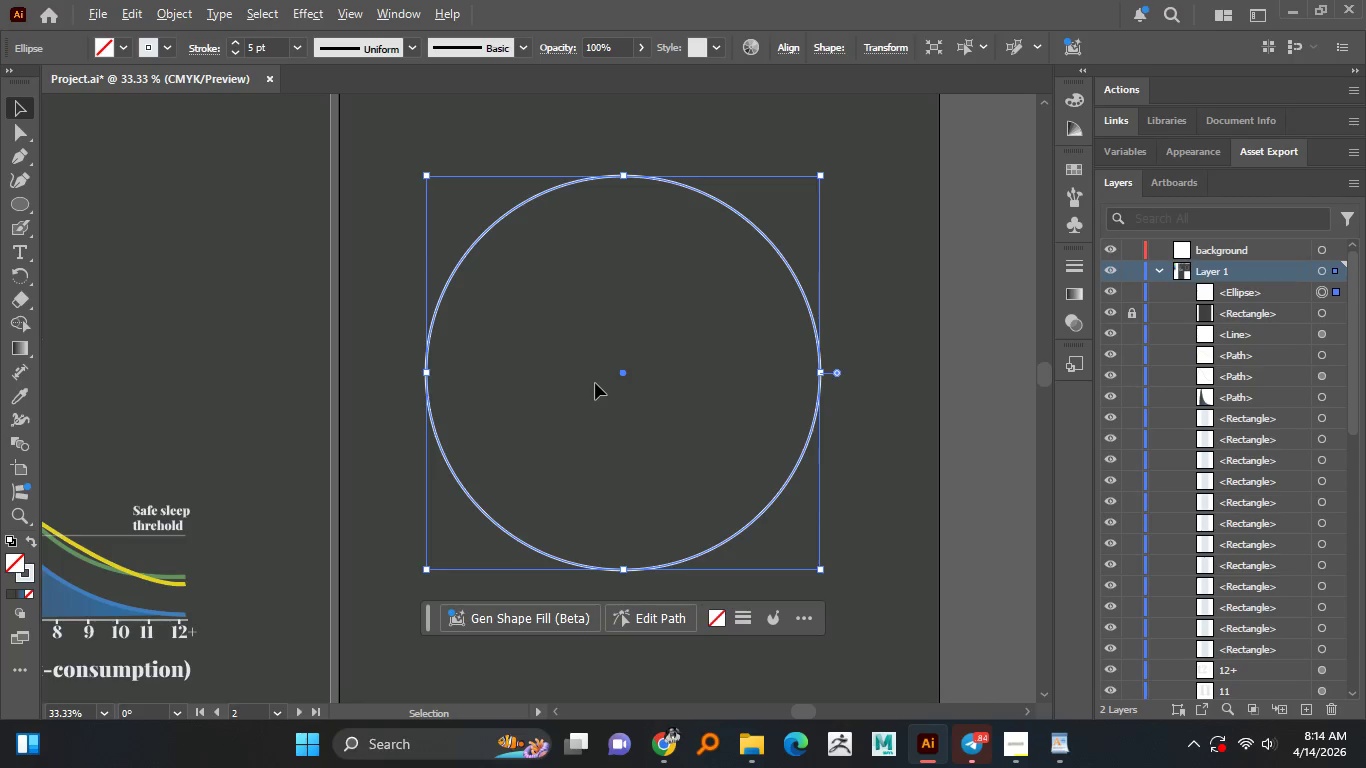 
key(Alt+AltLeft)
 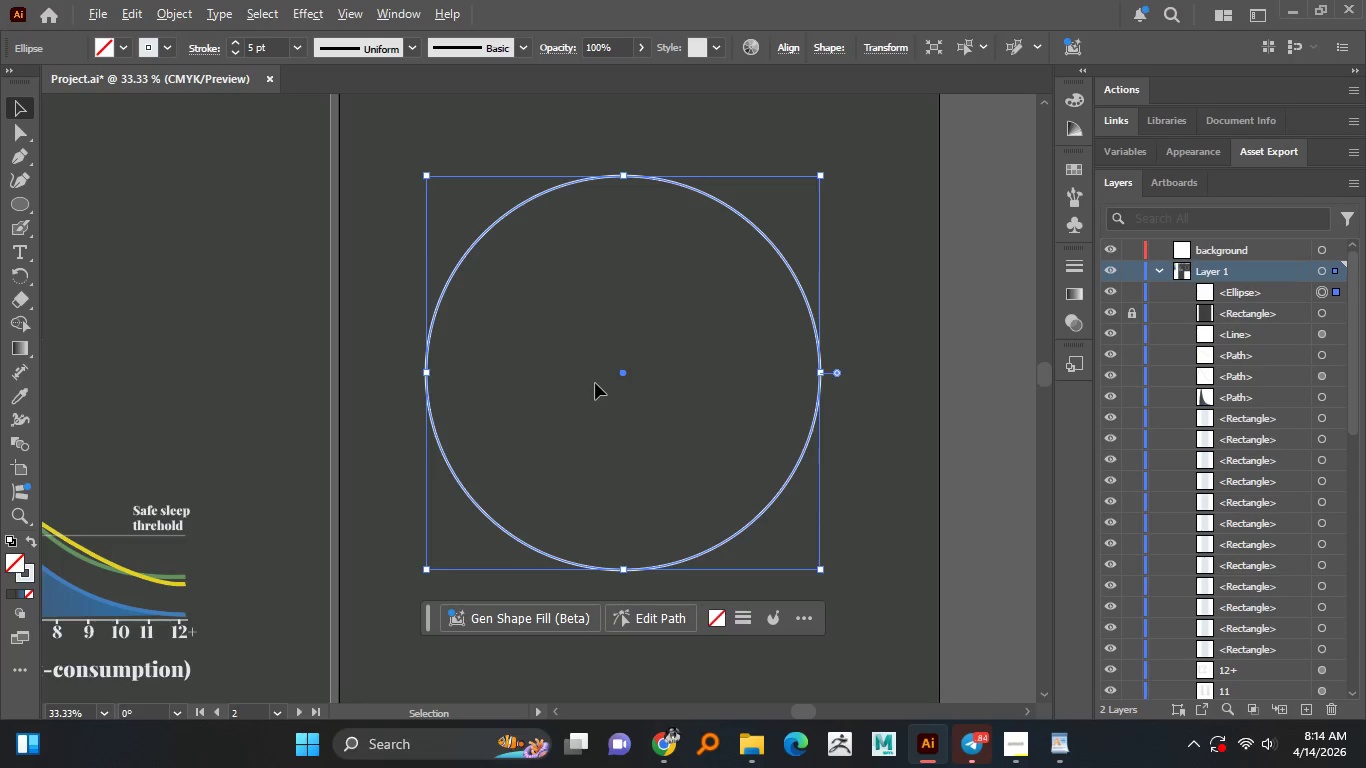 
key(Alt+AltLeft)
 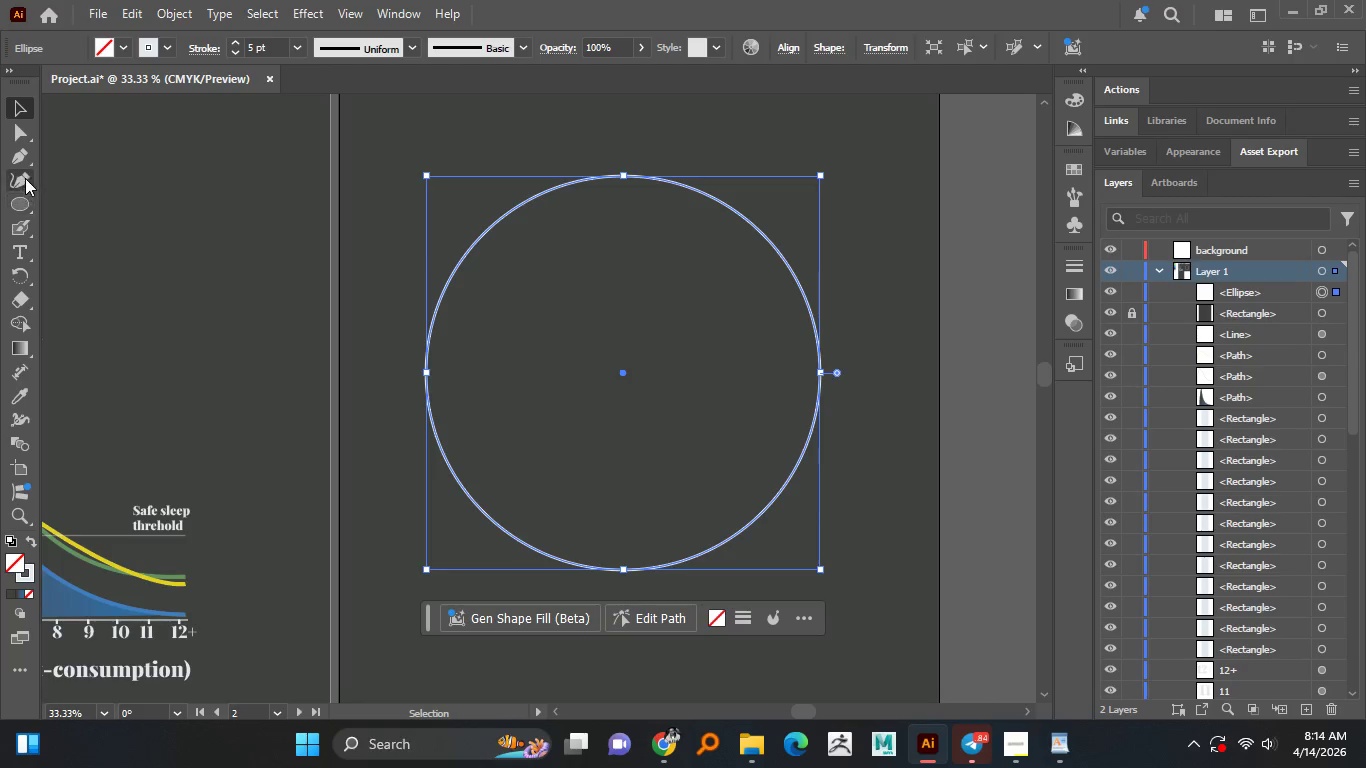 
left_click([25, 159])
 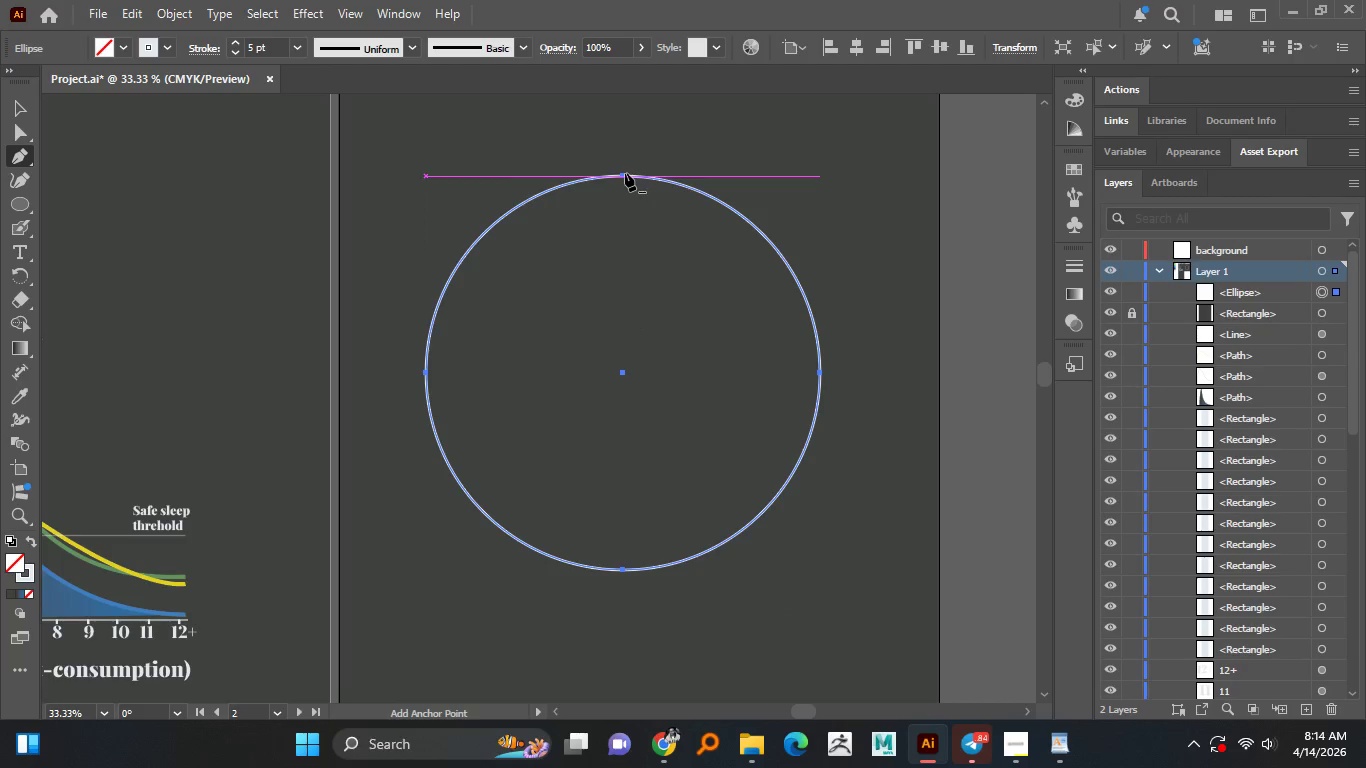 
left_click([621, 174])
 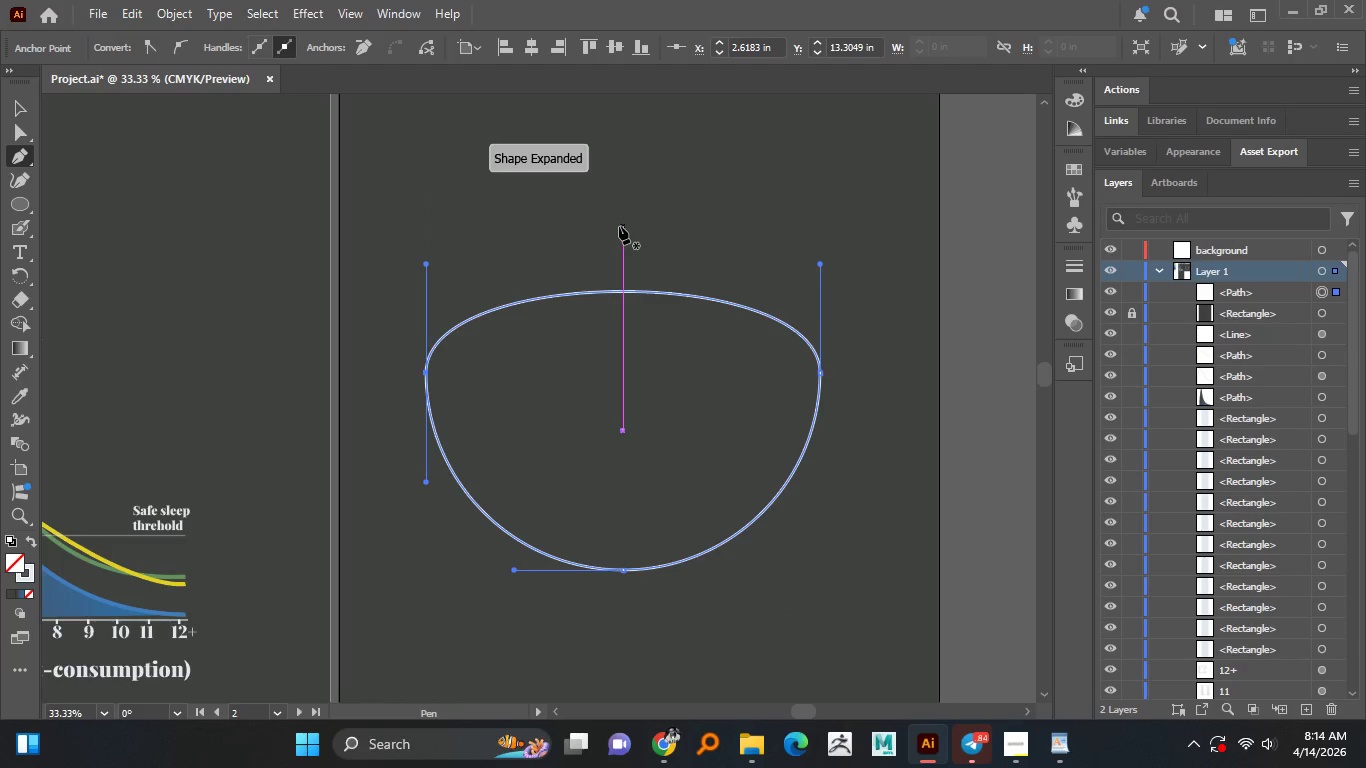 
key(Control+Z)
 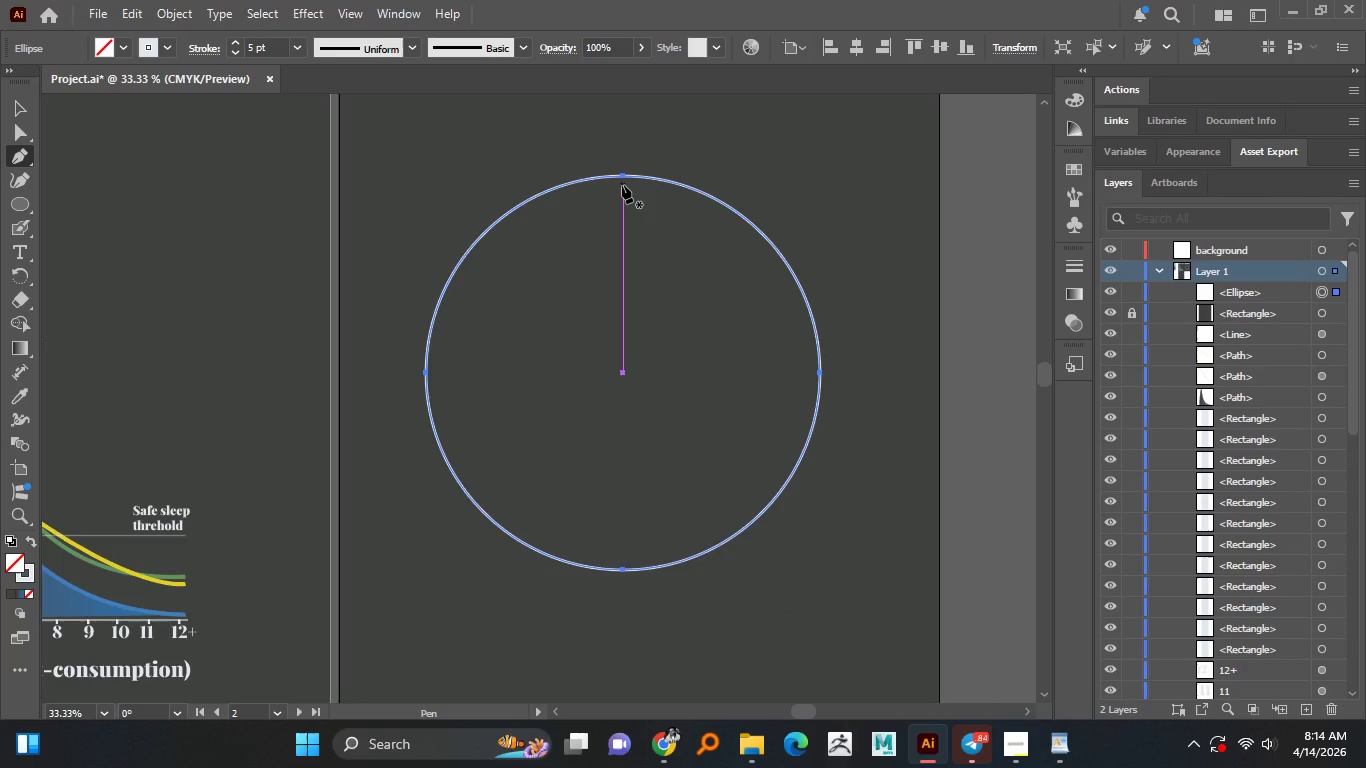 
wait(6.36)
 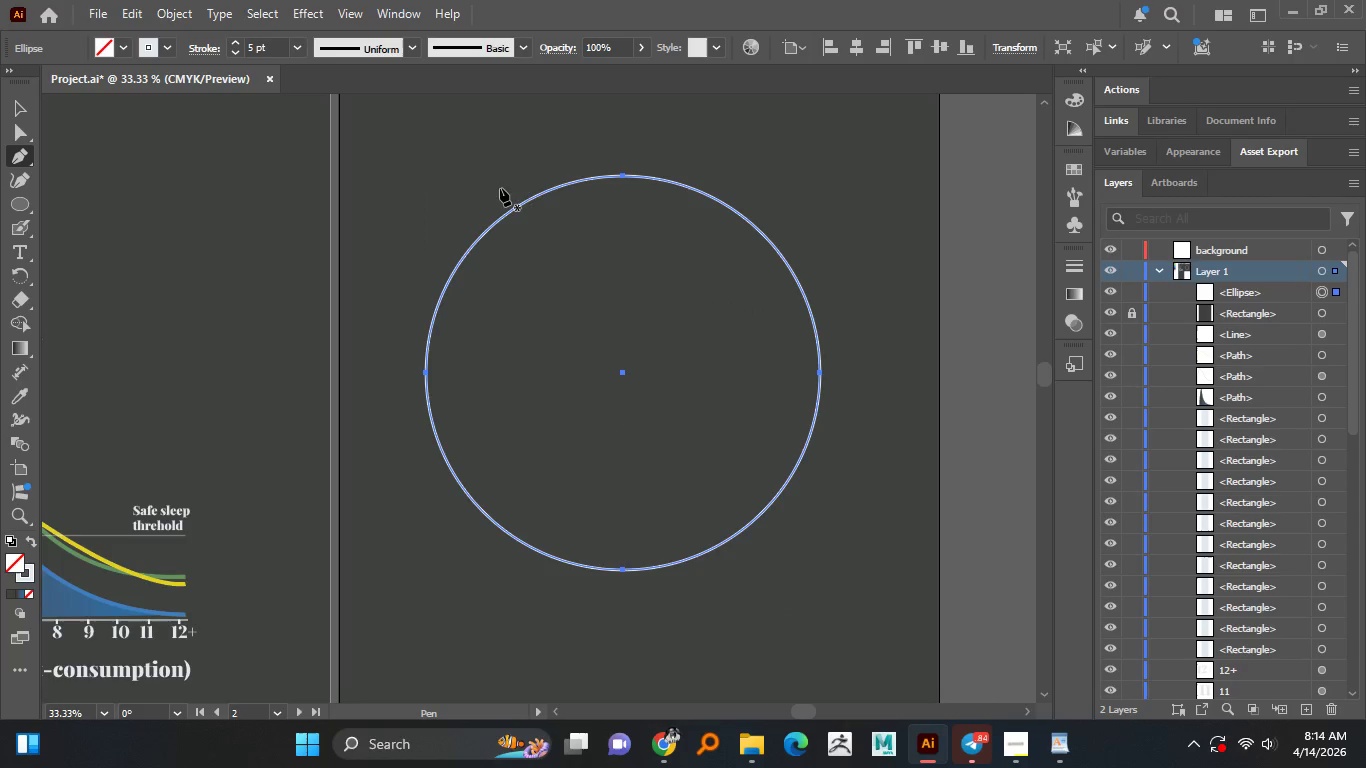 
hold_key(key=AltLeft, duration=1.33)
scroll: coordinate [613, 188], scroll_direction: down, amount: 1.0
 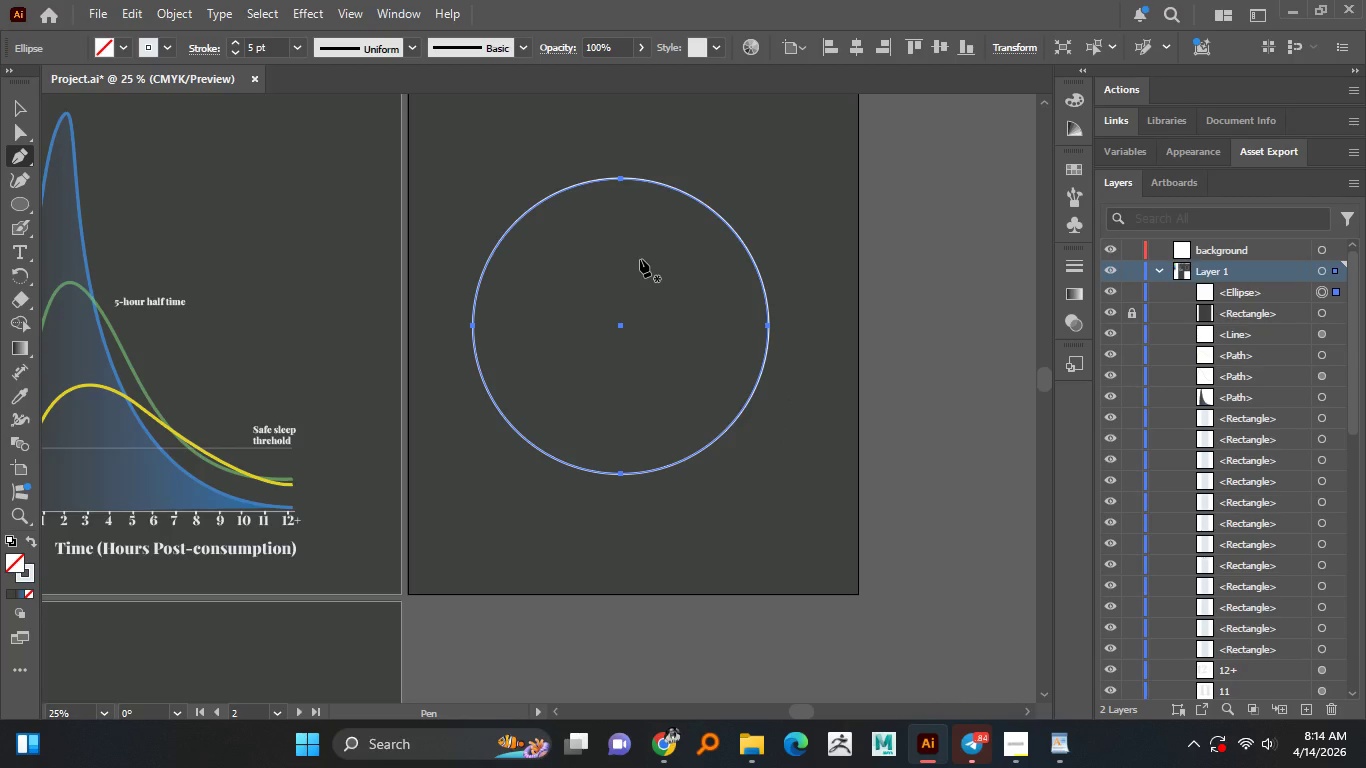 
hold_key(key=AltLeft, duration=1.22)
 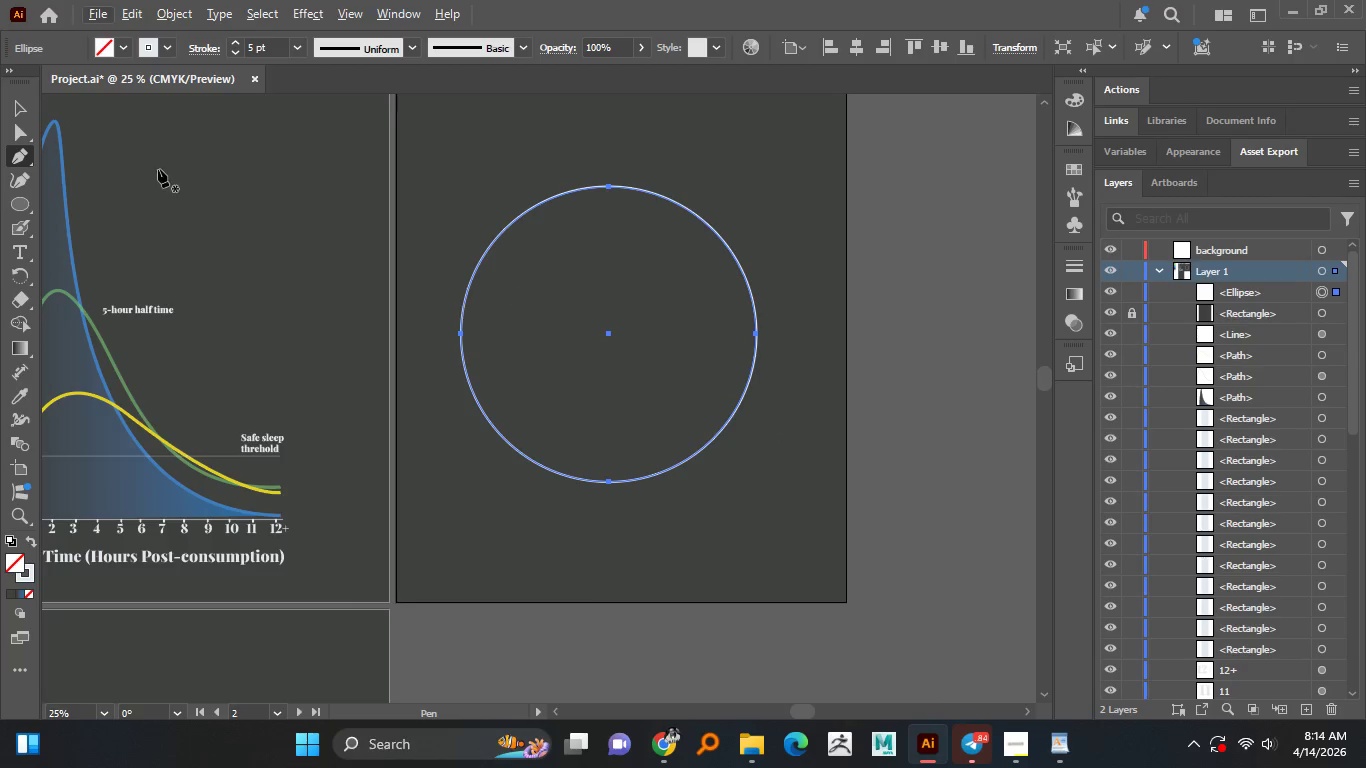 
left_click([20, 107])
 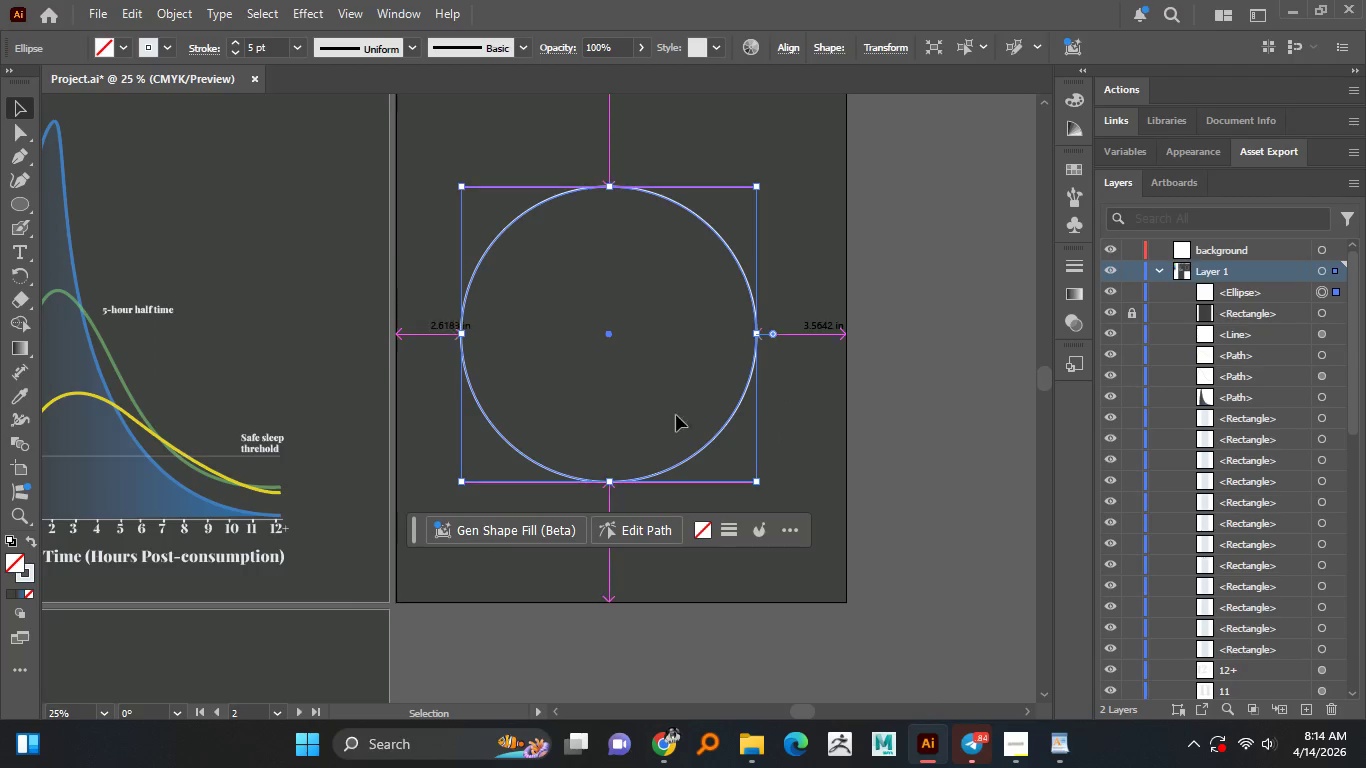 
hold_key(key=AltLeft, duration=1.51)
scroll: coordinate [809, 465], scroll_direction: down, amount: 2.0
 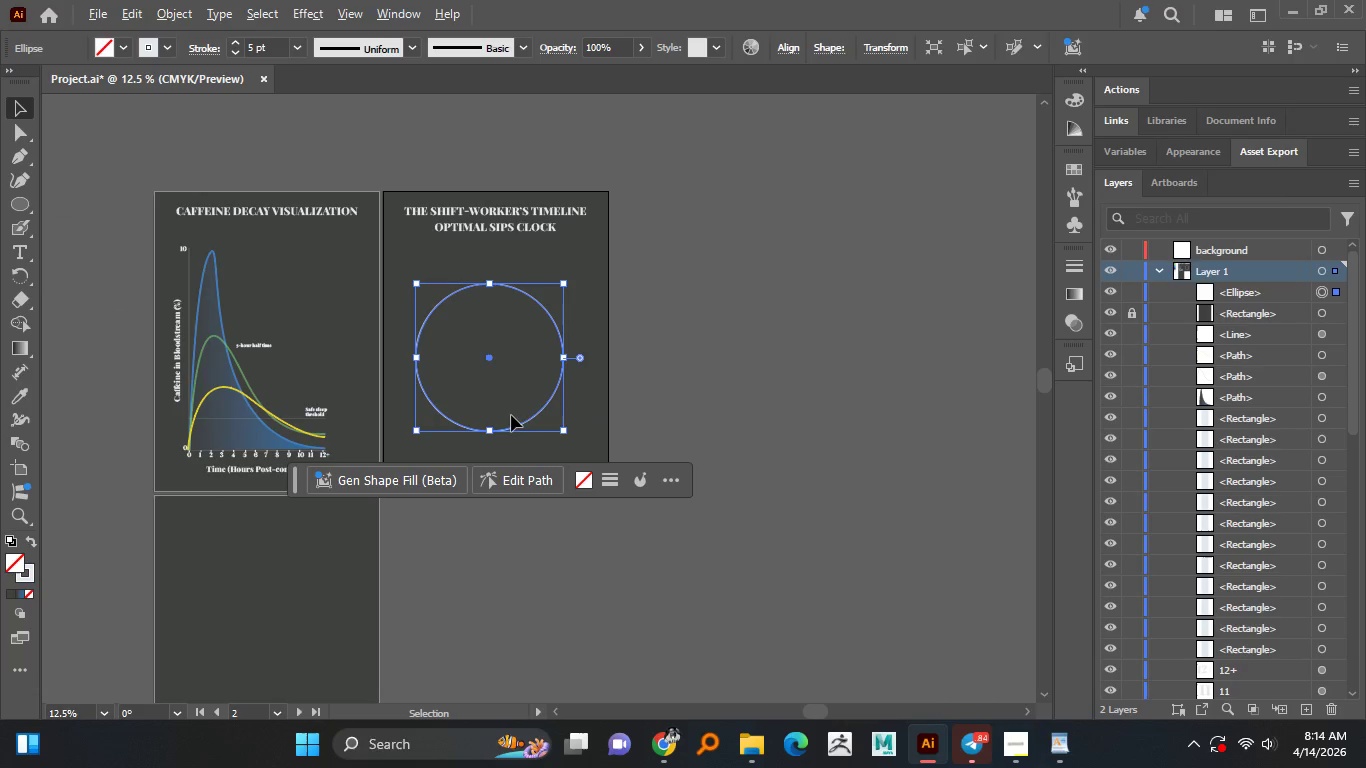 
key(Alt+AltLeft)
 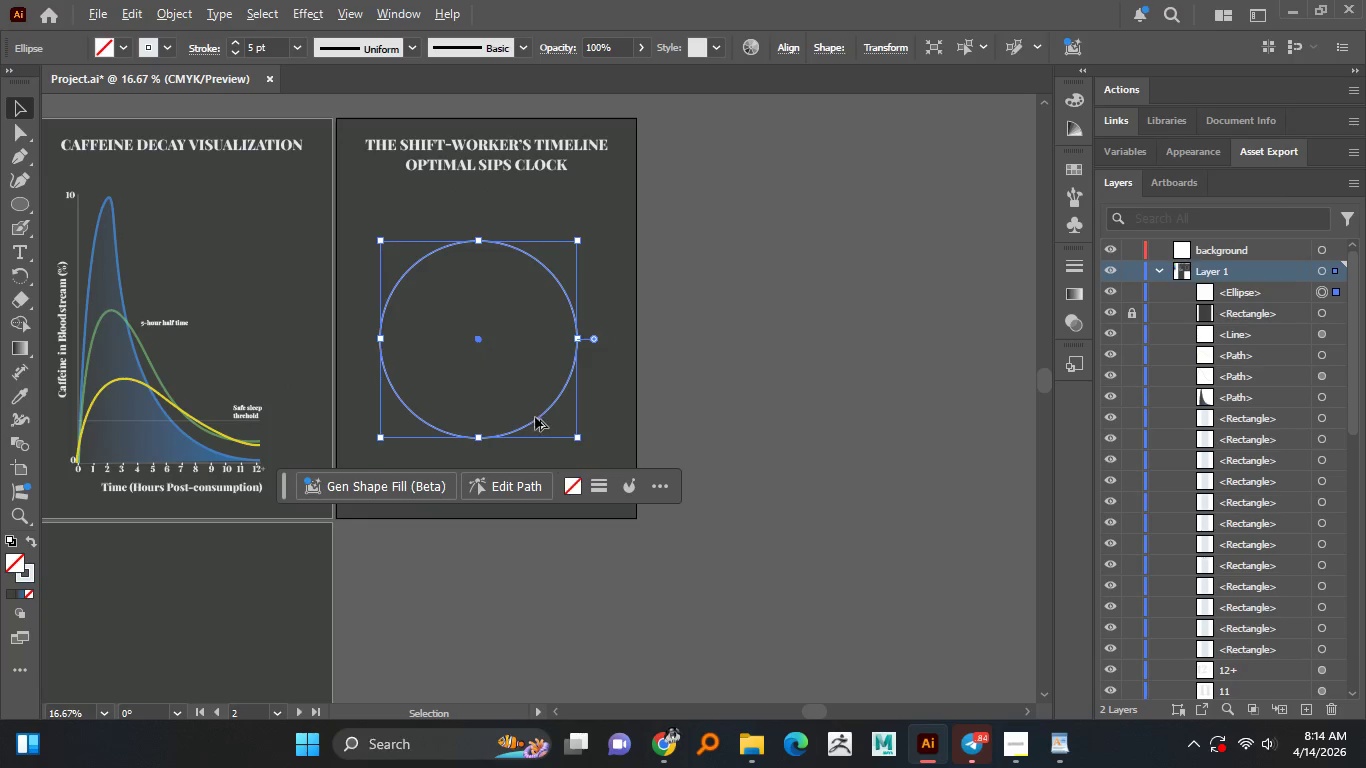 
key(Alt+AltLeft)
 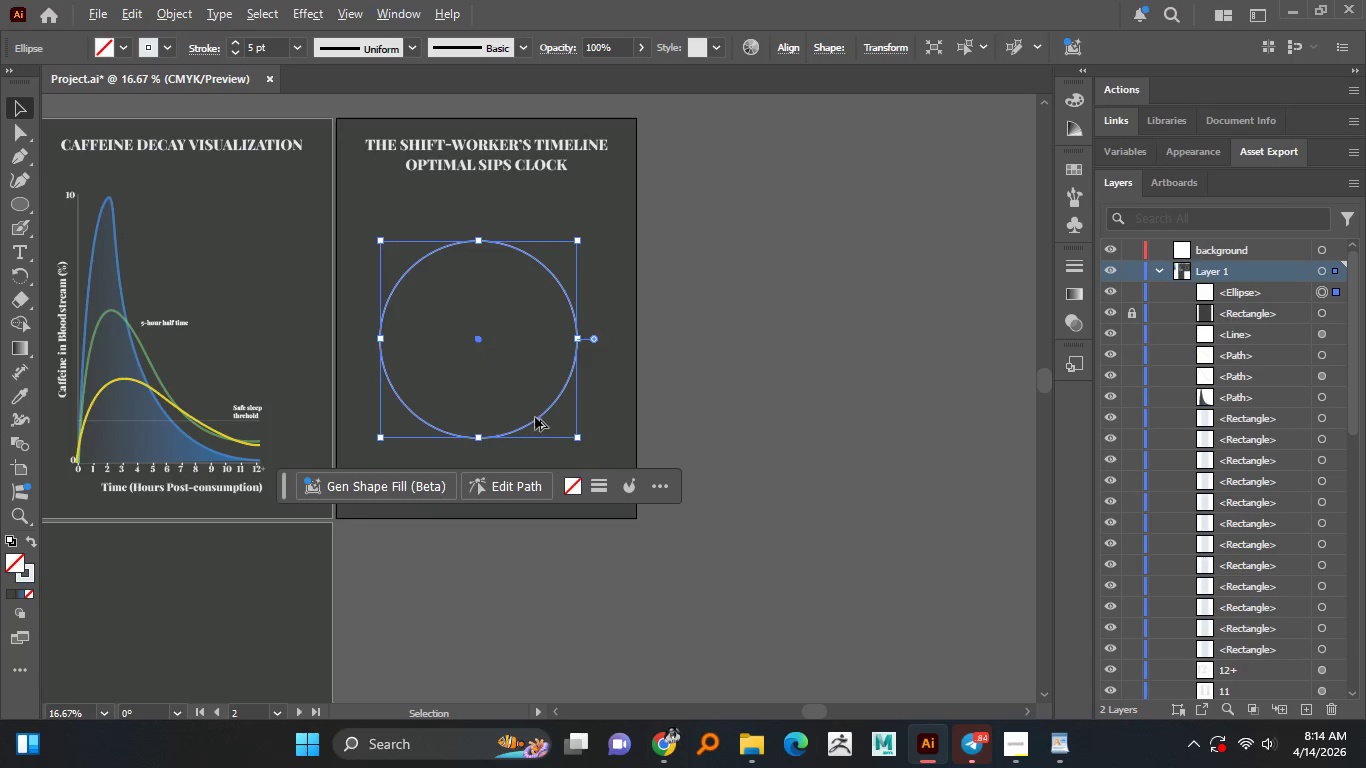 
key(Alt+AltLeft)
 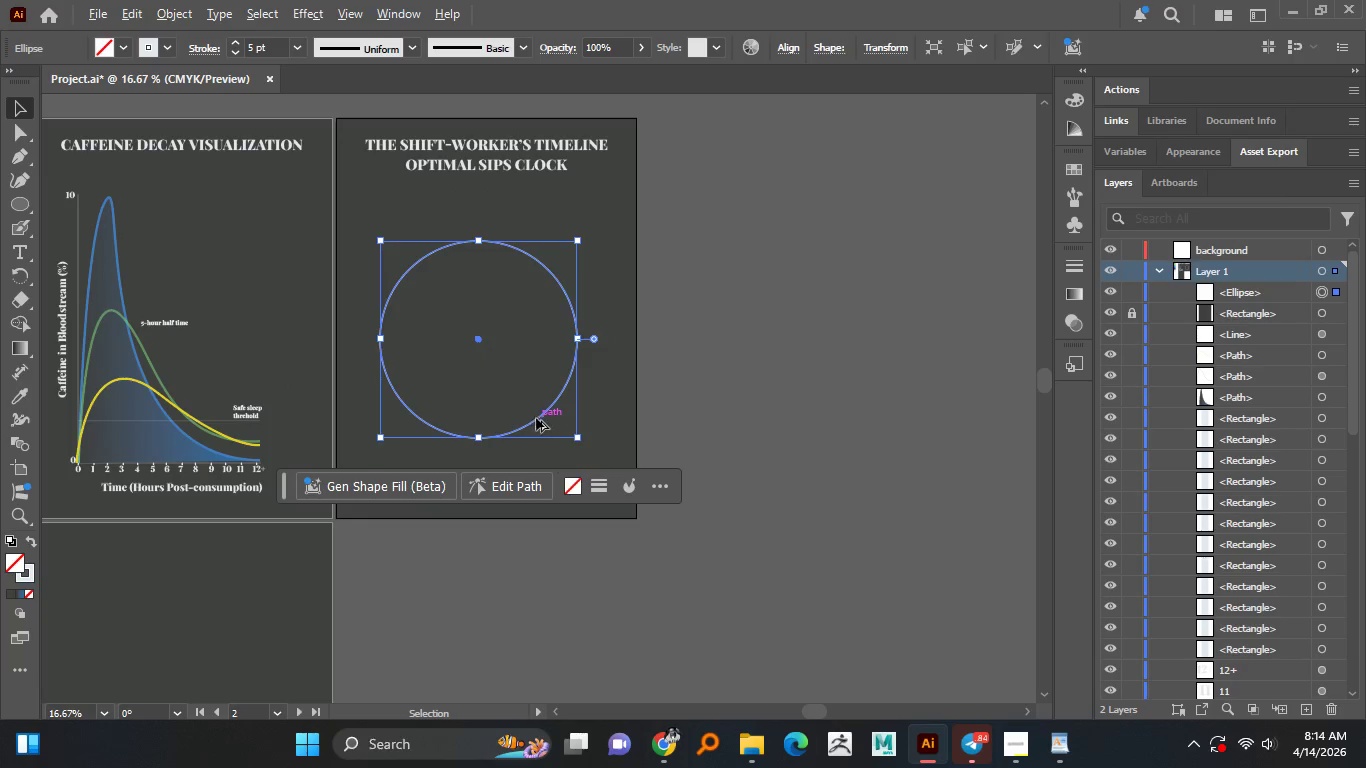 
key(Alt+AltLeft)
 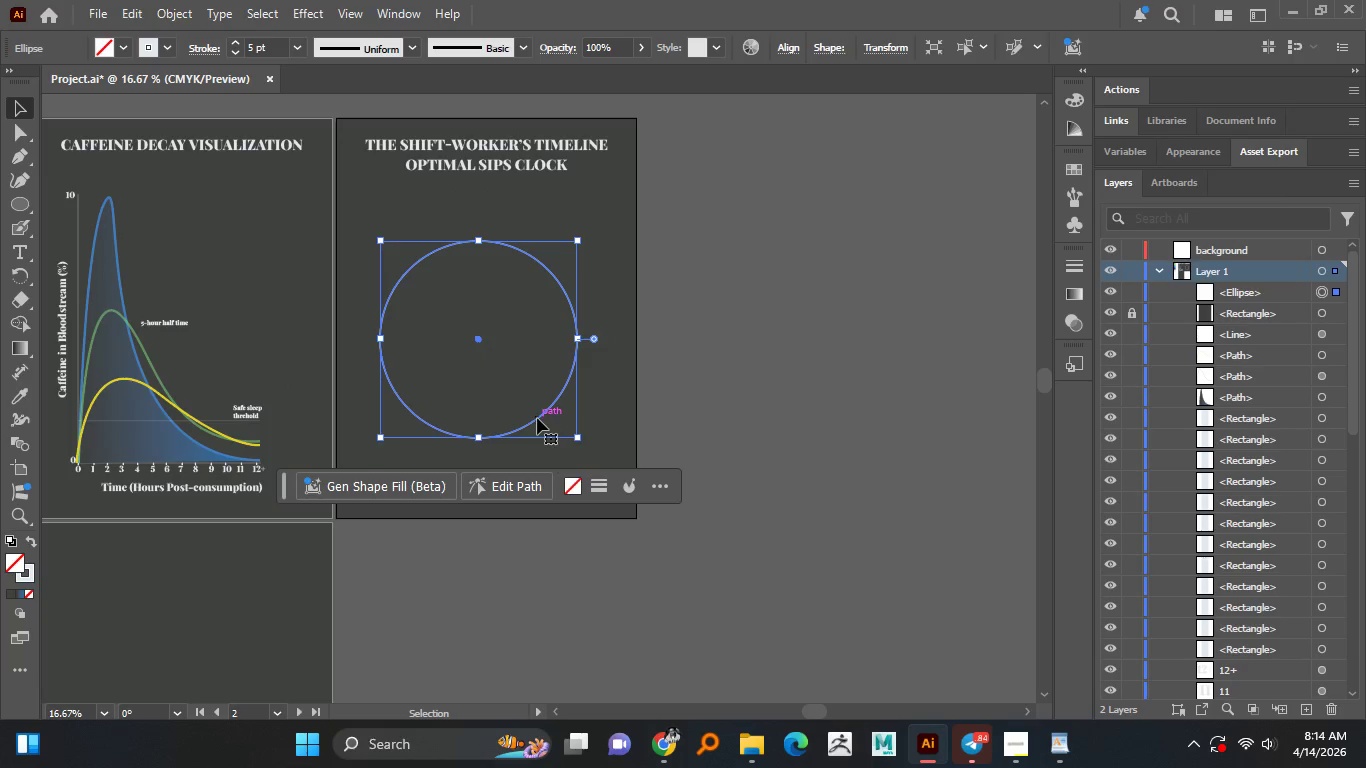 
scroll: coordinate [521, 413], scroll_direction: up, amount: 1.0
 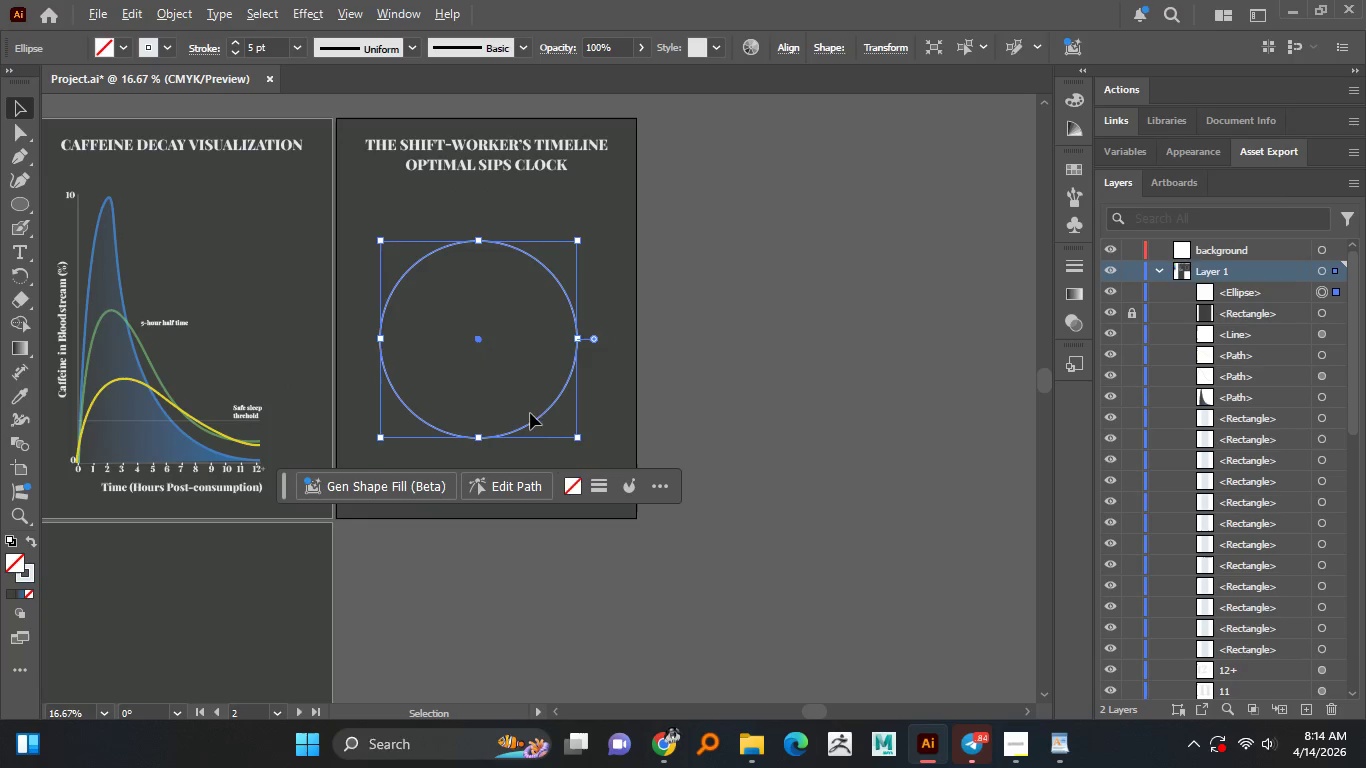 
hold_key(key=AltLeft, duration=6.09)
left_click_drag(start_coordinate=[537, 418], to_coordinate=[847, 455])
 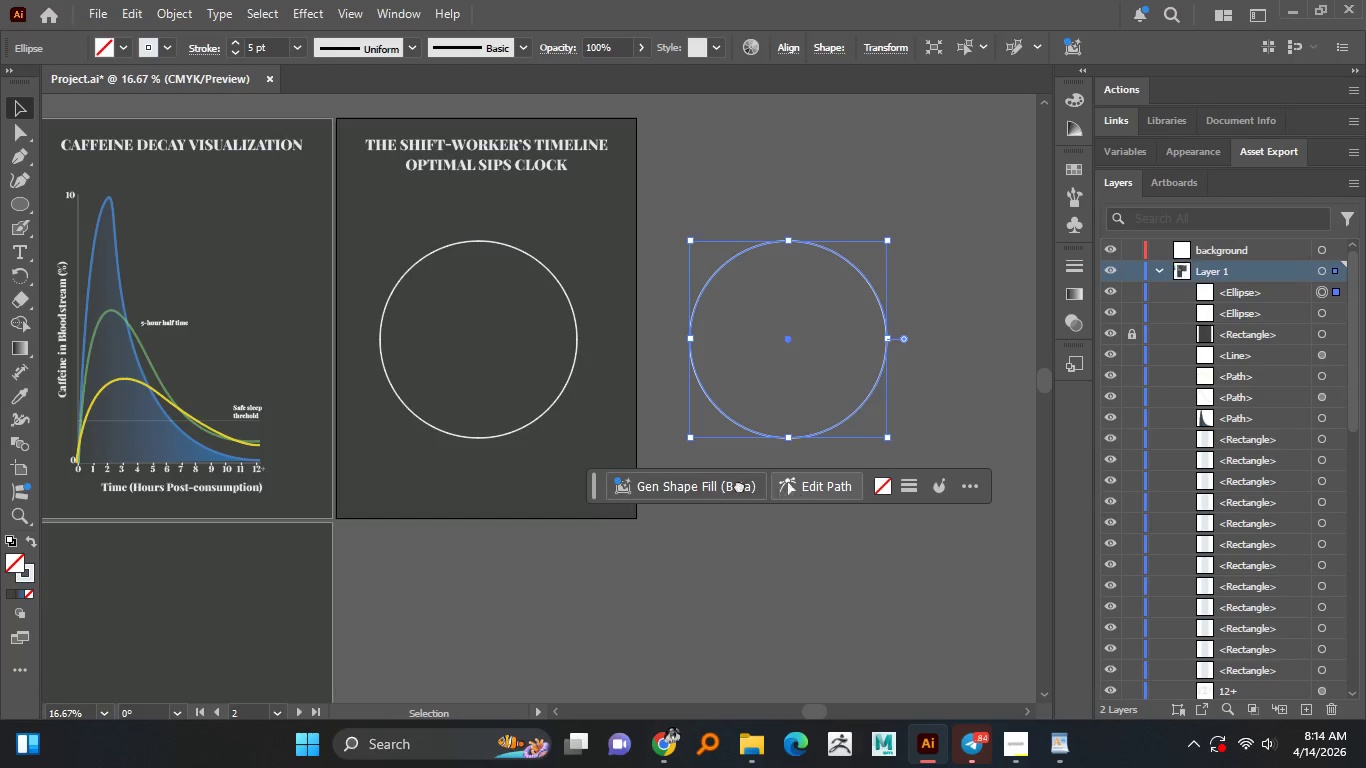 
hold_key(key=ShiftLeft, duration=0.98)
 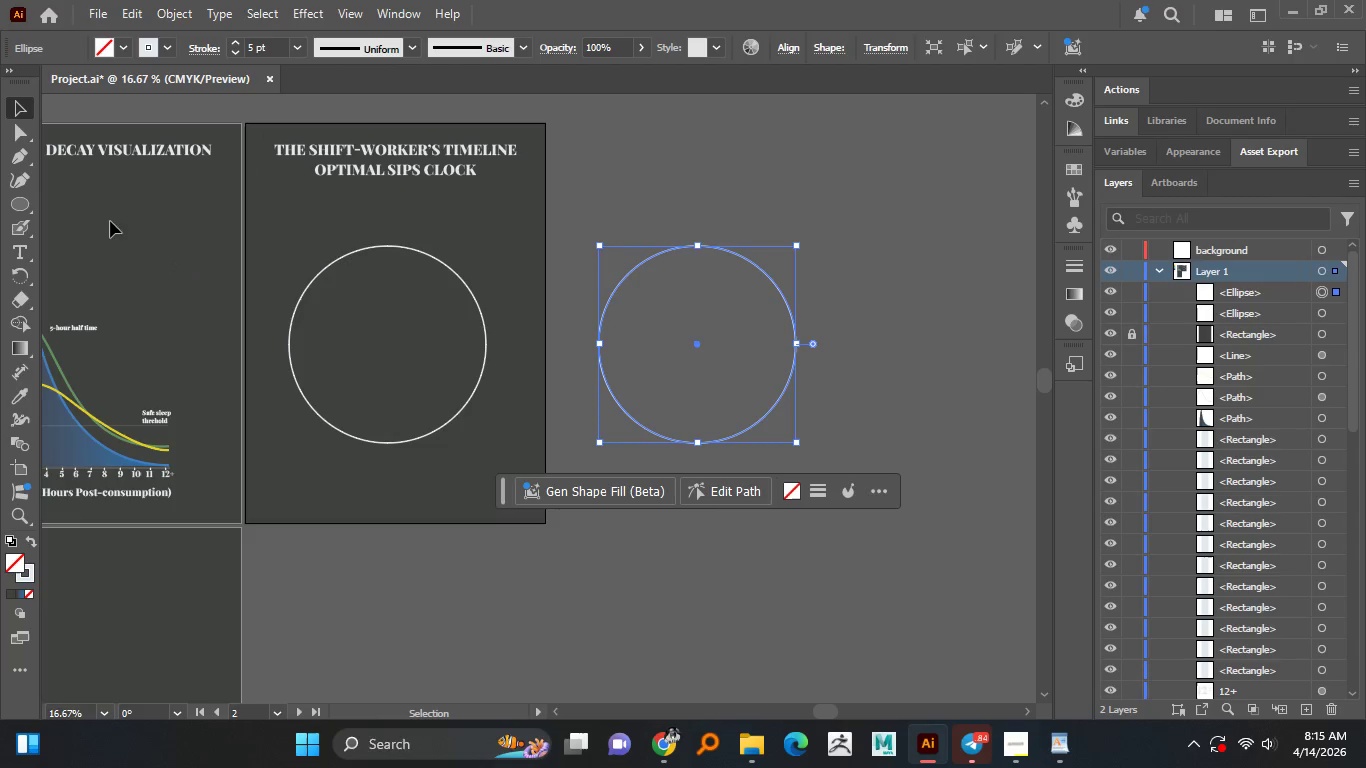 
double_click([13, 560])
 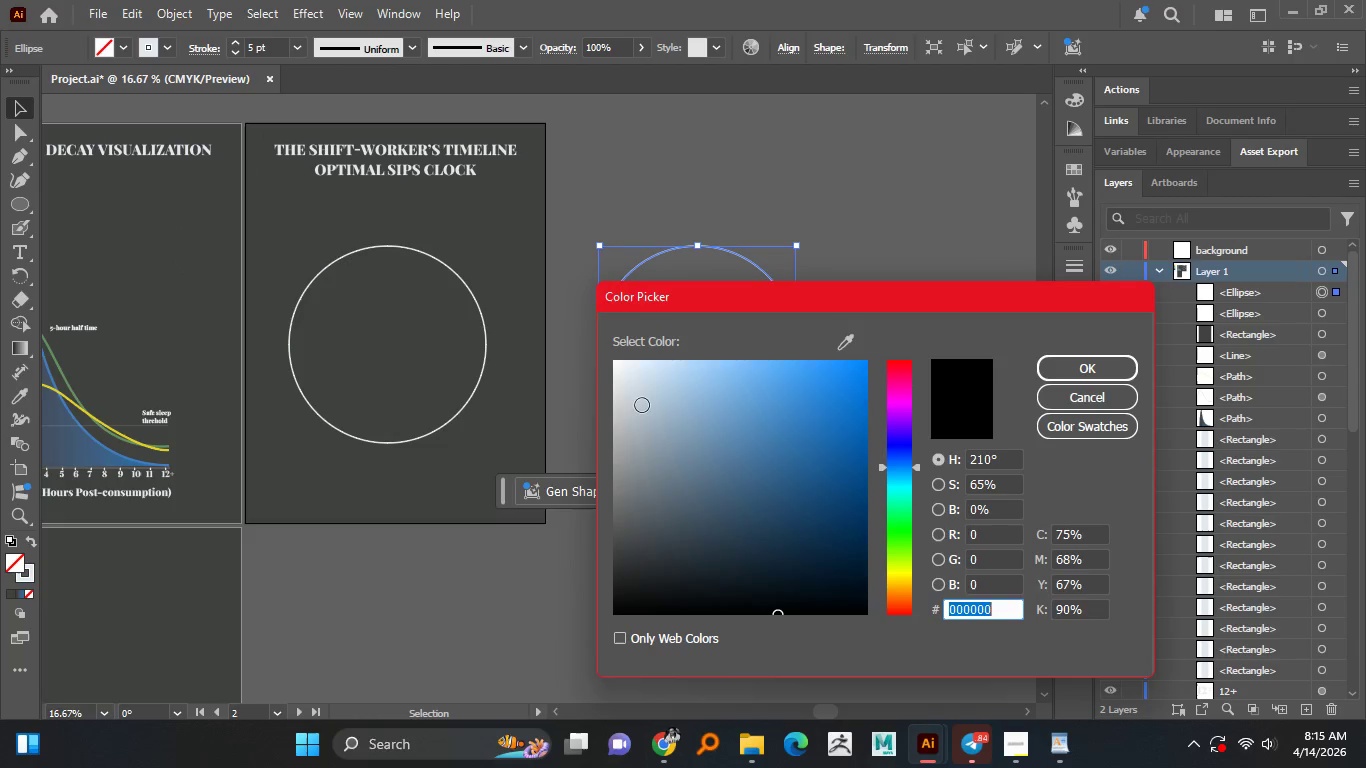 
left_click_drag(start_coordinate=[620, 391], to_coordinate=[603, 396])
 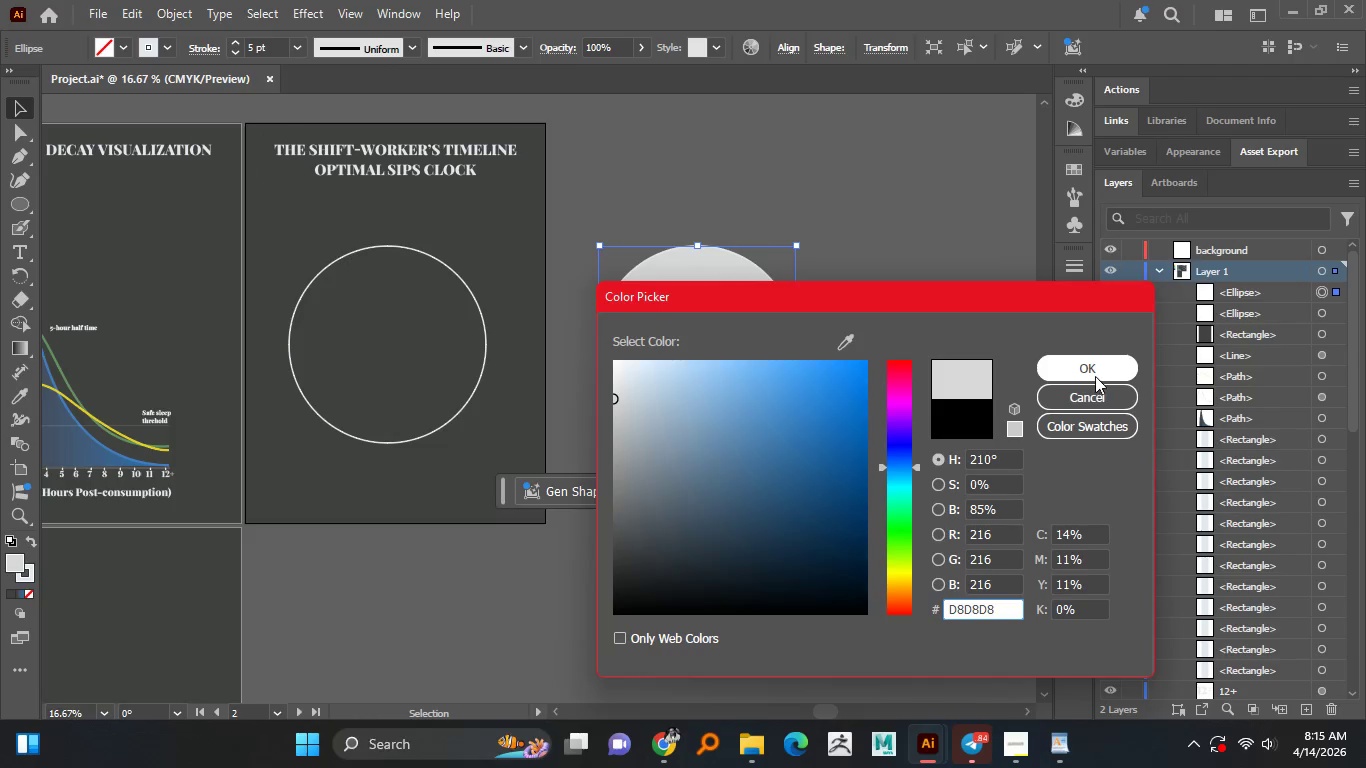 
left_click([1095, 371])
 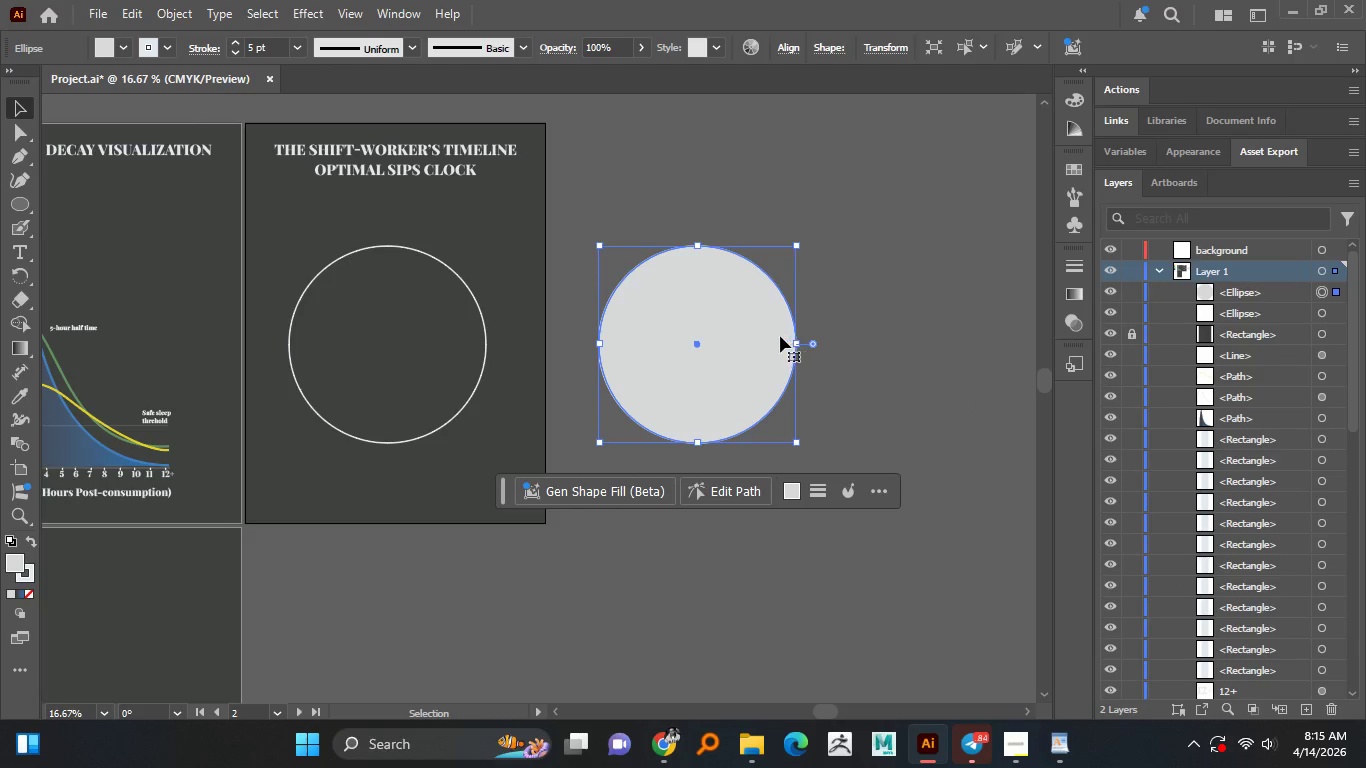 
left_click([874, 305])
 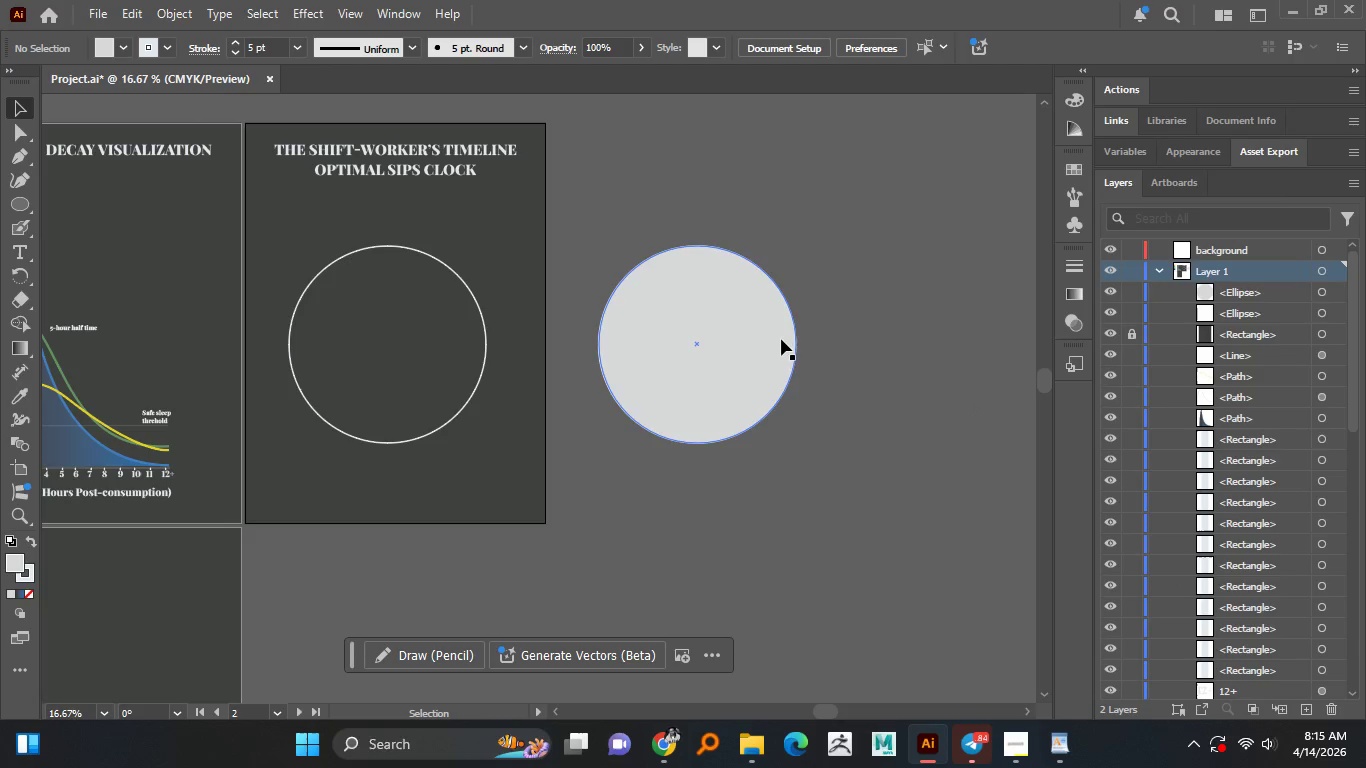 
left_click([781, 339])
 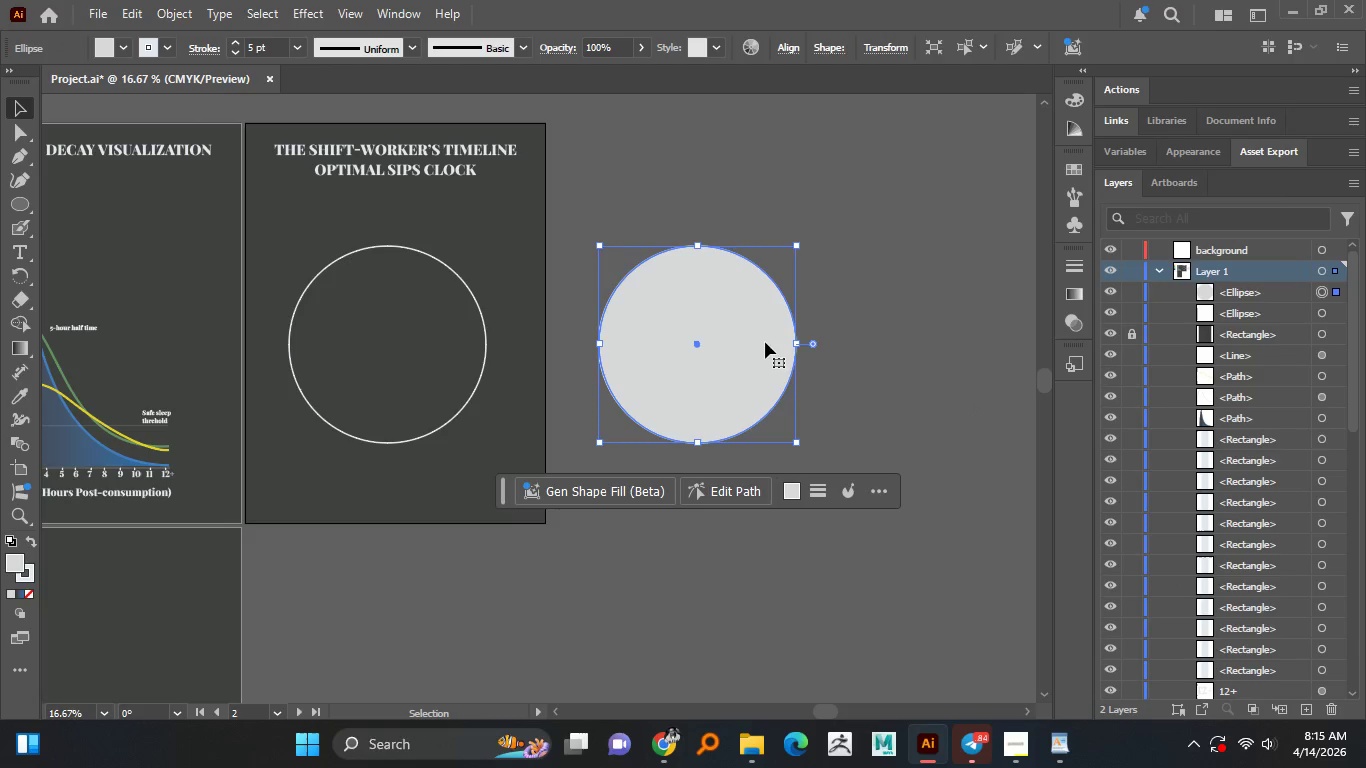 
hold_key(key=AltLeft, duration=0.89)
left_click_drag(start_coordinate=[766, 339], to_coordinate=[766, 407])
 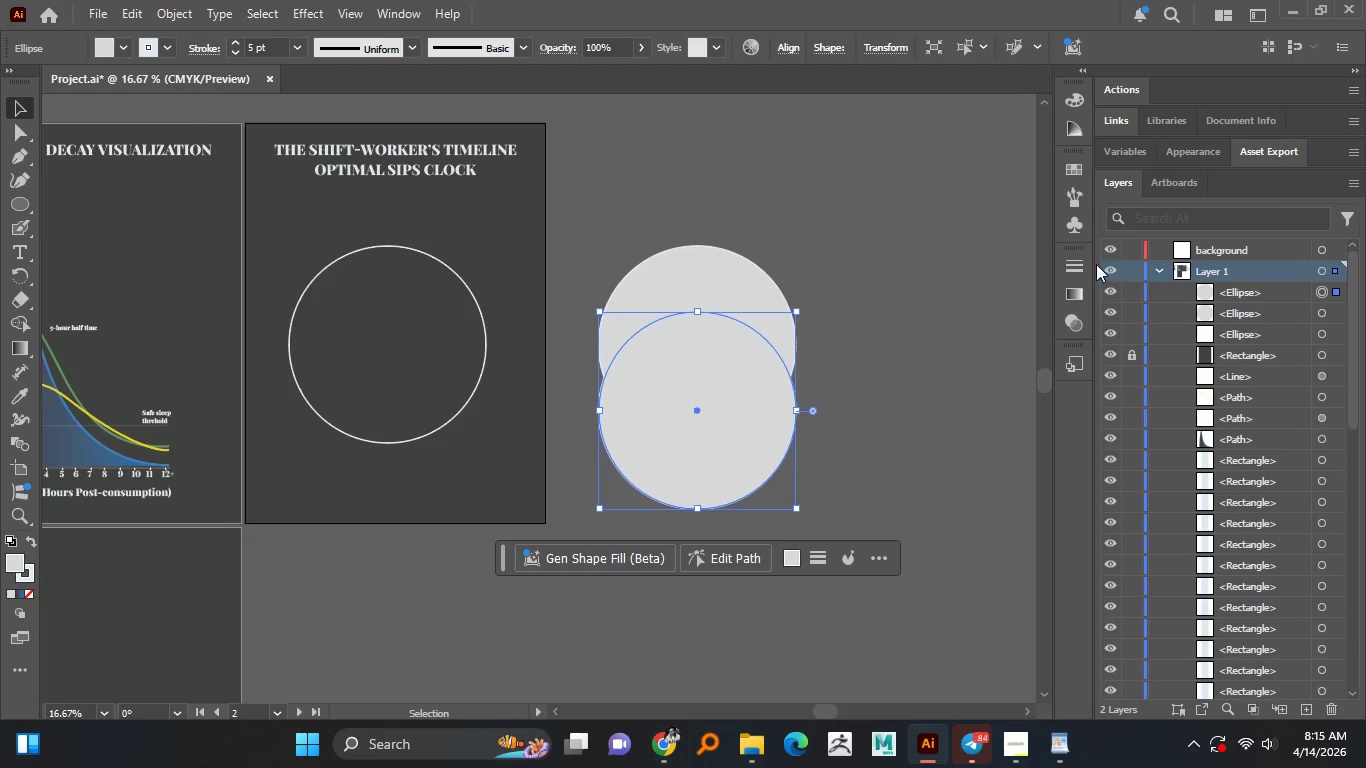 
double_click([766, 407])
 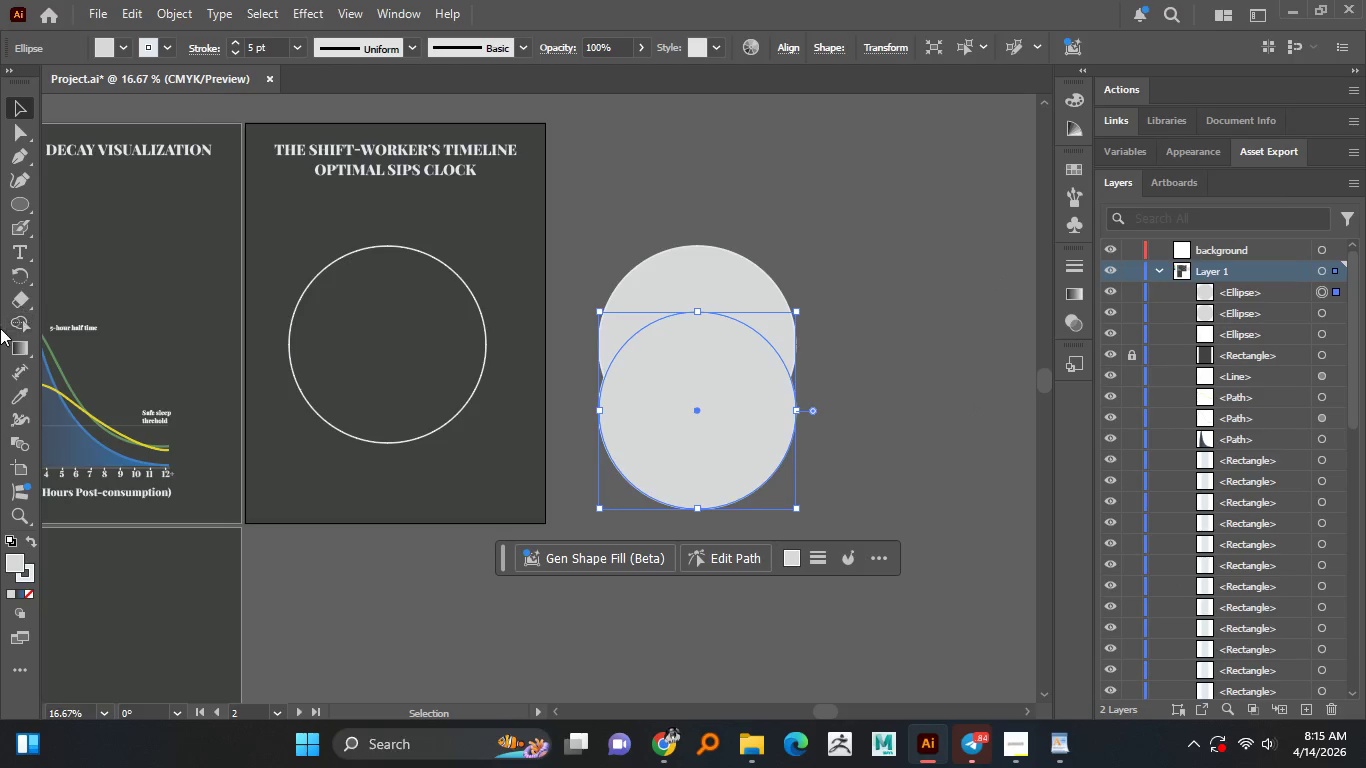 
double_click([766, 407])
 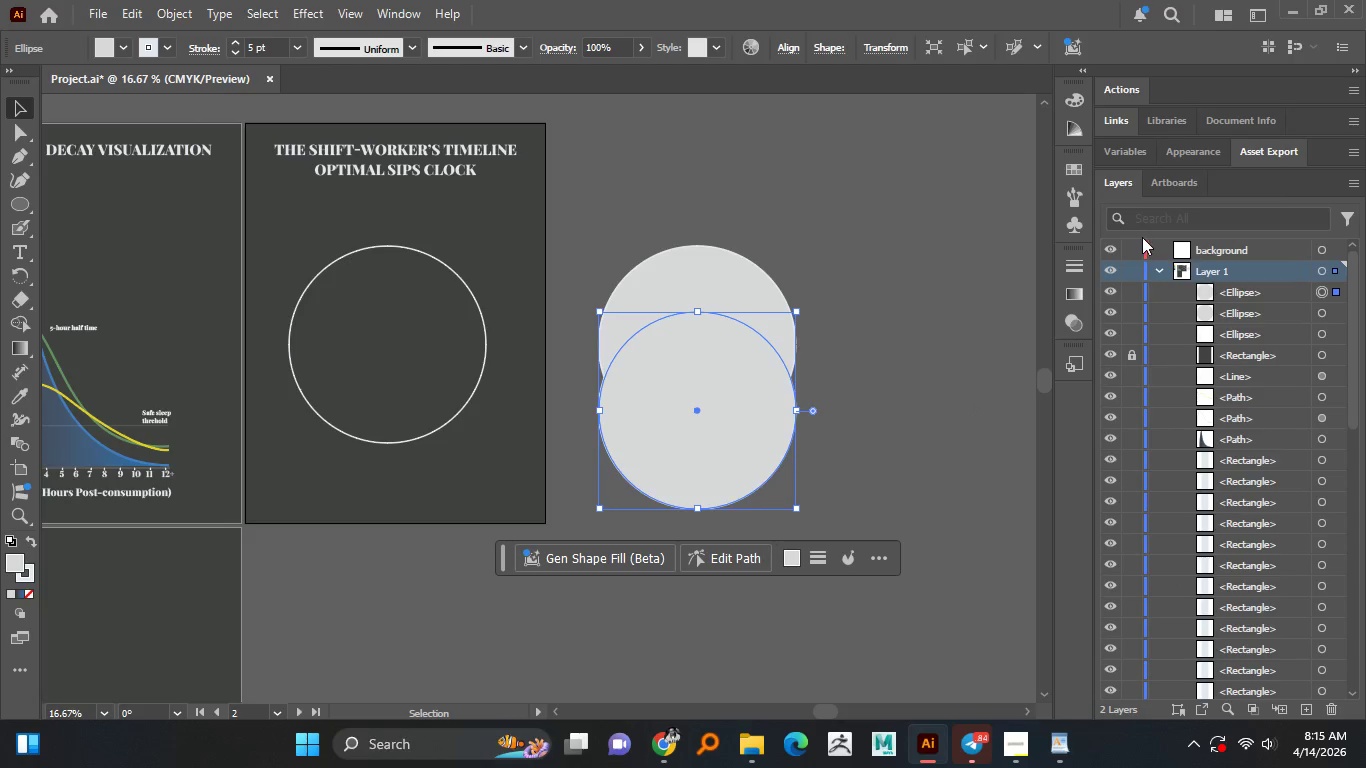 
double_click([23, 562])
 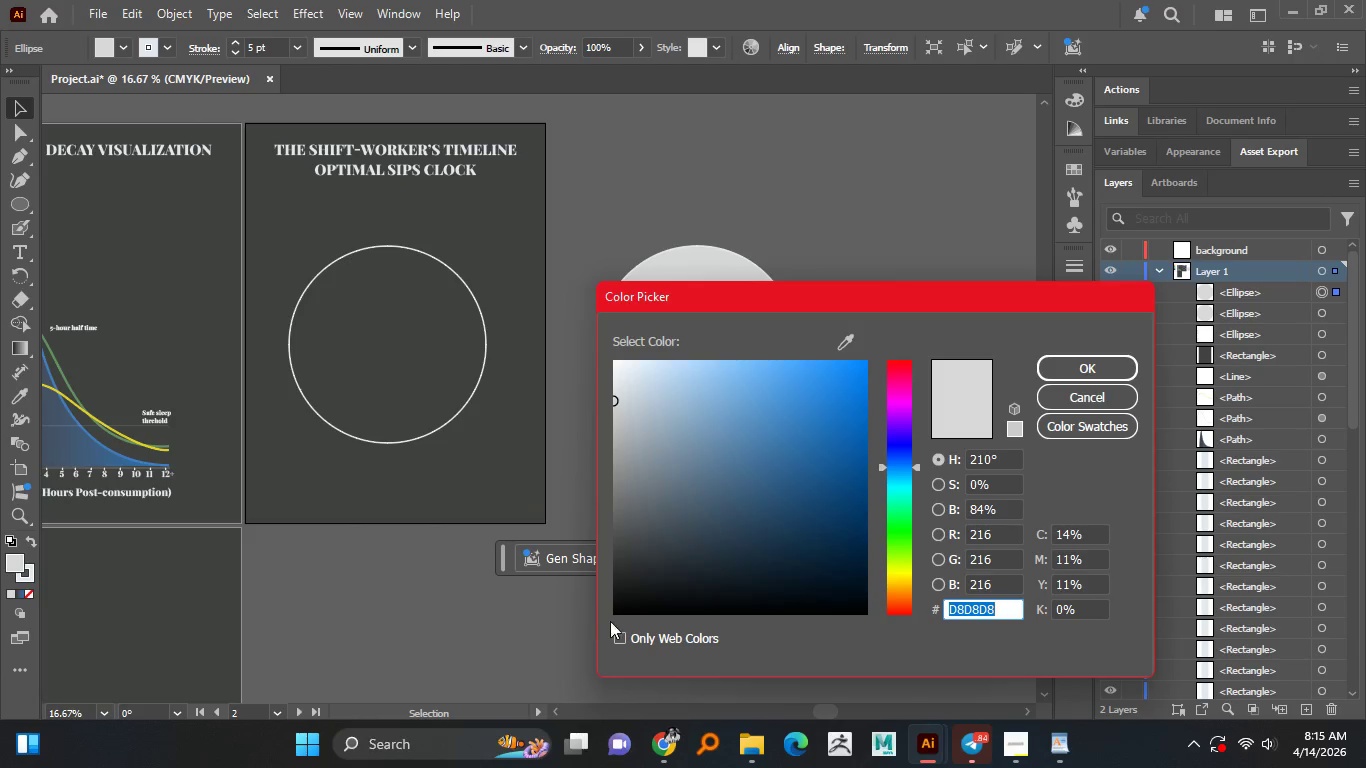 
left_click_drag(start_coordinate=[619, 591], to_coordinate=[595, 627])
 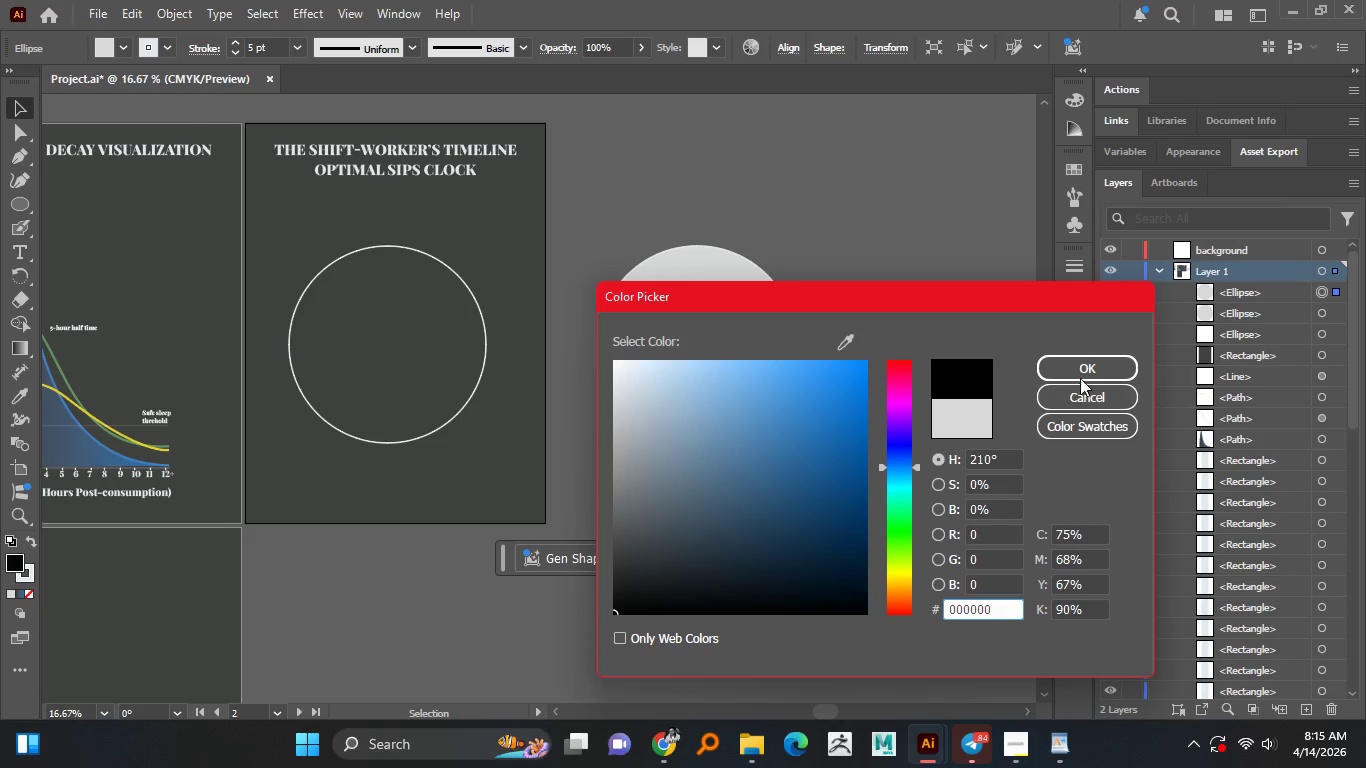 
left_click([1081, 373])
 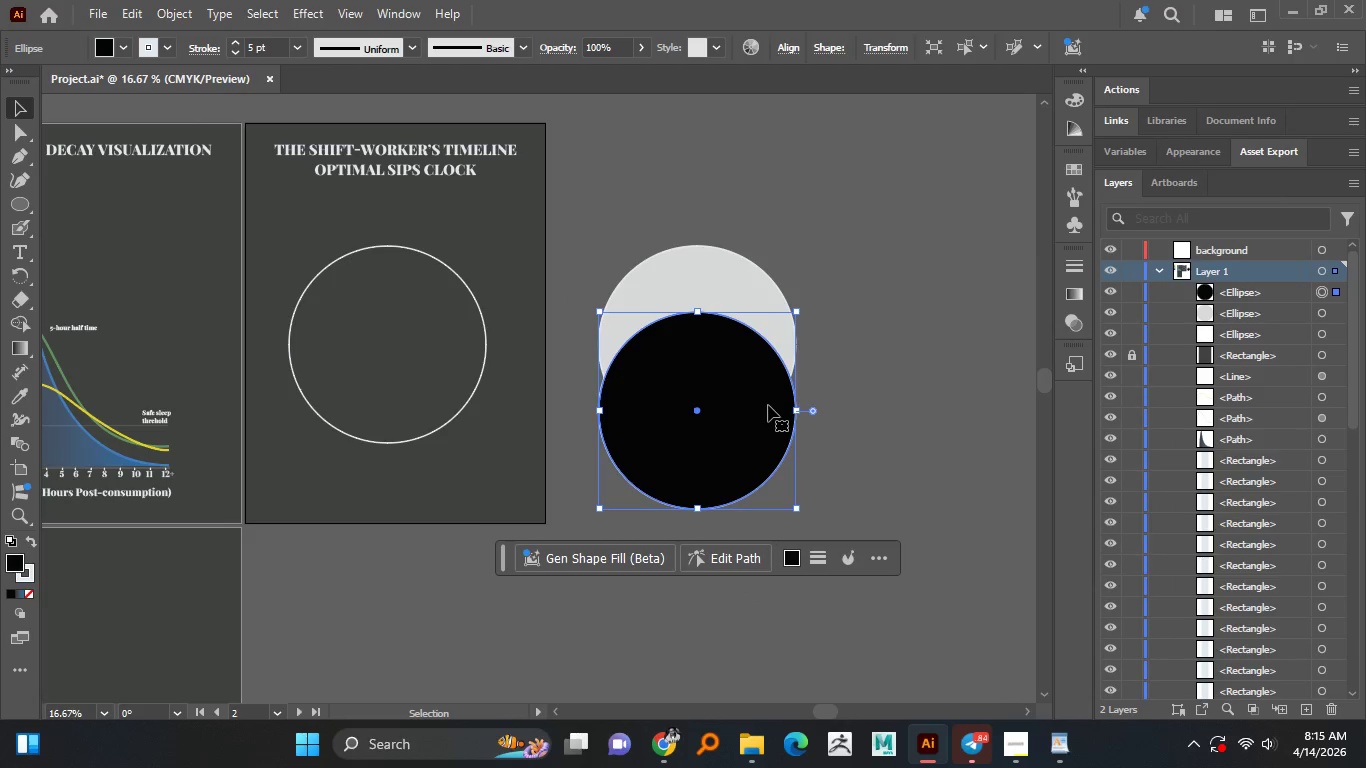 
key(Delete)
 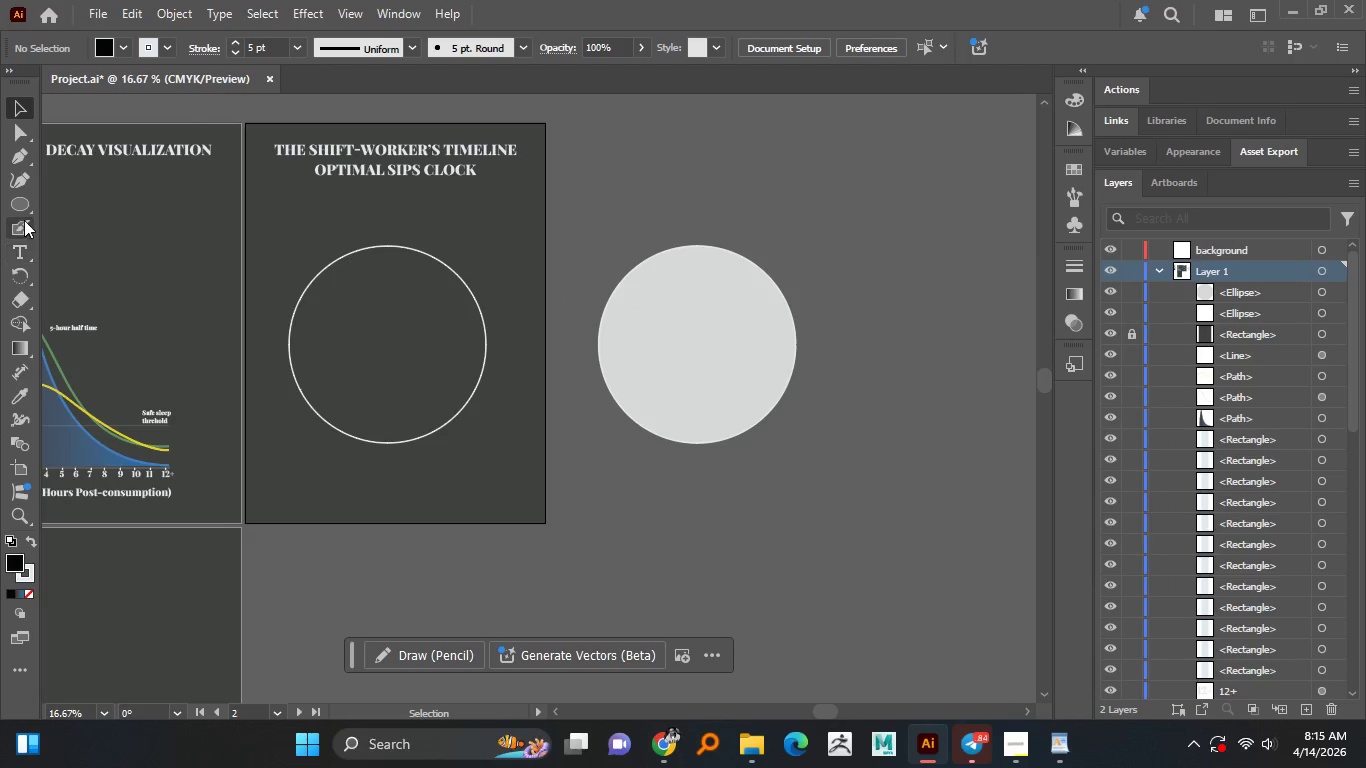 
right_click([19, 208])
 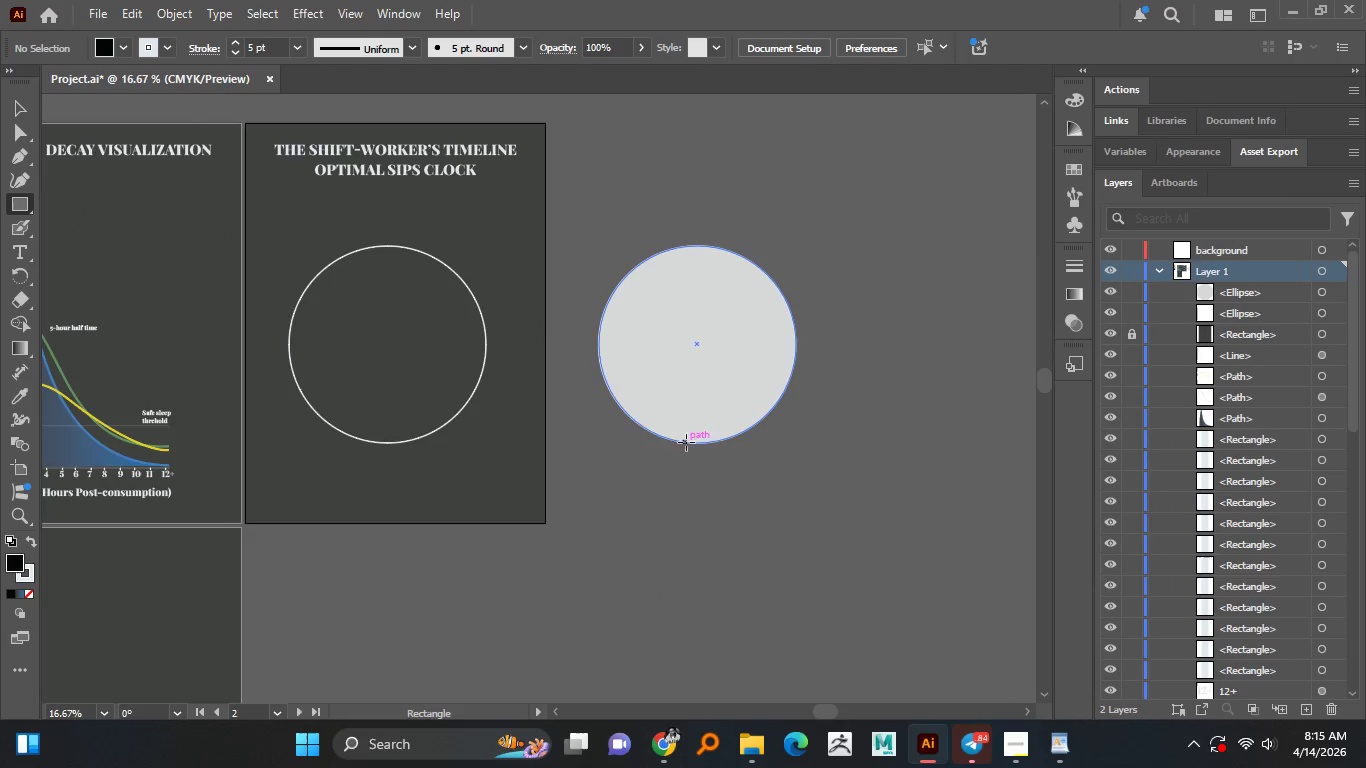 
hold_key(key=AltLeft, duration=2.92)
left_click_drag(start_coordinate=[649, 450], to_coordinate=[734, 545])
 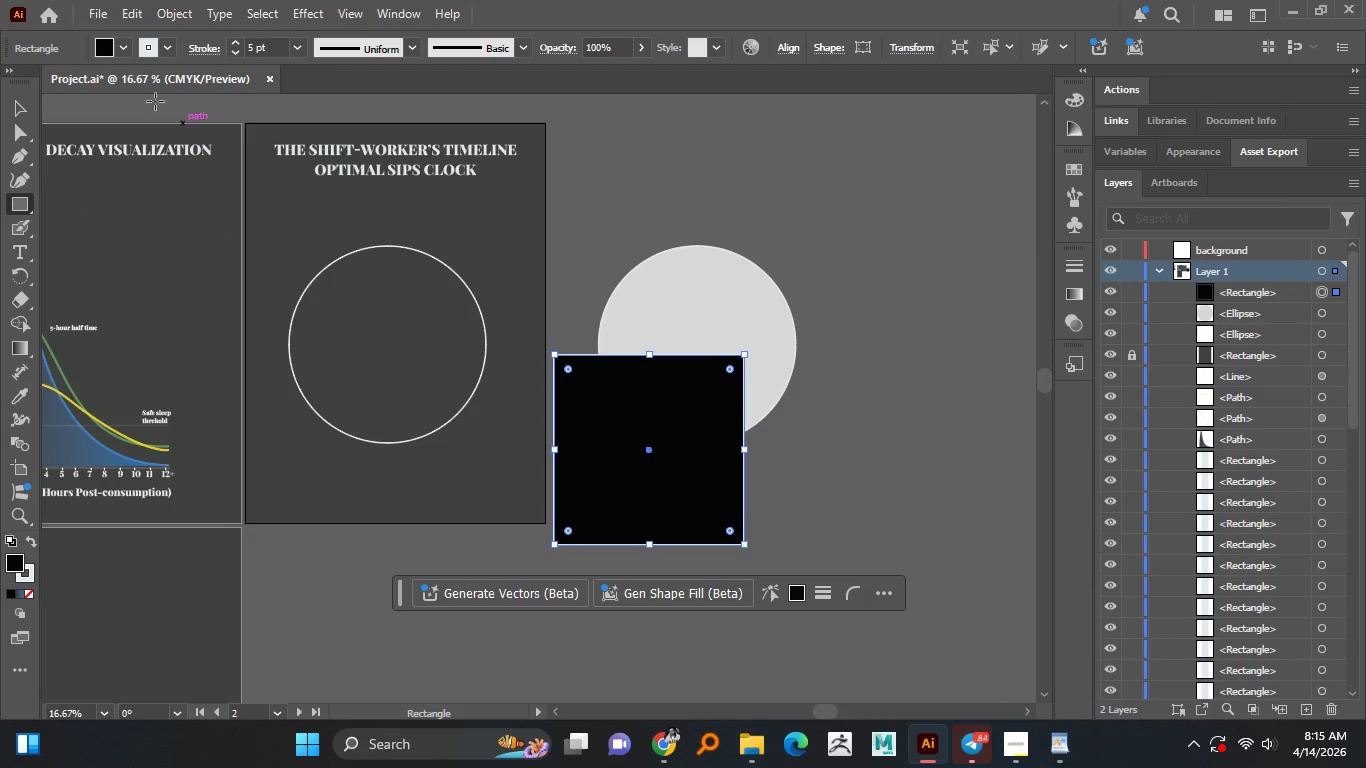 
hold_key(key=ShiftLeft, duration=1.31)
 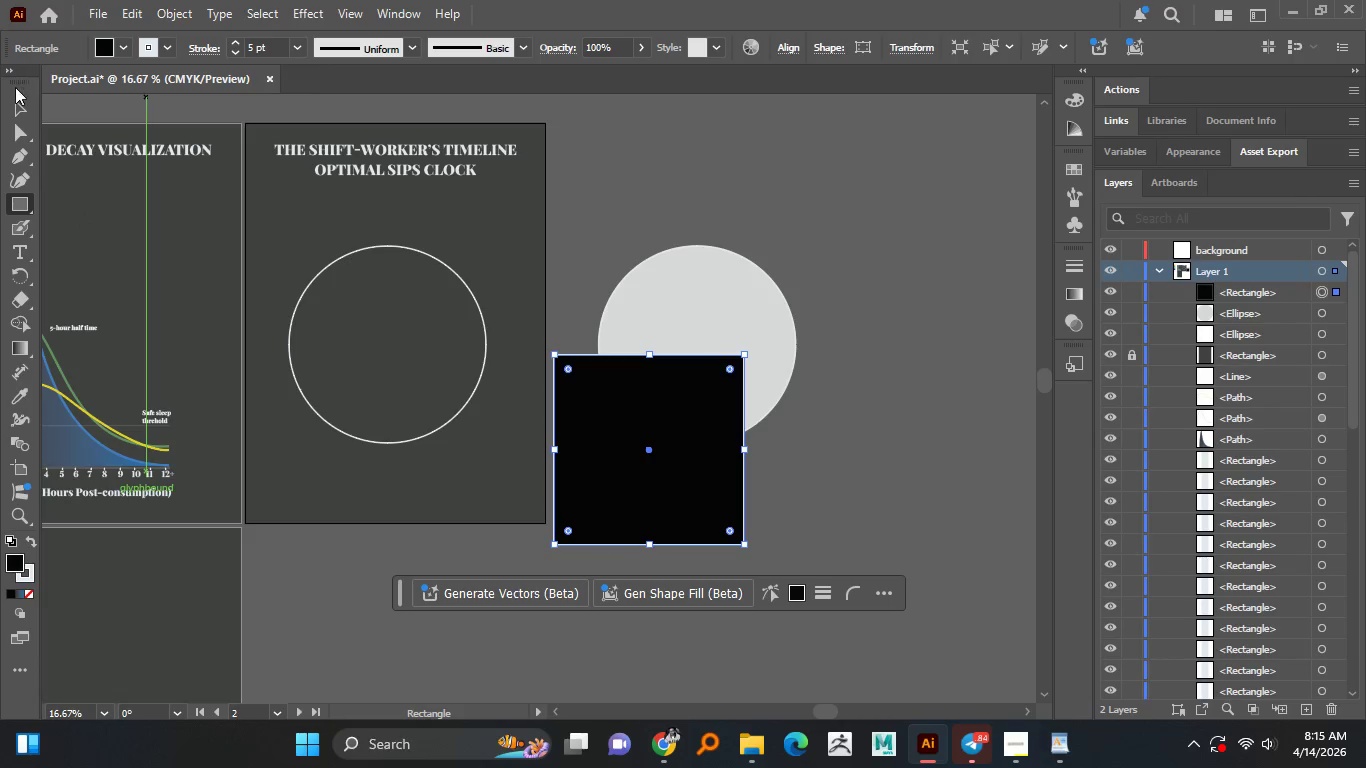 
left_click([15, 103])
 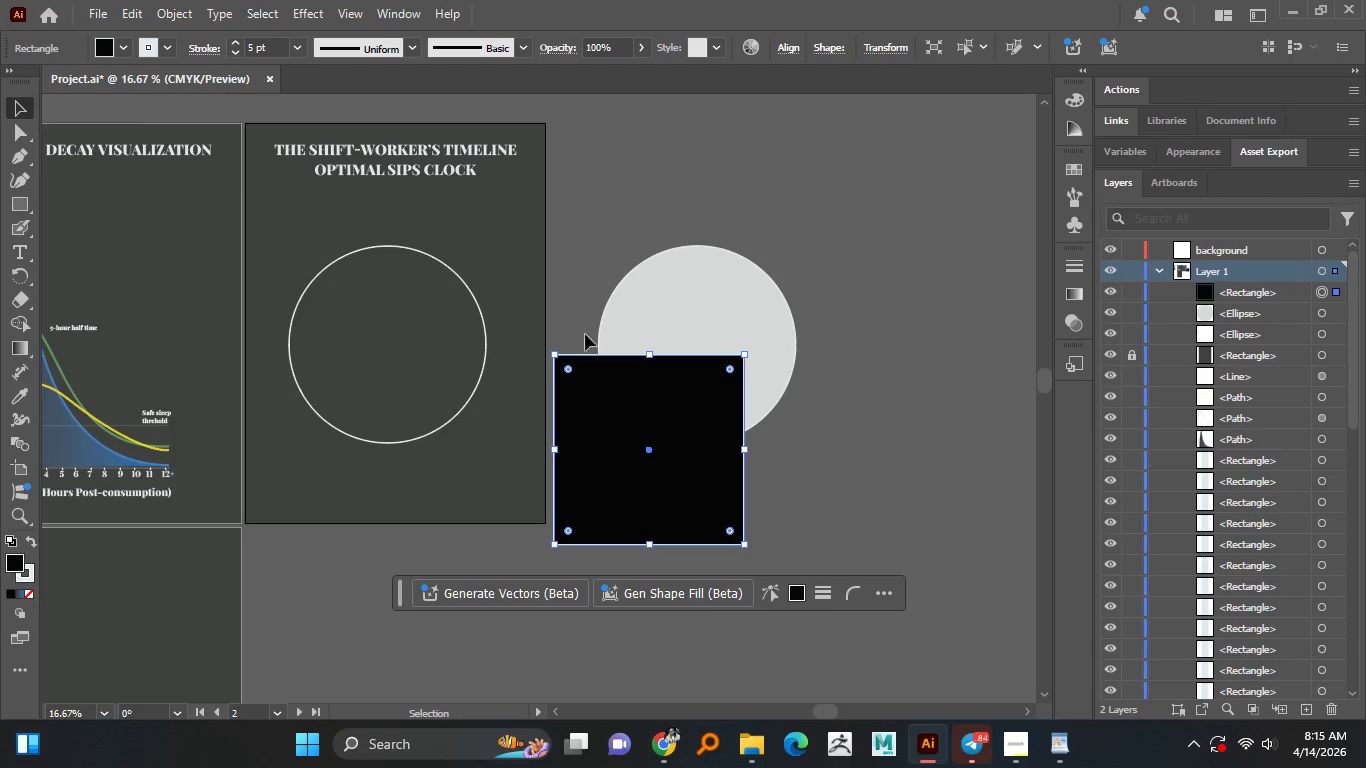 
hold_key(key=AltLeft, duration=0.31)
 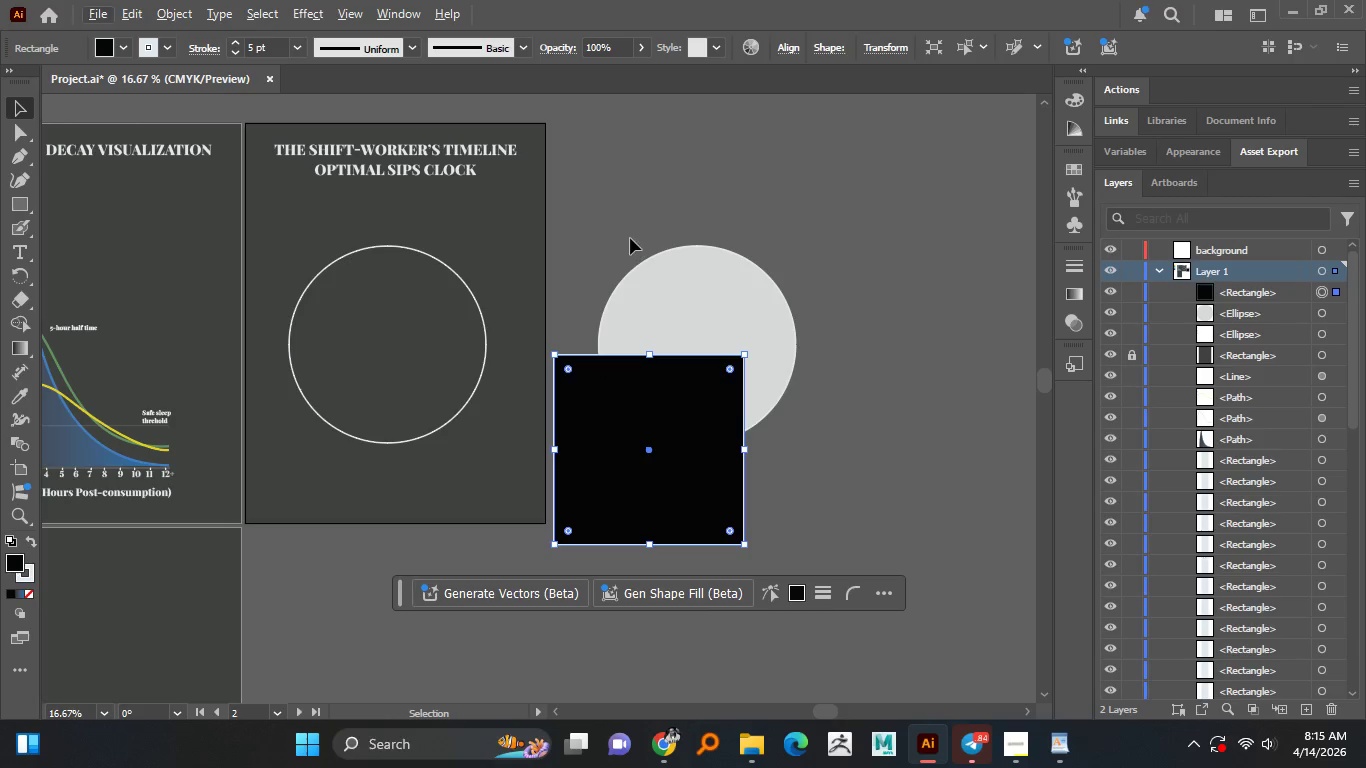 
left_click_drag(start_coordinate=[623, 237], to_coordinate=[678, 399])
 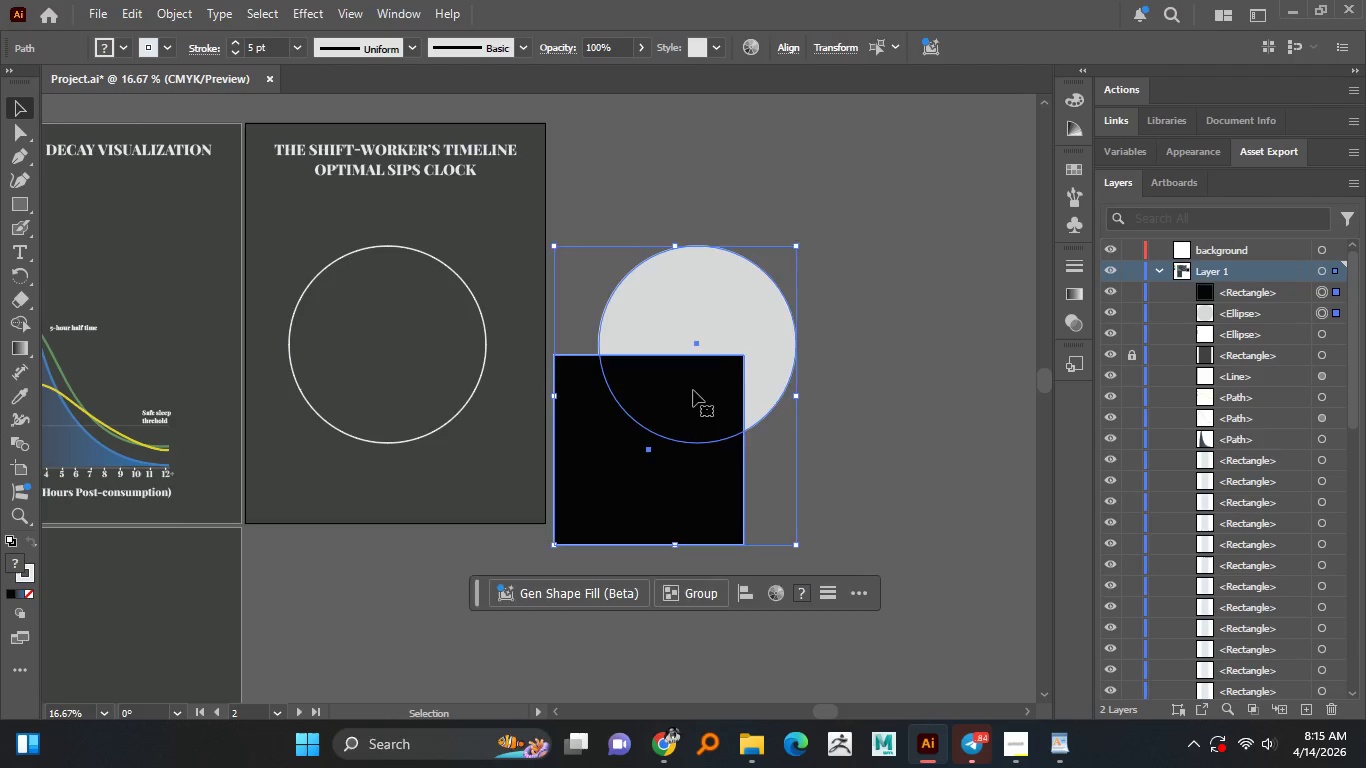 
left_click_drag(start_coordinate=[687, 390], to_coordinate=[798, 384])
 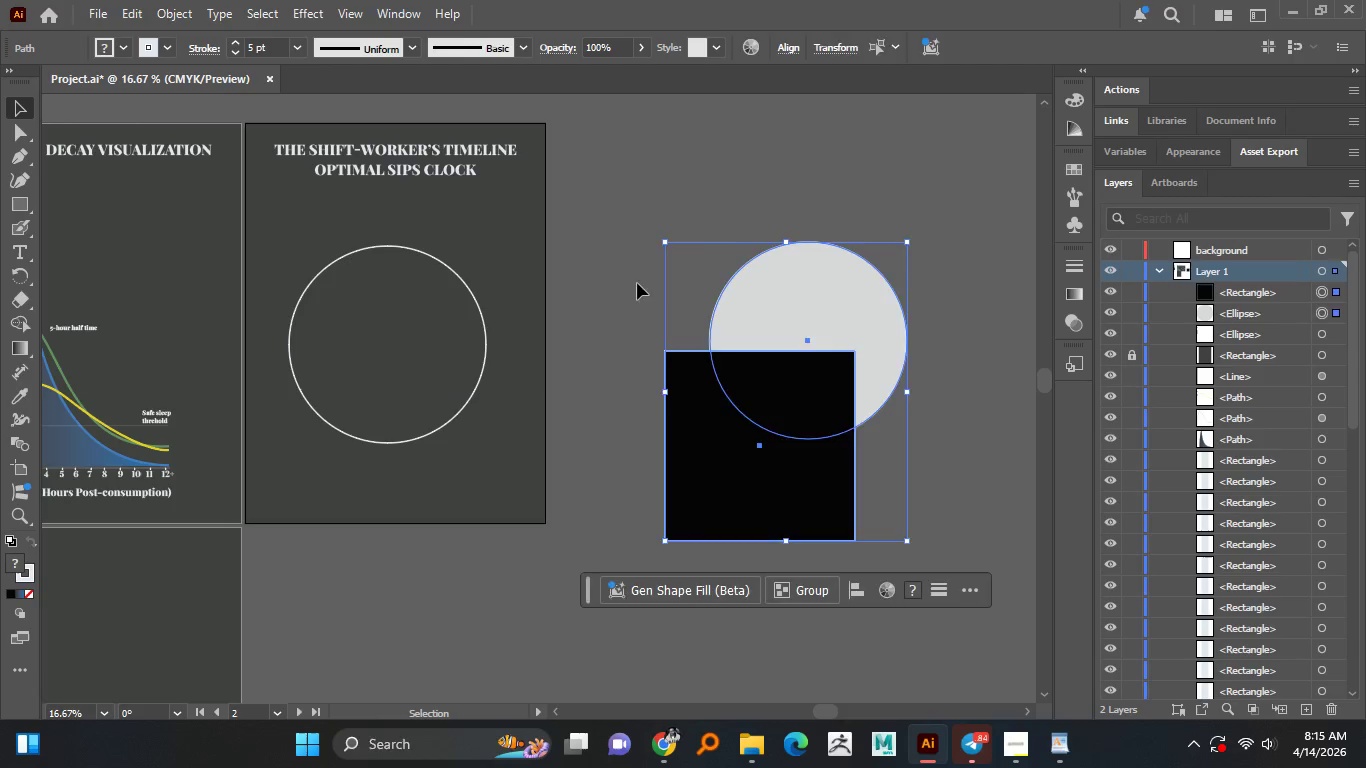 
double_click([617, 285])
 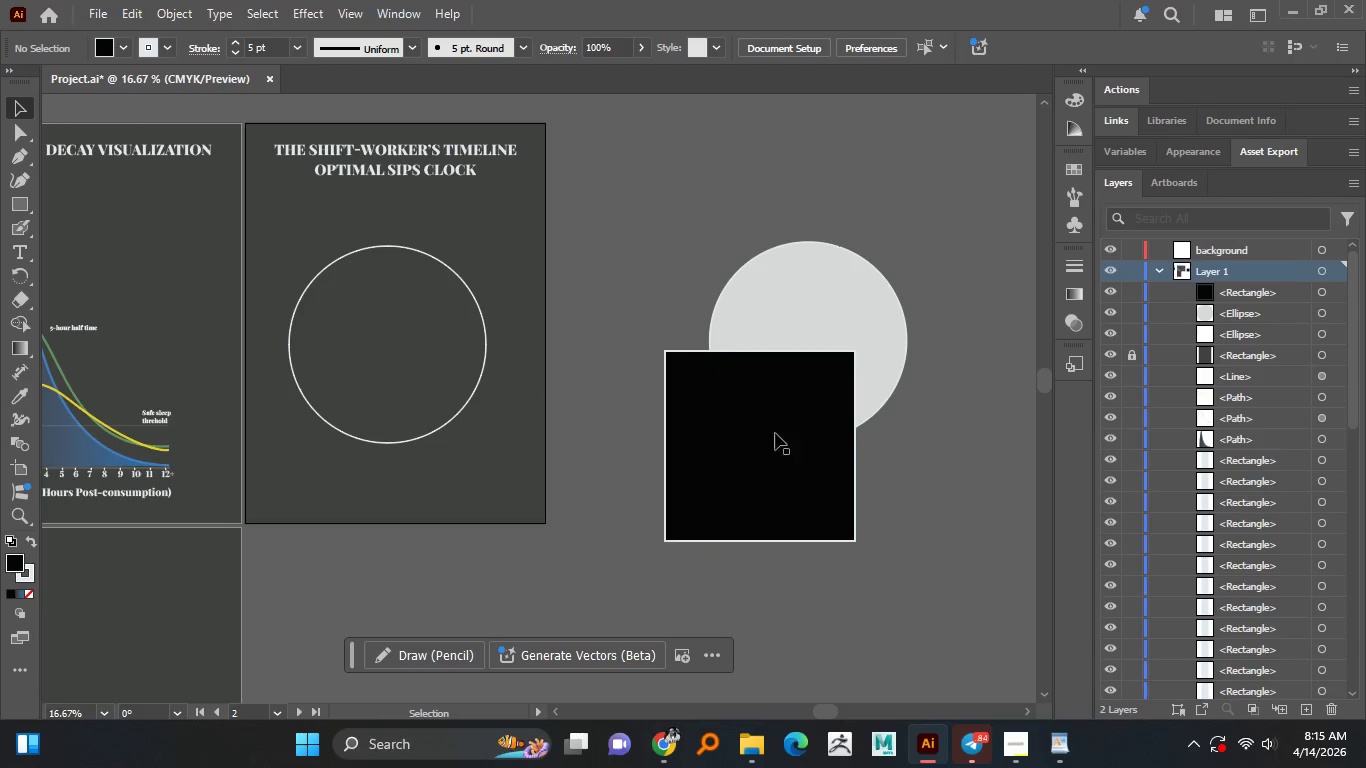 
hold_key(key=AltLeft, duration=0.61)
 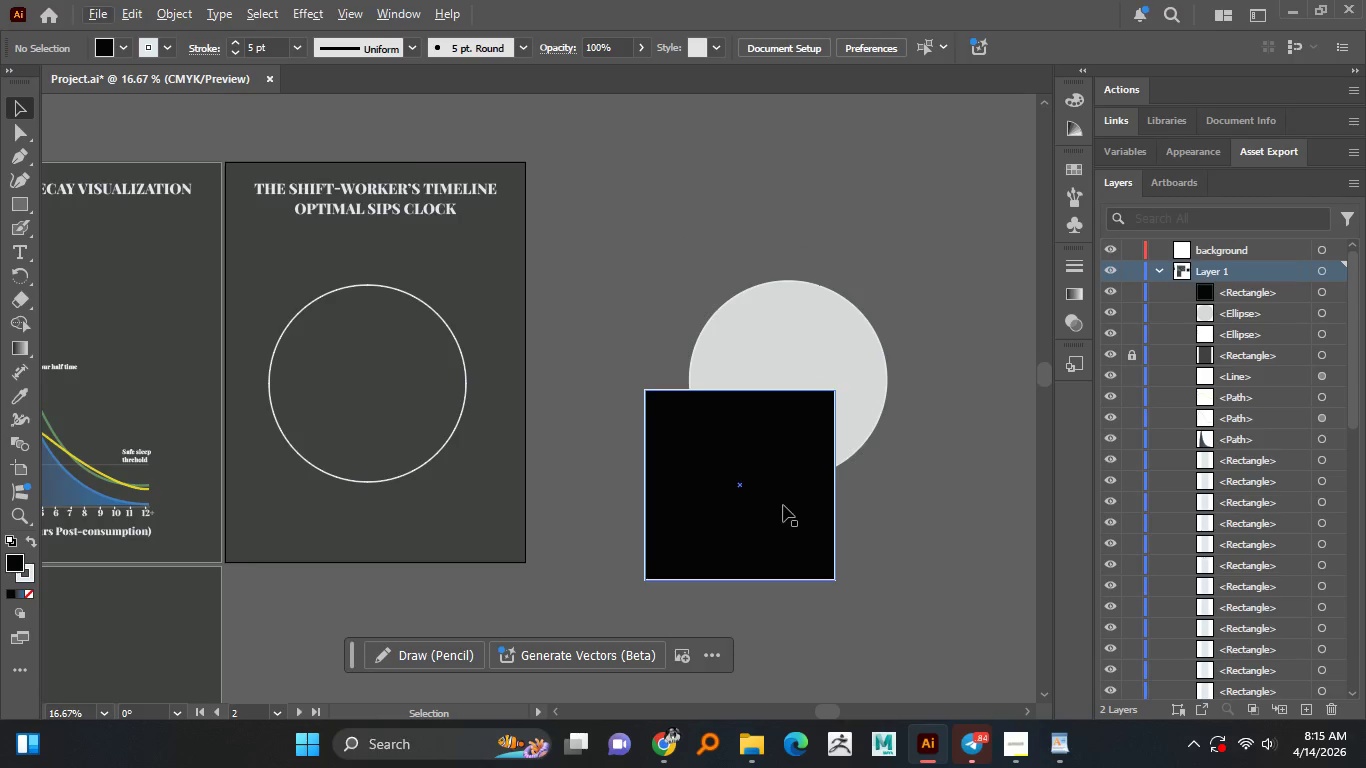 
left_click_drag(start_coordinate=[783, 509], to_coordinate=[738, 403])
 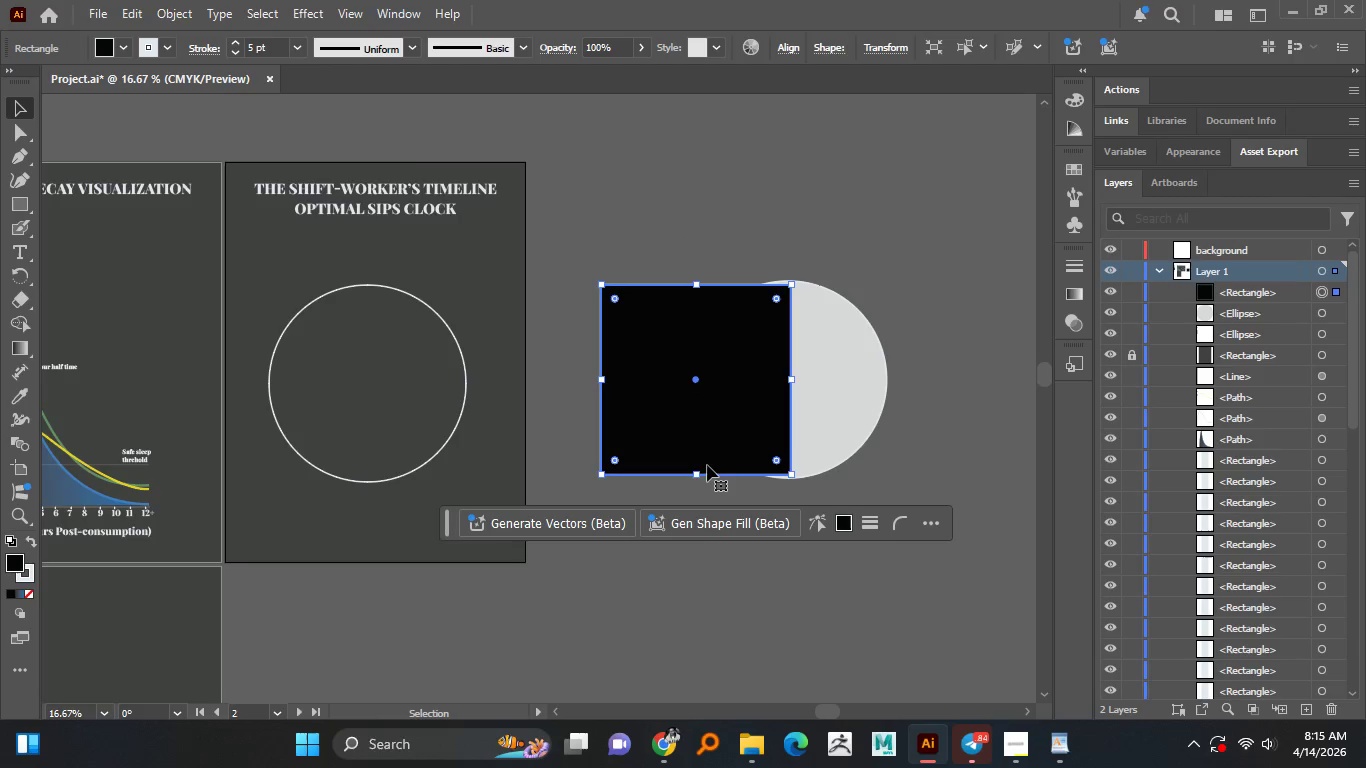 
hold_key(key=AltLeft, duration=1.5)
left_click_drag(start_coordinate=[696, 477], to_coordinate=[700, 490])
 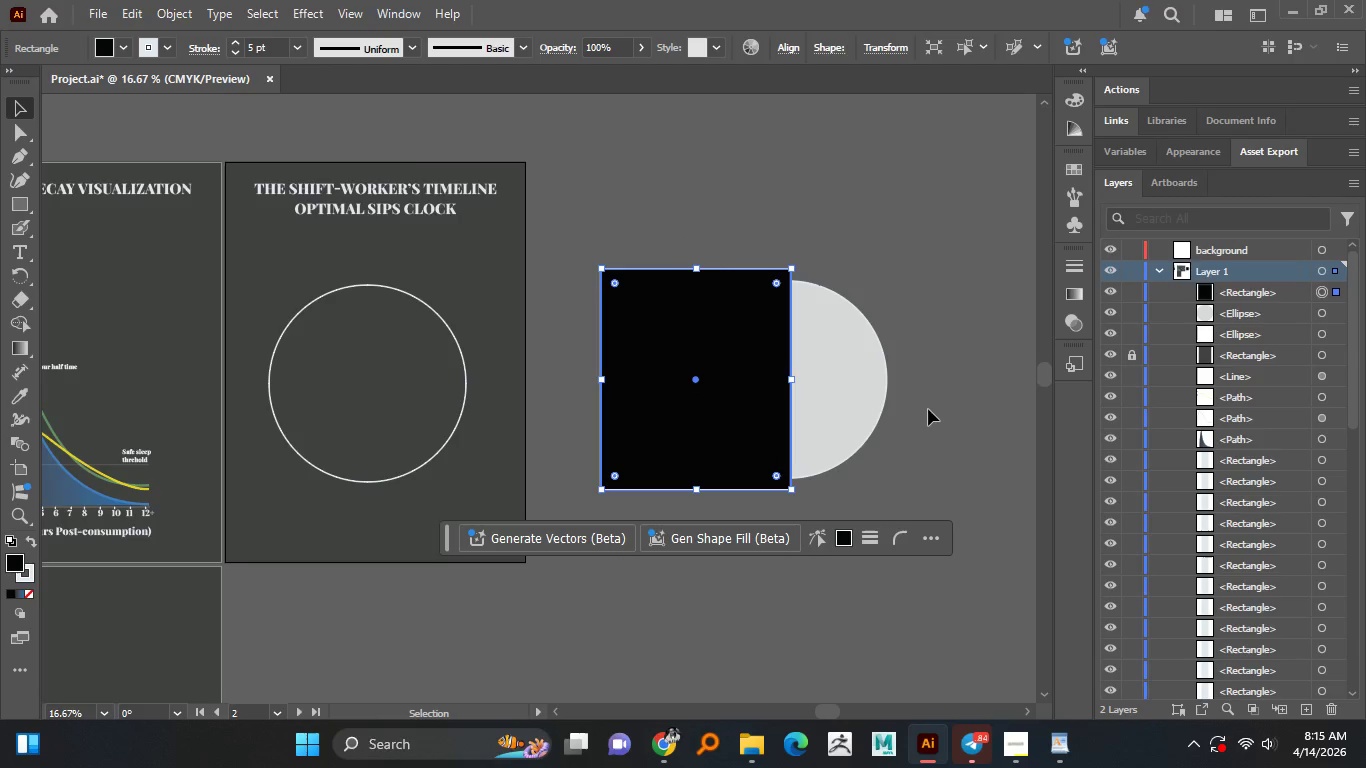 
hold_key(key=AltLeft, duration=0.67)
 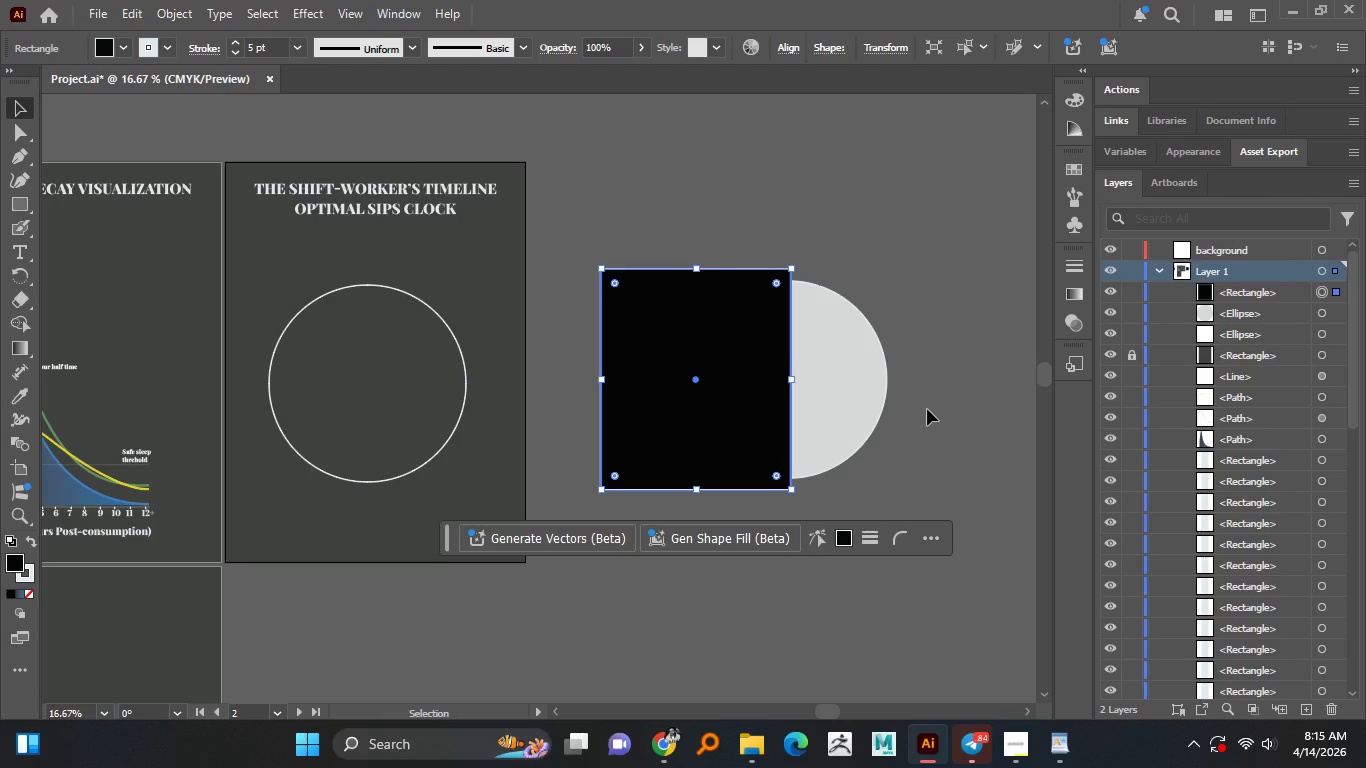 
hold_key(key=AltLeft, duration=3.42)
 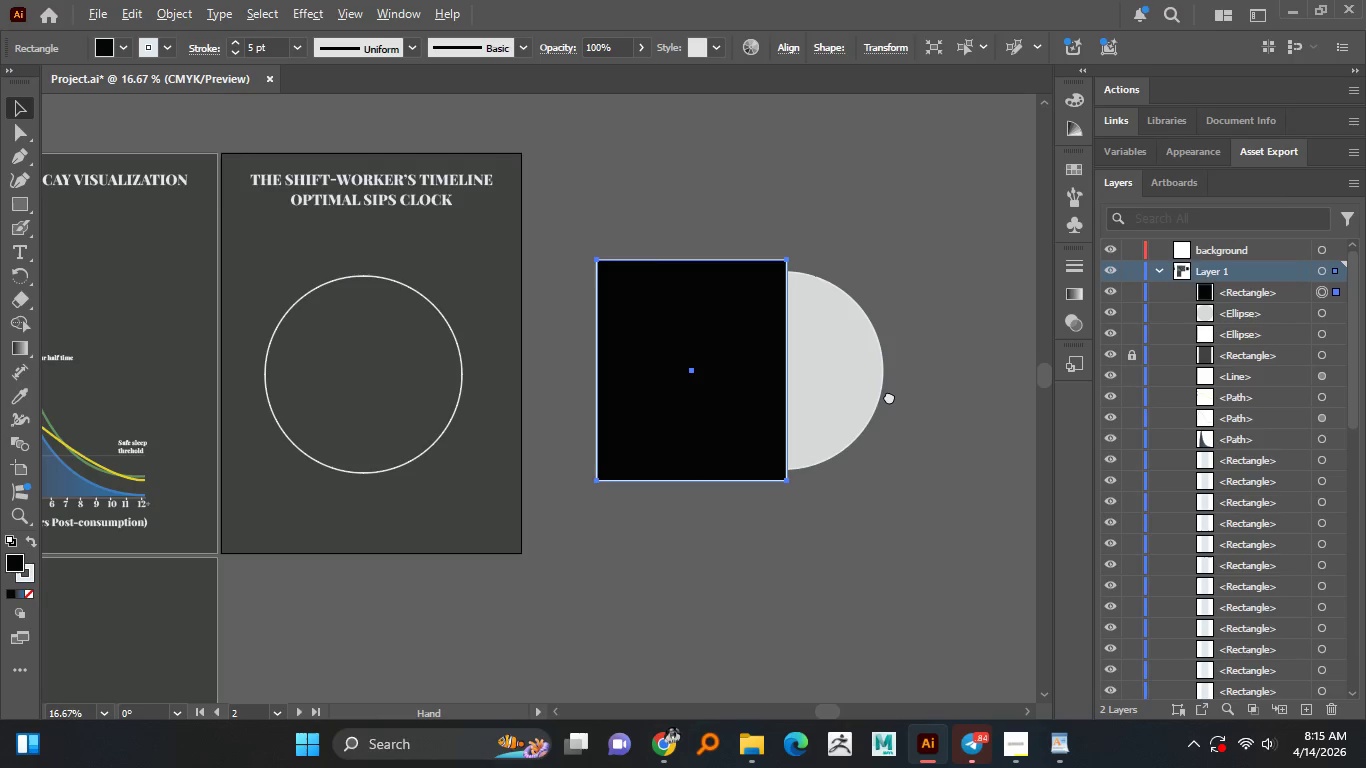 
hold_key(key=AltLeft, duration=1.5)
 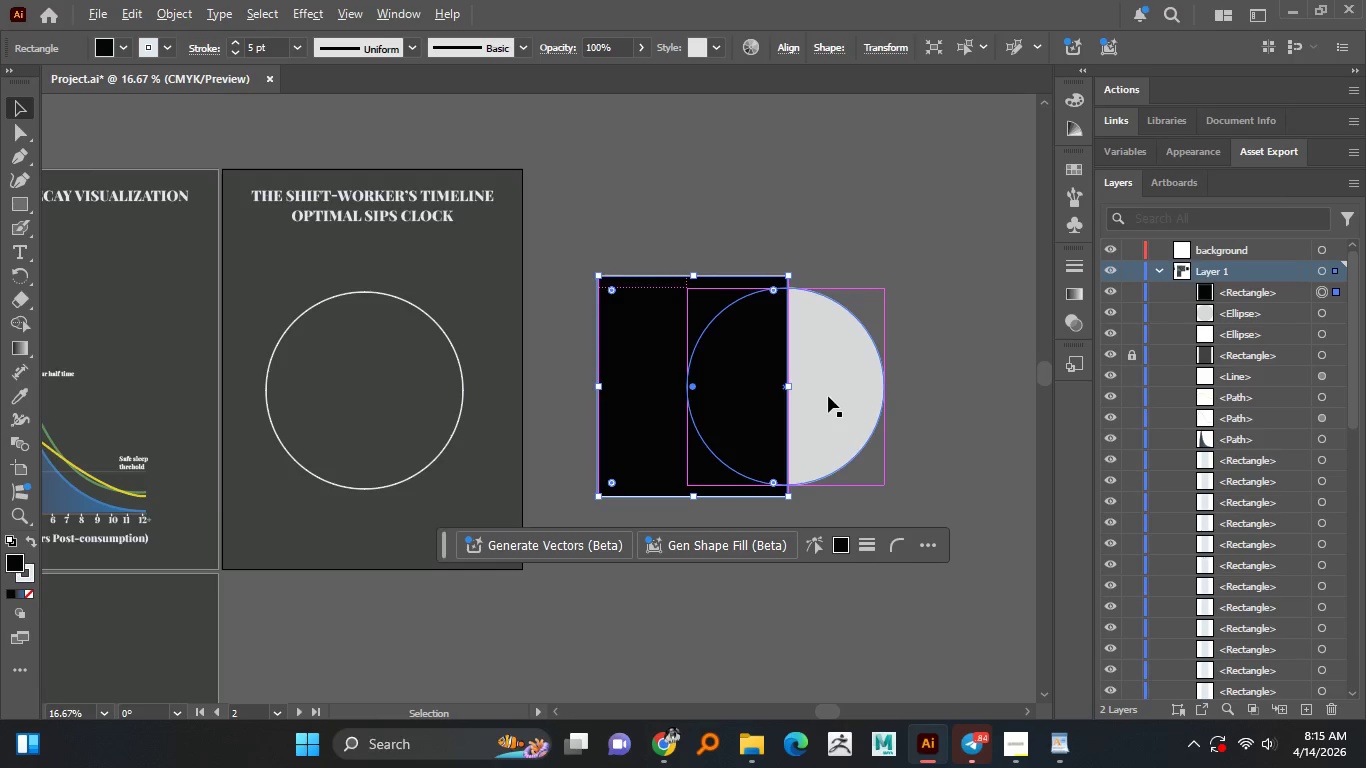 
hold_key(key=AltLeft, duration=3.05)
hold_key(key=ShiftLeft, duration=1.52)
left_click([828, 396])
 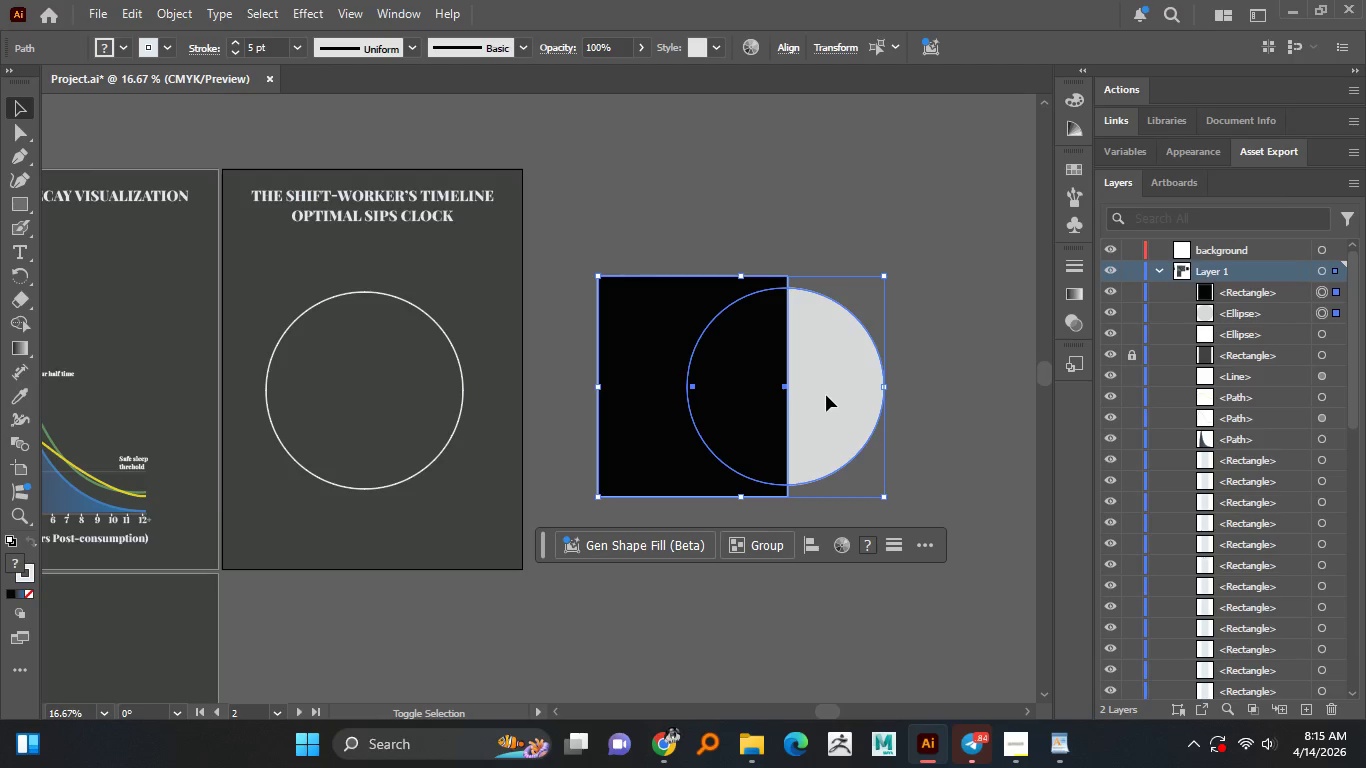 
hold_key(key=ShiftLeft, duration=0.34)
 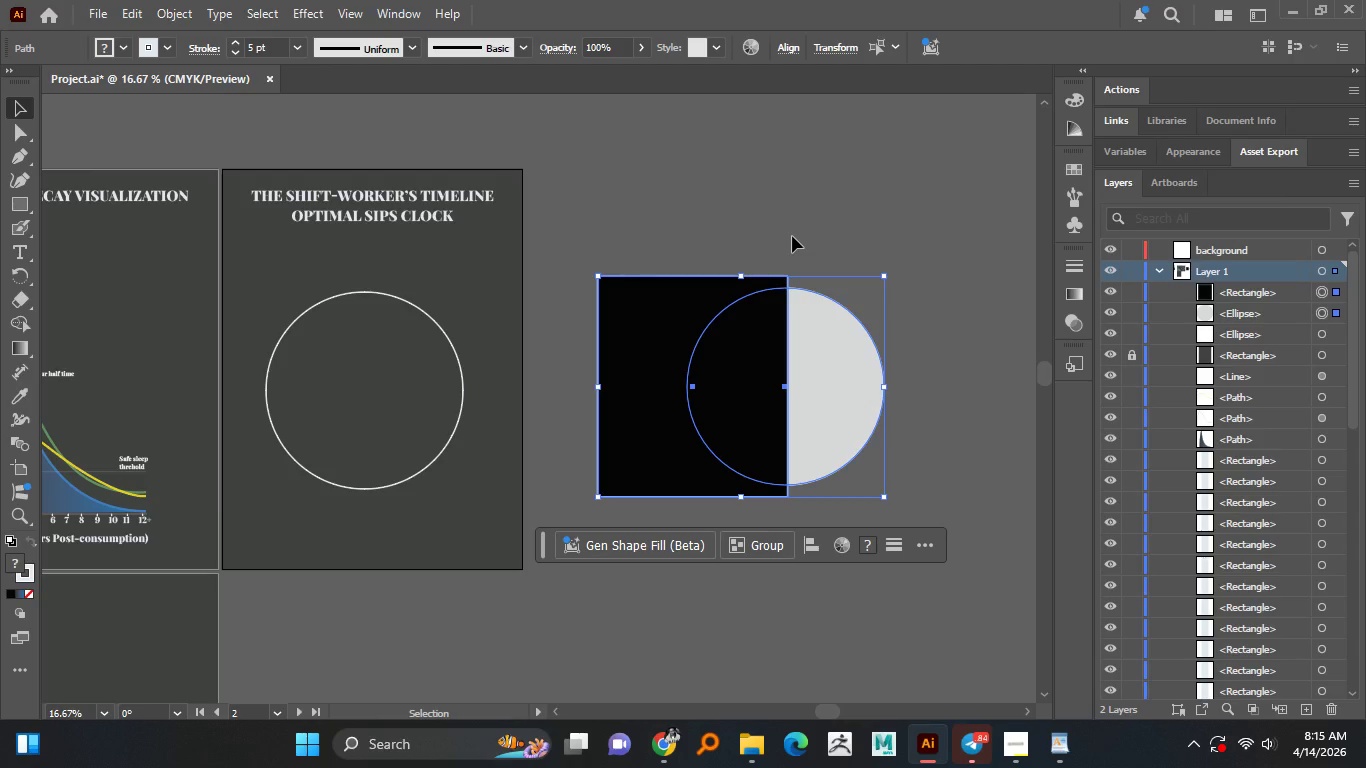 
left_click([785, 240])
 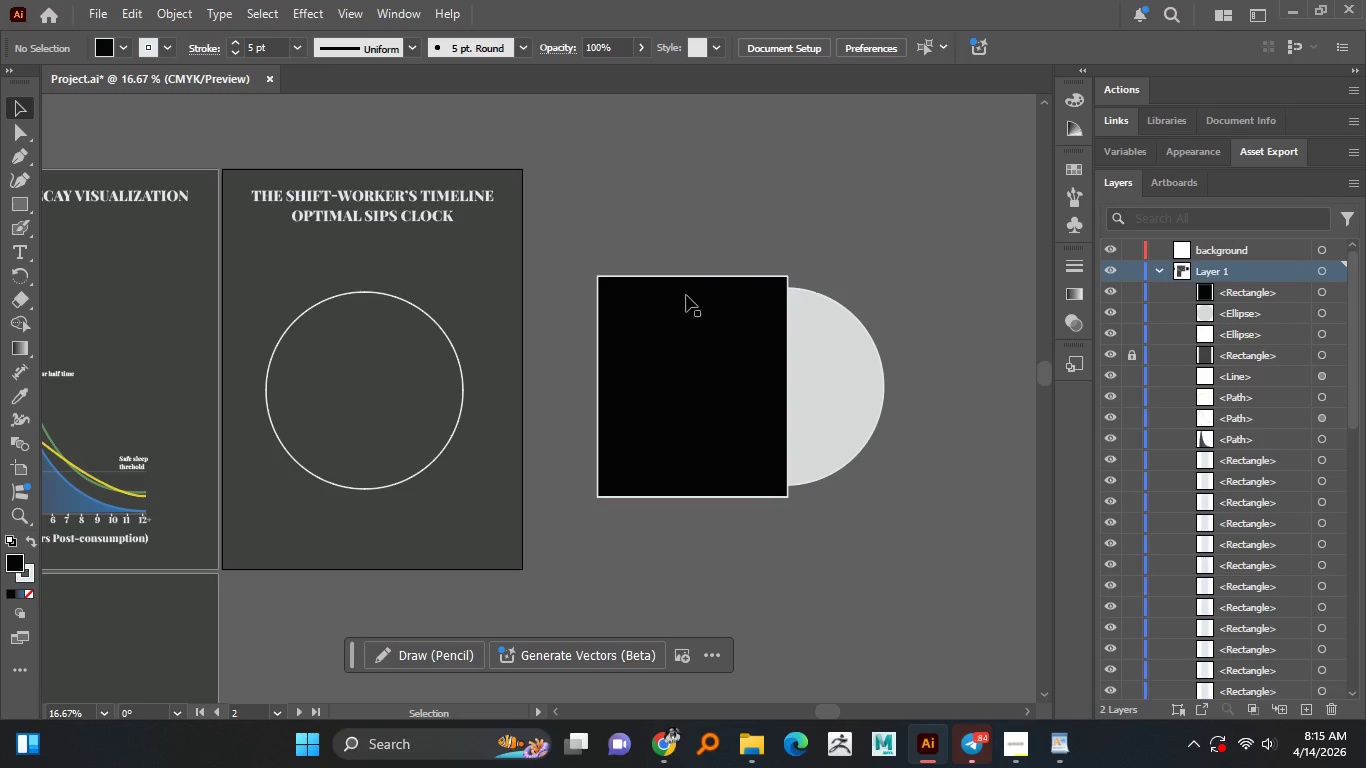 
left_click([685, 295])
 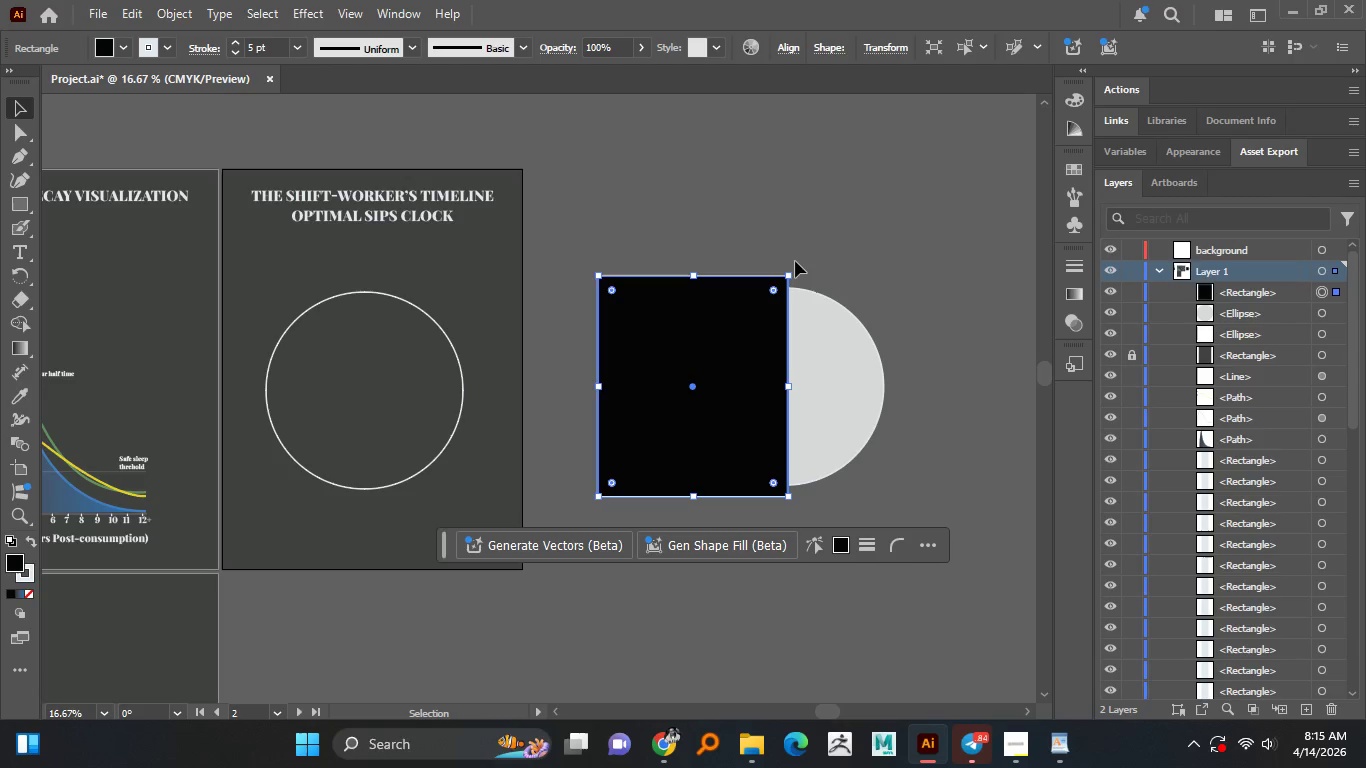 
hold_key(key=AltLeft, duration=0.7)
left_click_drag(start_coordinate=[747, 312], to_coordinate=[761, 345])
 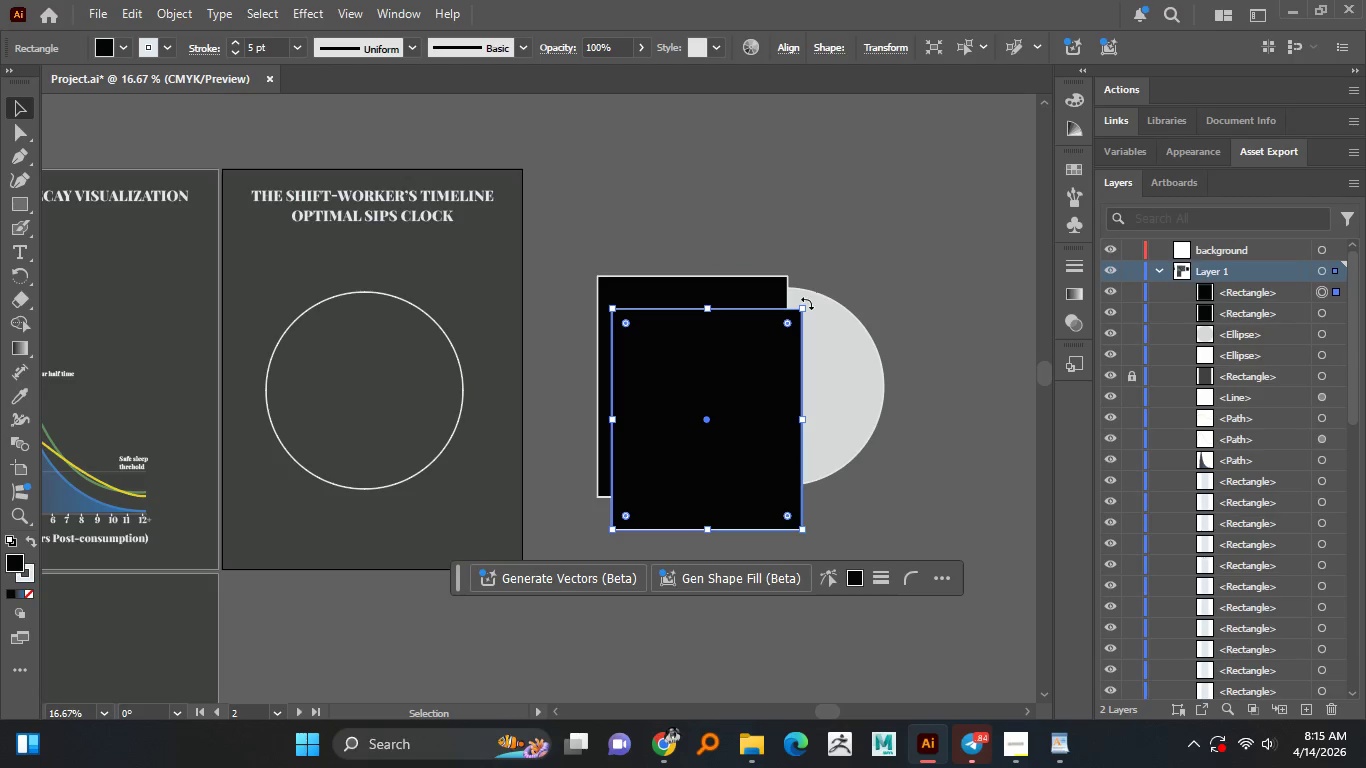 
left_click_drag(start_coordinate=[807, 303], to_coordinate=[728, 284])
 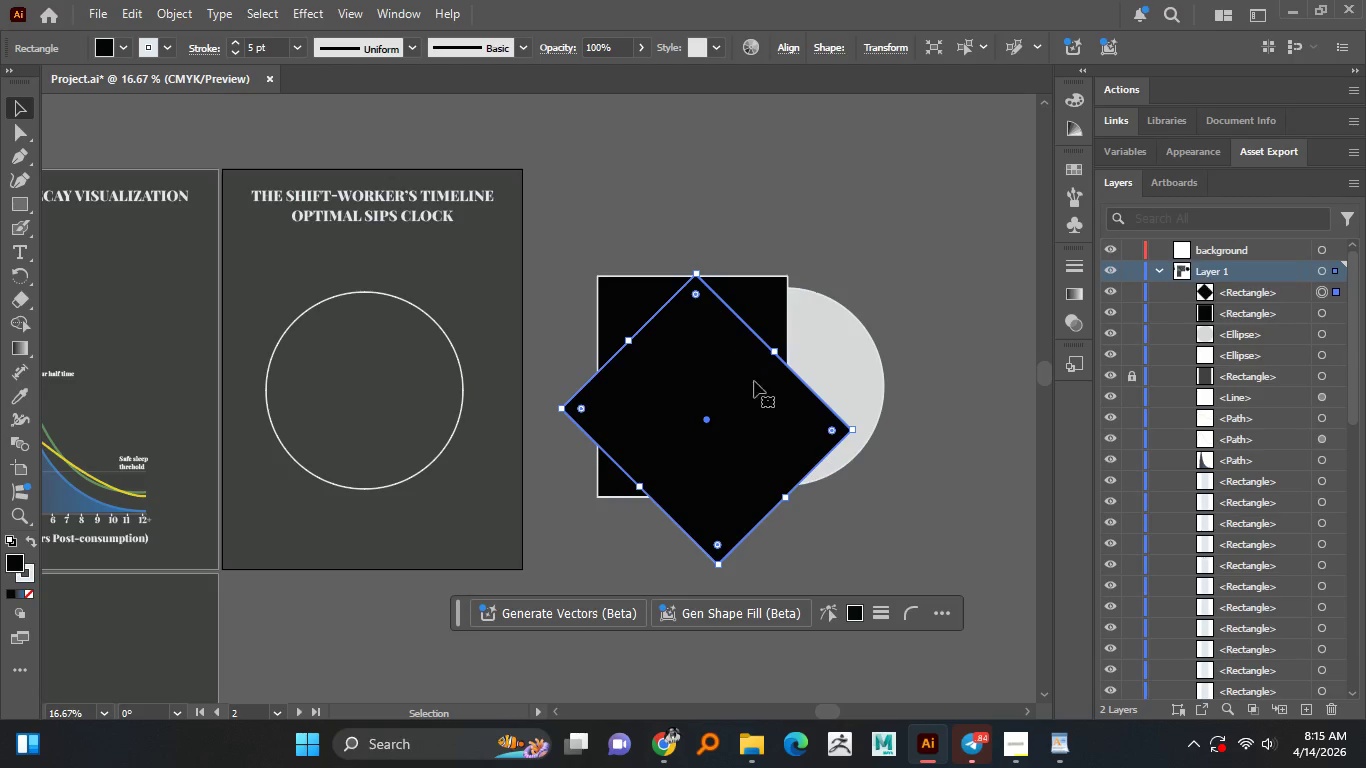 
hold_key(key=ShiftLeft, duration=1.83)
left_click_drag(start_coordinate=[774, 410], to_coordinate=[792, 444])
 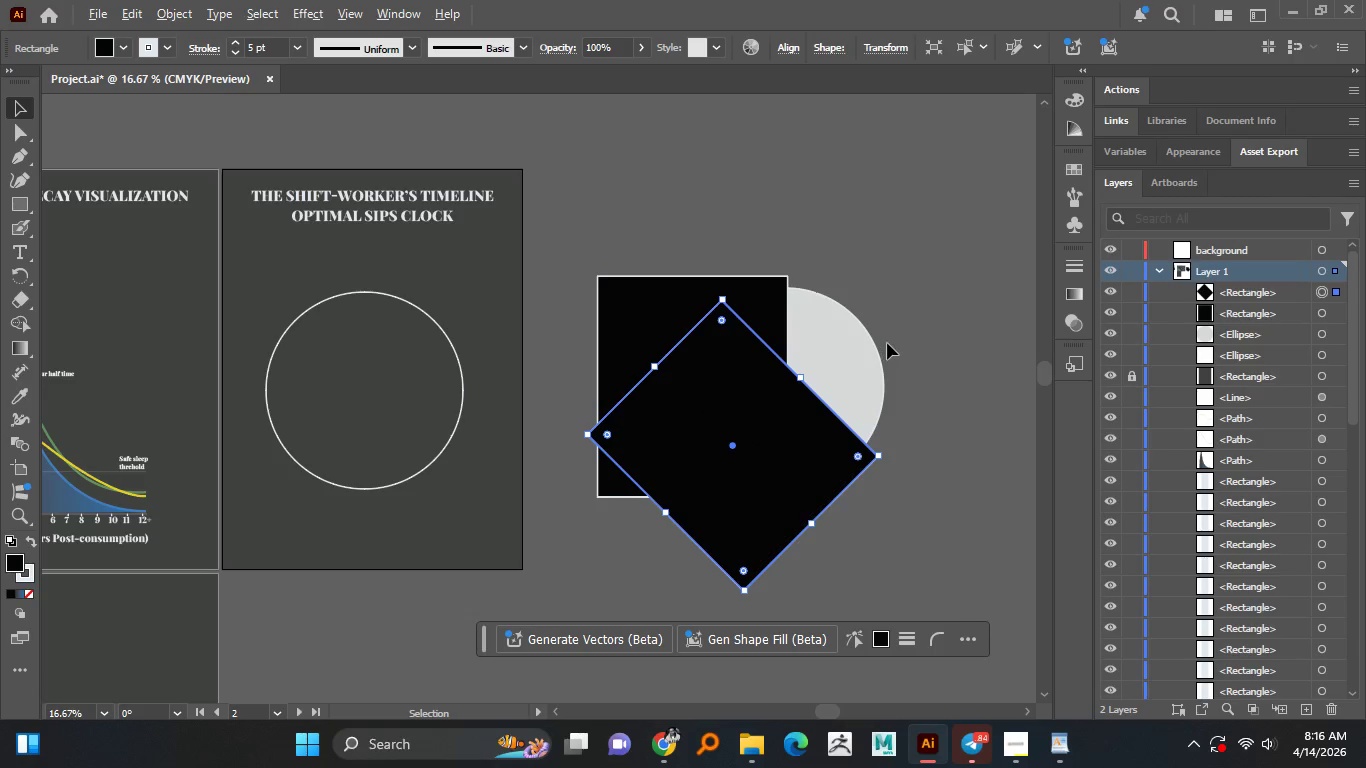 
hold_key(key=ShiftLeft, duration=1.52)
 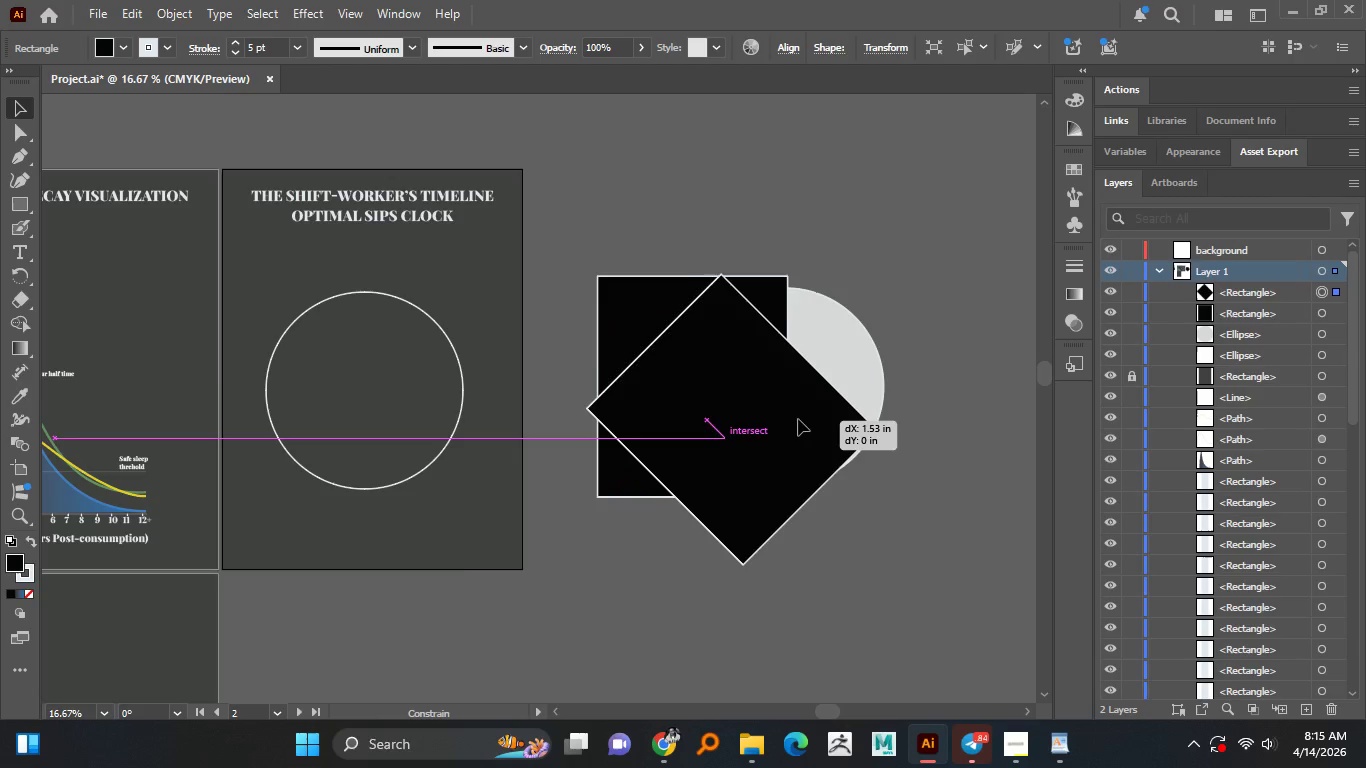 
hold_key(key=ShiftLeft, duration=1.5)
 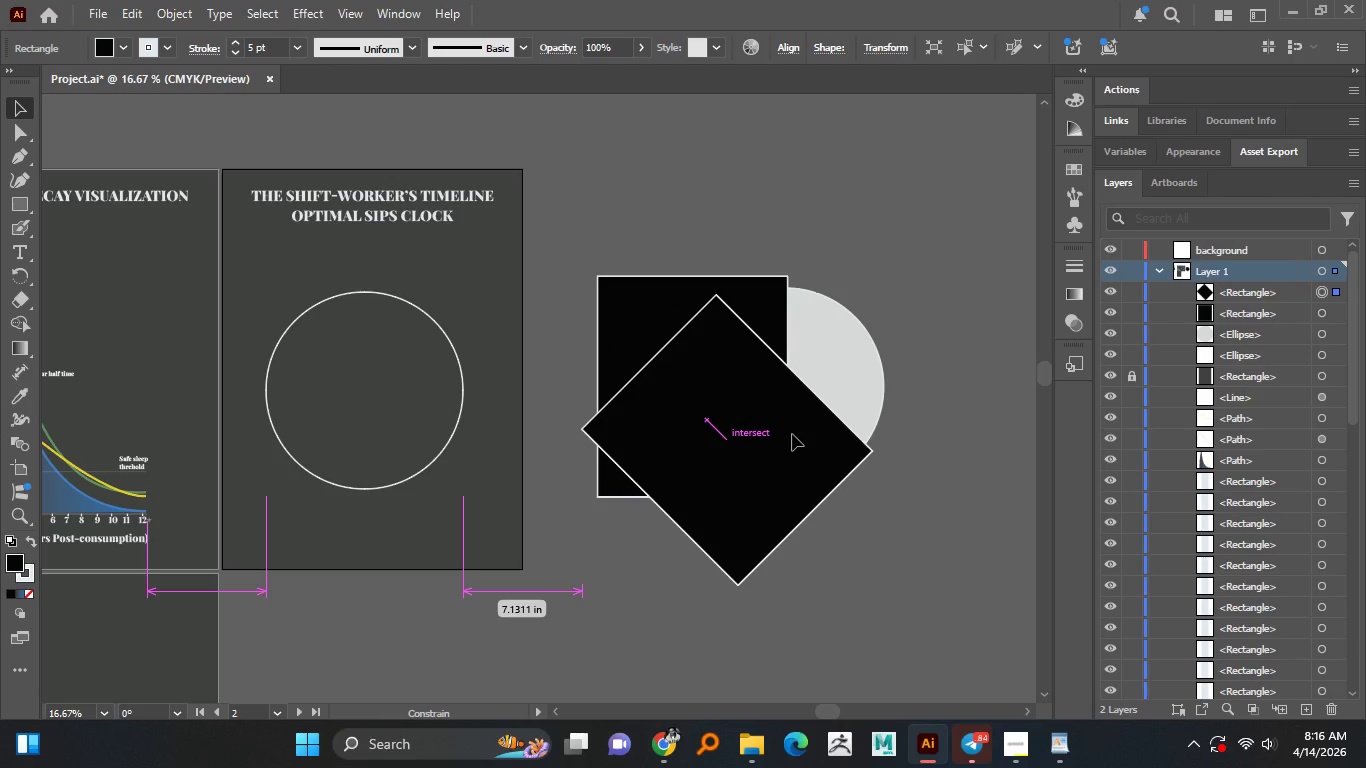 
hold_key(key=ShiftLeft, duration=1.5)
 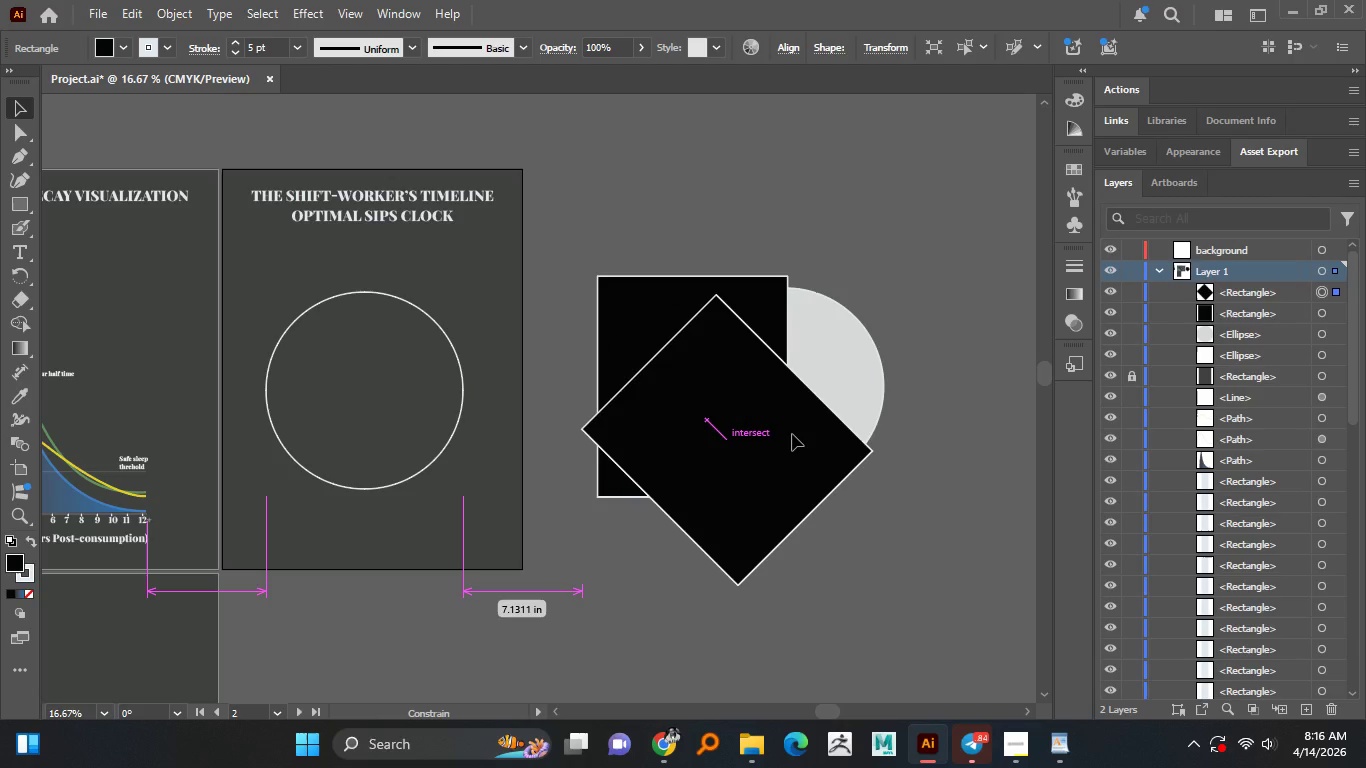 
hold_key(key=ShiftLeft, duration=1.5)
 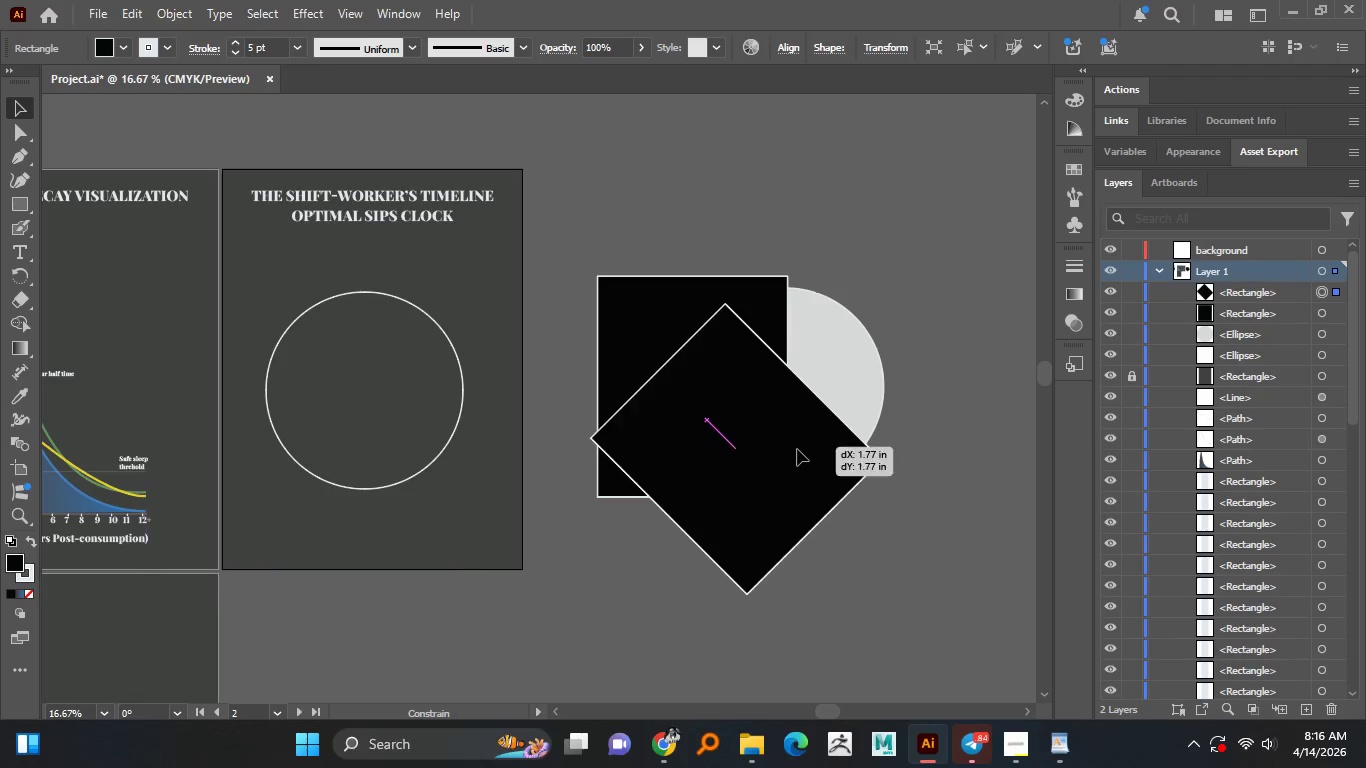 
hold_key(key=ShiftLeft, duration=1.5)
 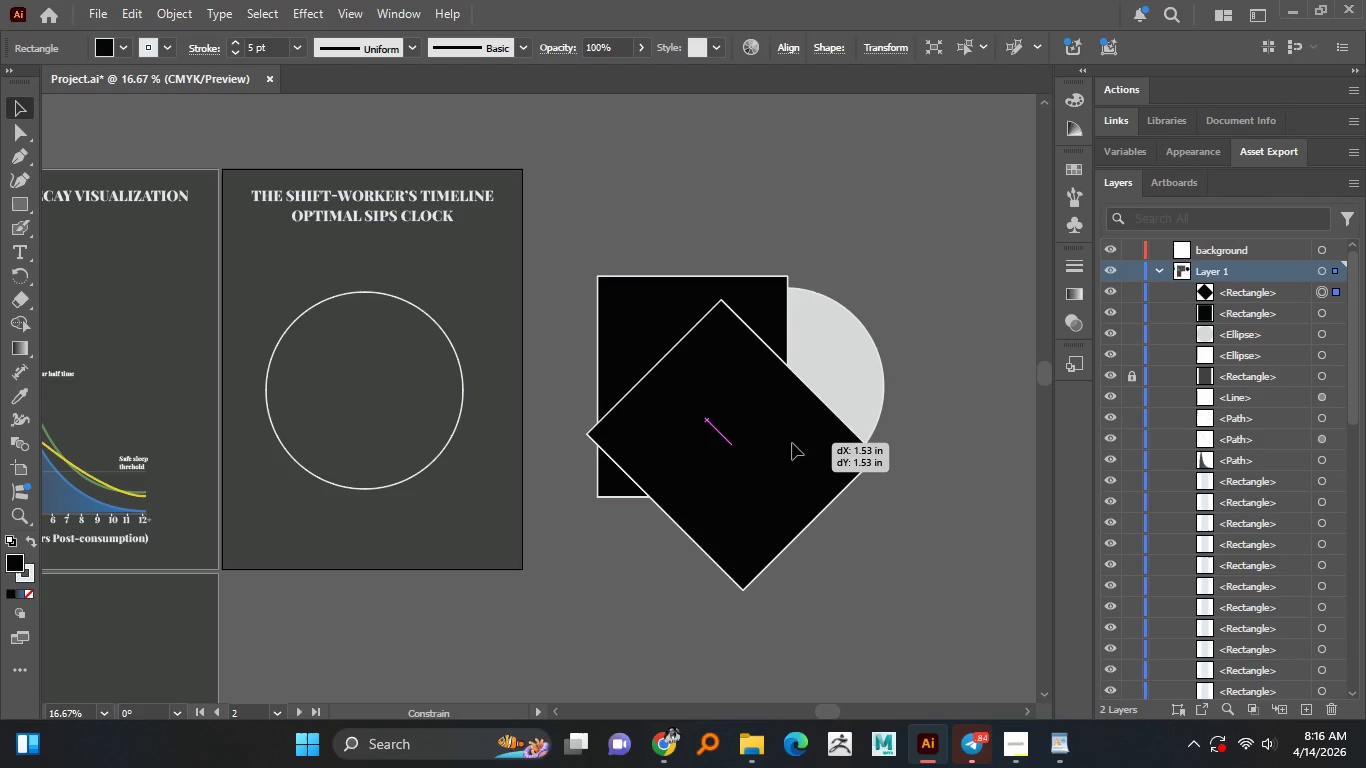 
hold_key(key=ShiftLeft, duration=1.5)
 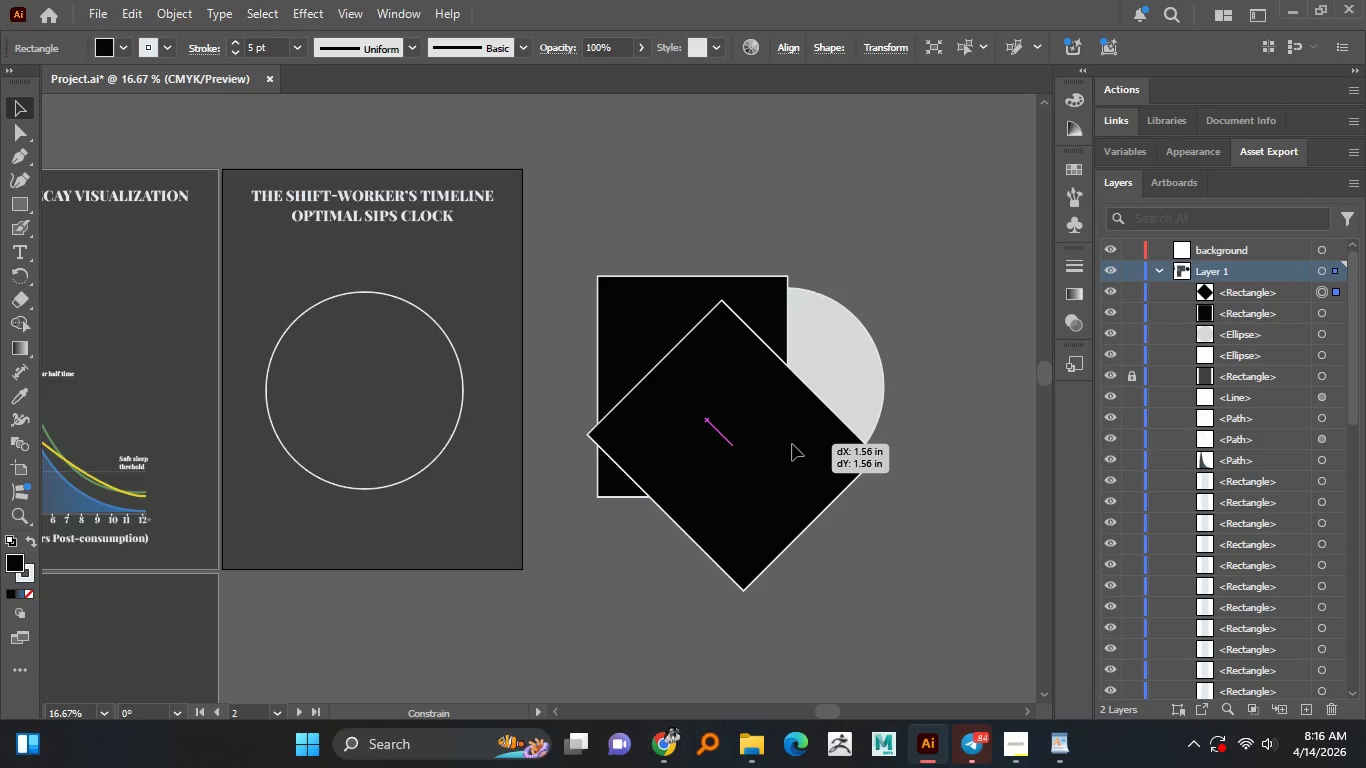 
hold_key(key=ShiftLeft, duration=1.12)
 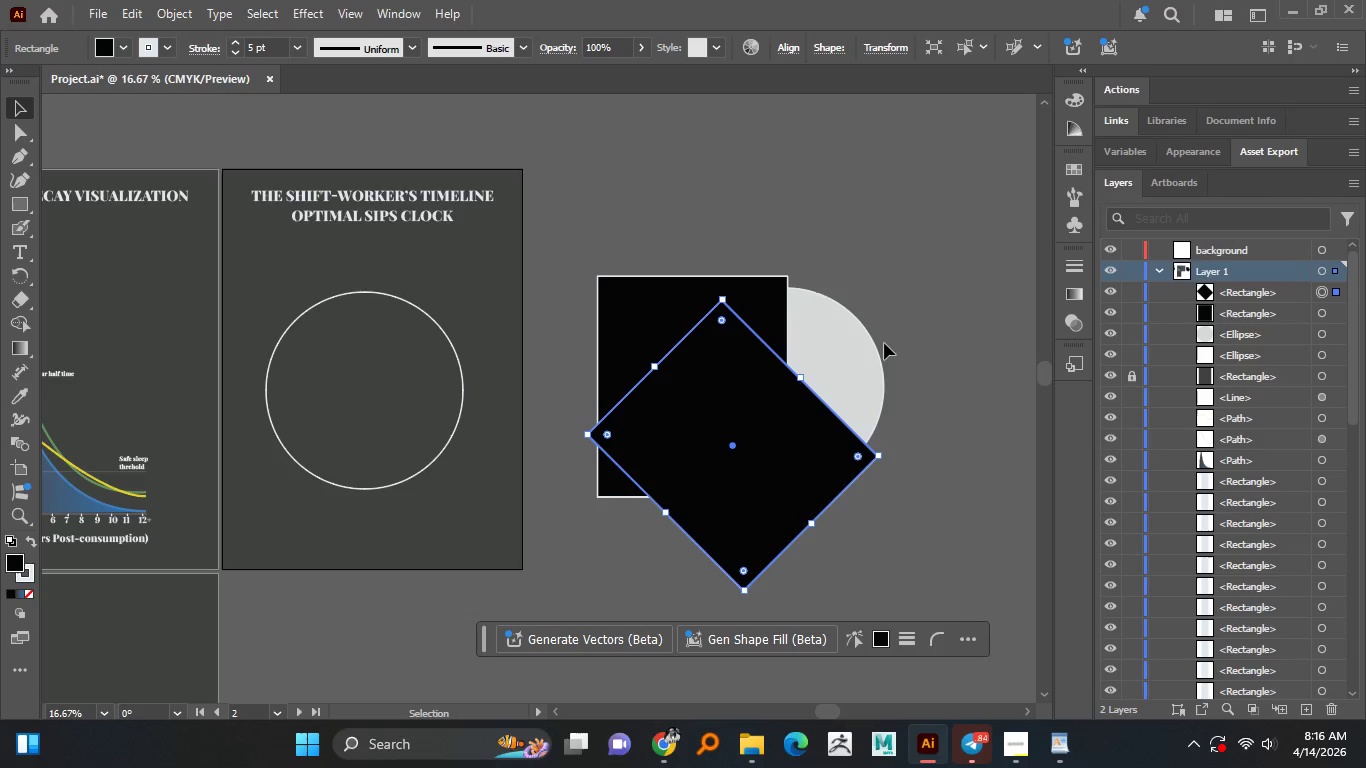 
hold_key(key=AltLeft, duration=0.8)
 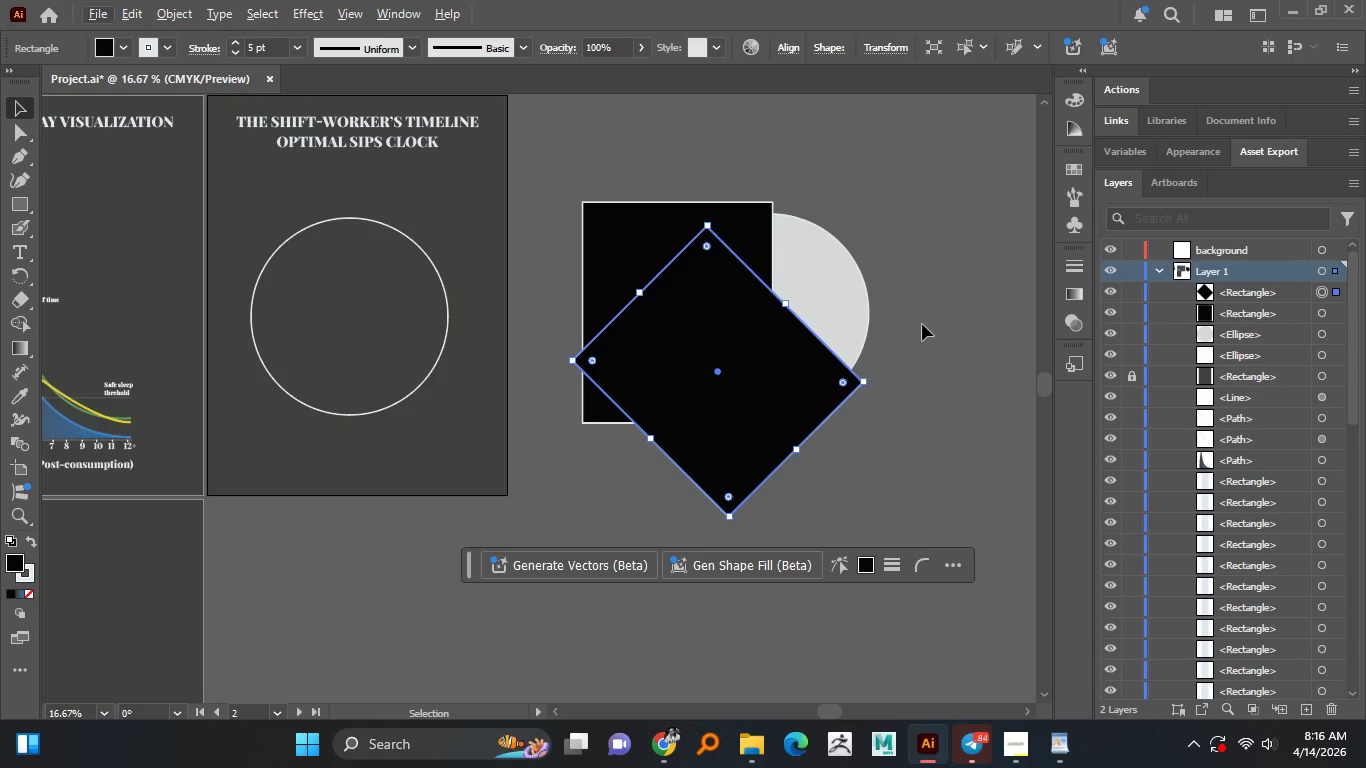 
left_click([922, 324])
 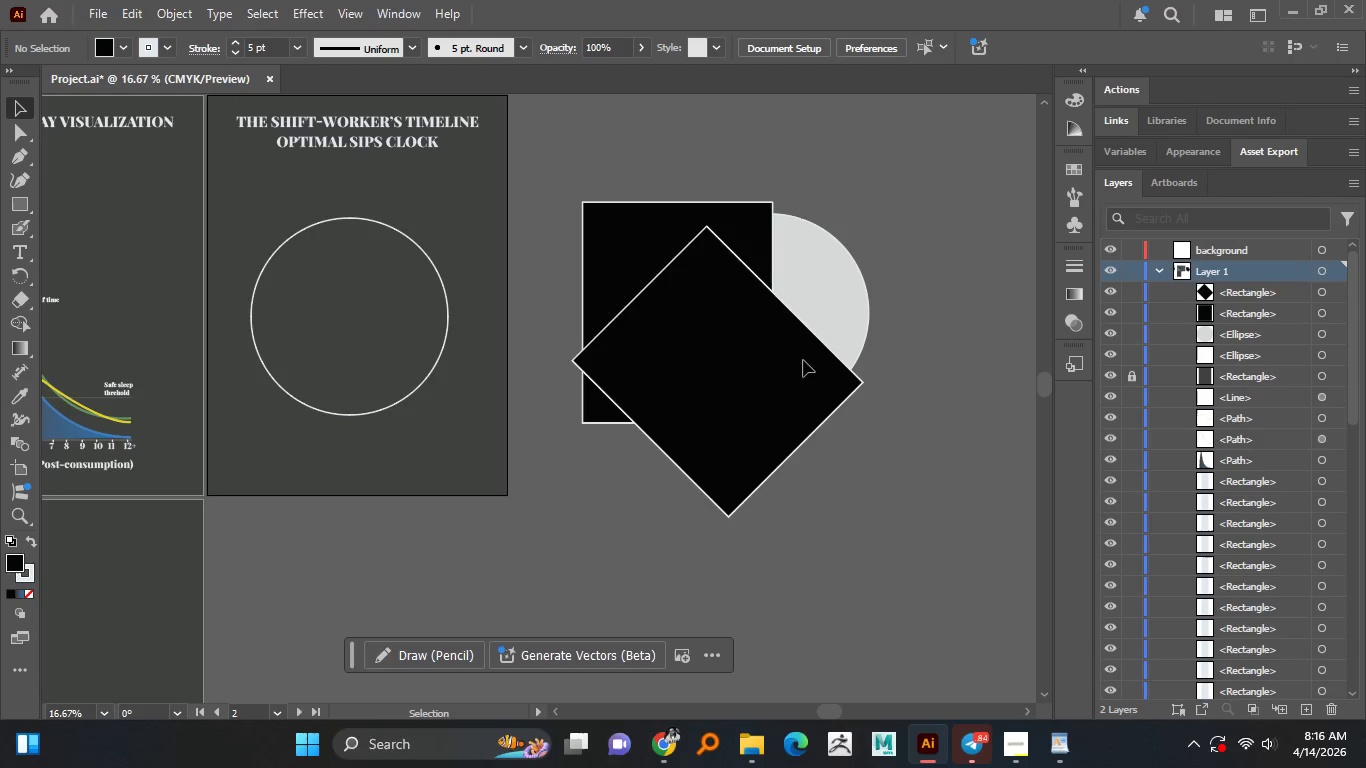 
left_click_drag(start_coordinate=[797, 364], to_coordinate=[783, 370])
 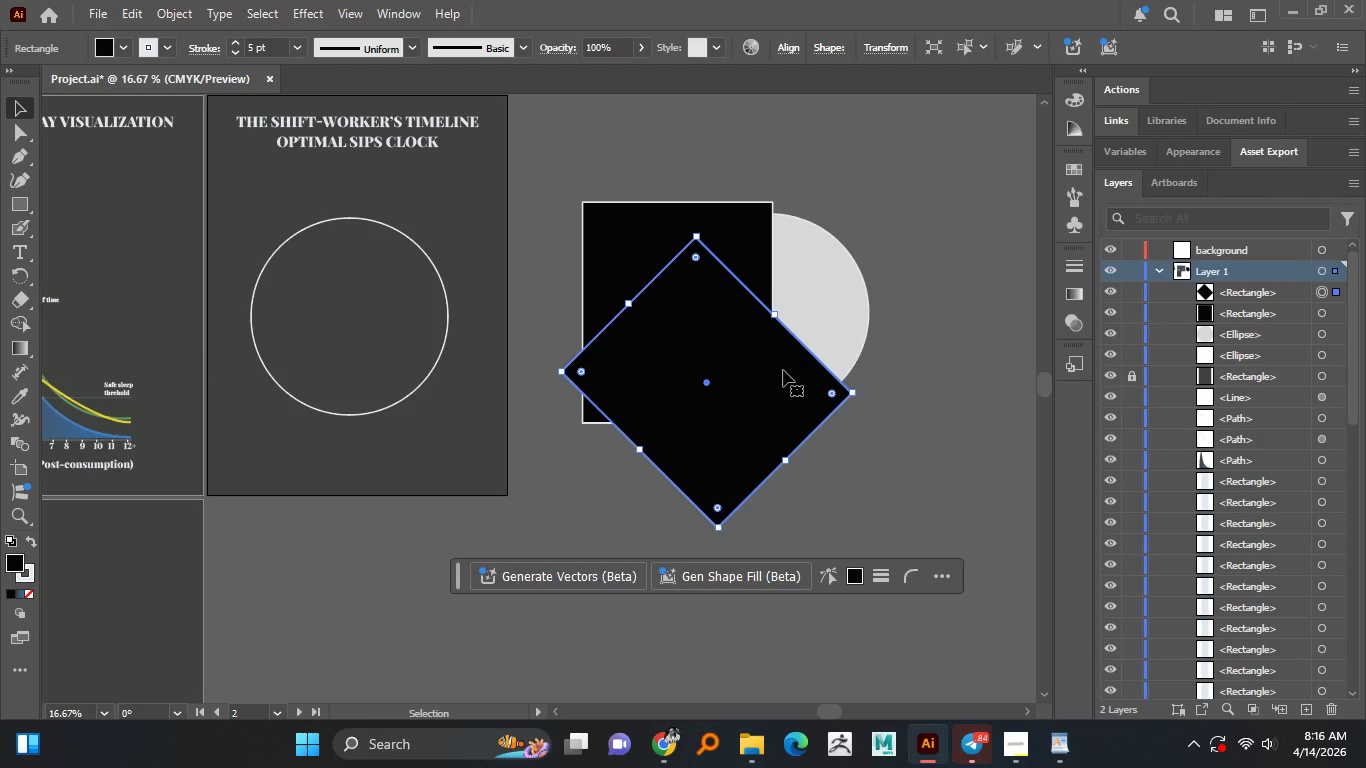 
hold_key(key=ShiftLeft, duration=1.52)
 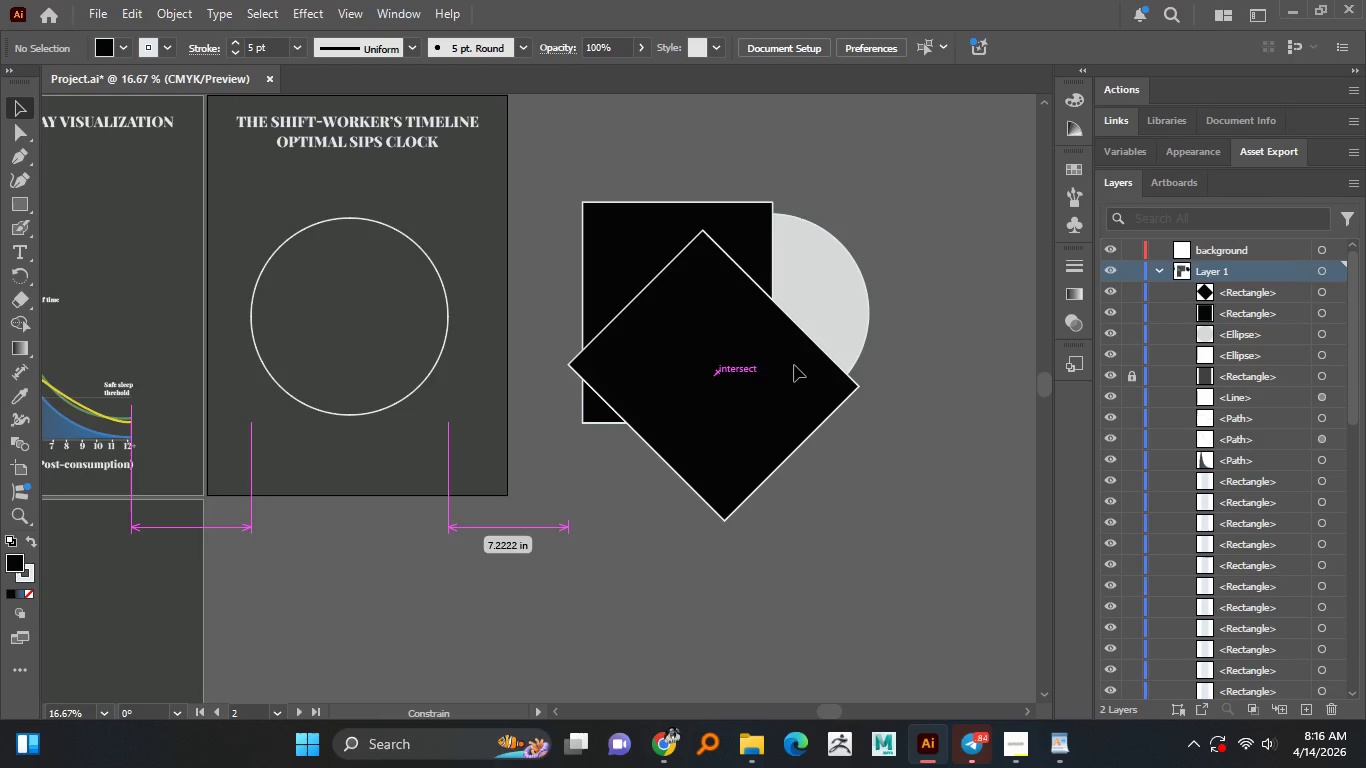 
hold_key(key=ShiftLeft, duration=1.5)
 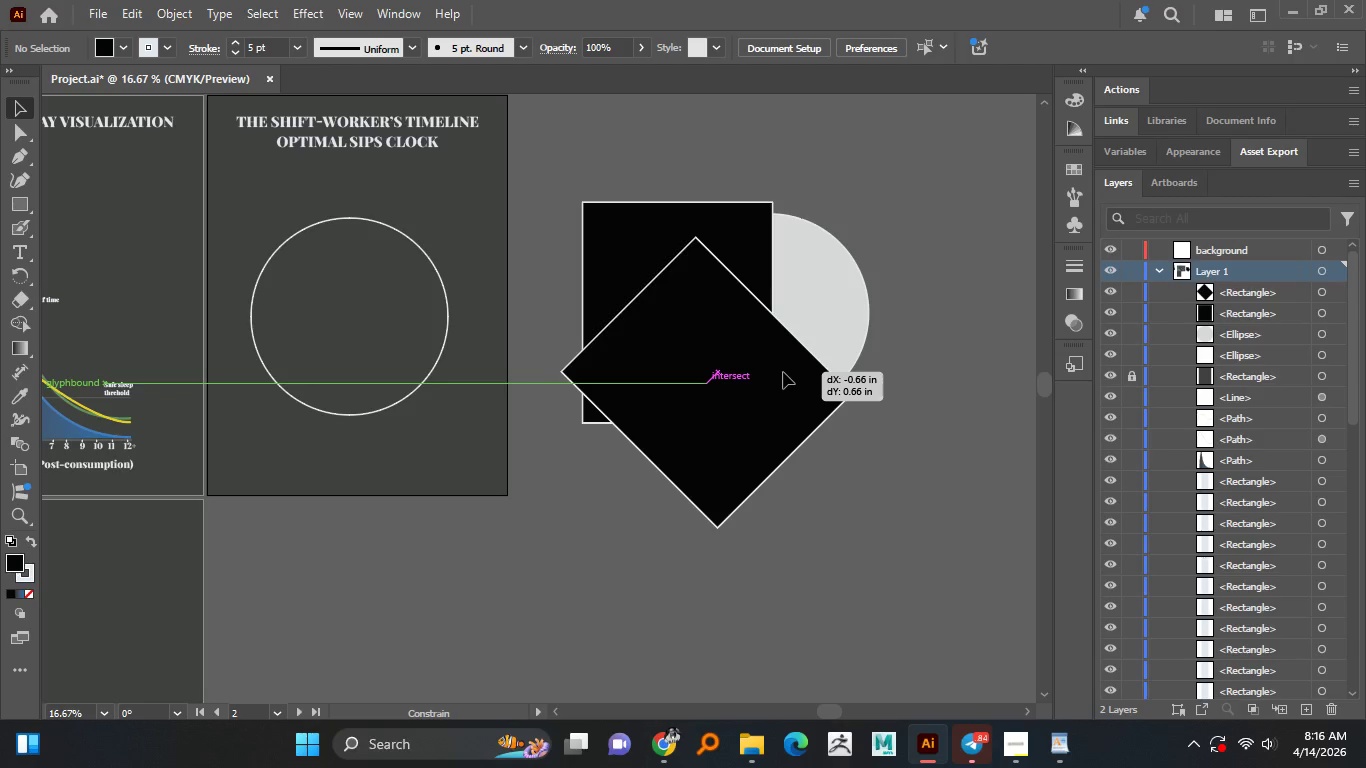 
hold_key(key=ShiftLeft, duration=1.5)
 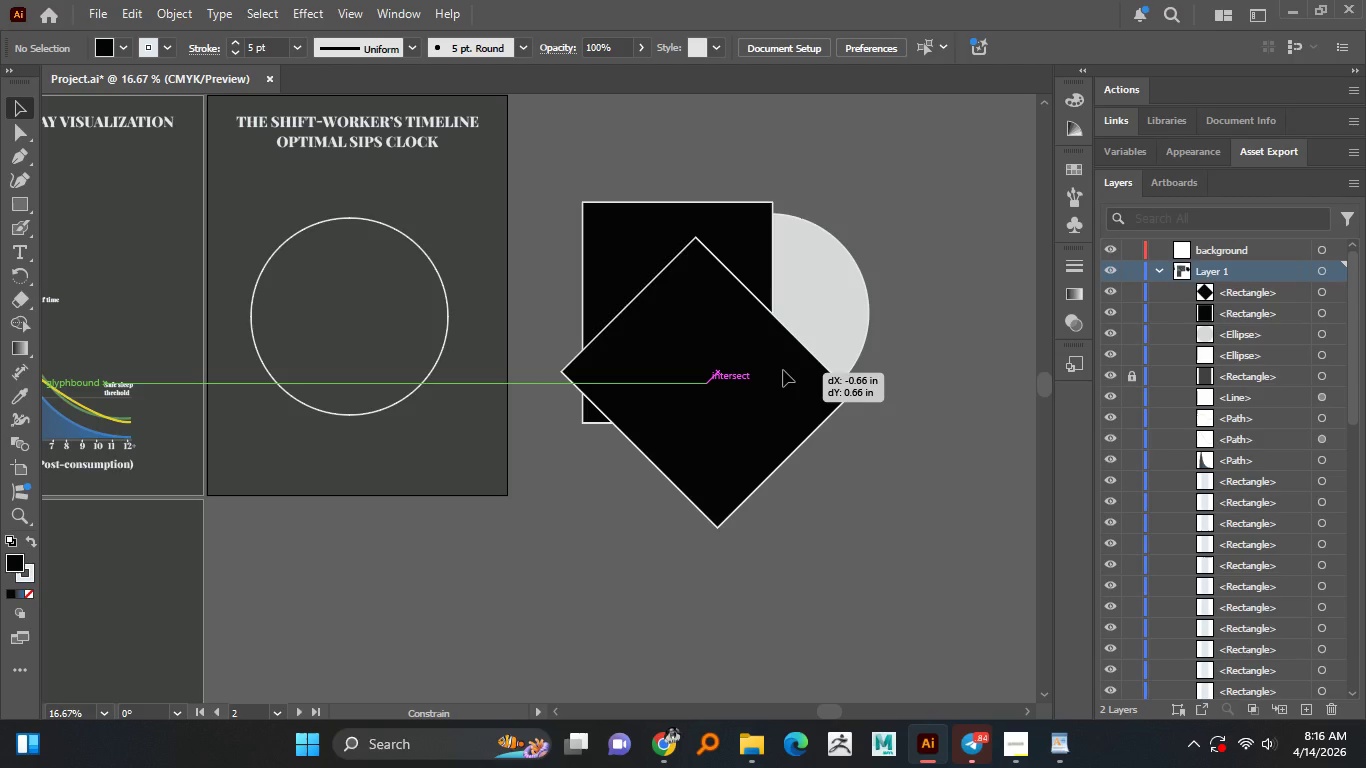 
hold_key(key=ShiftLeft, duration=1.5)
 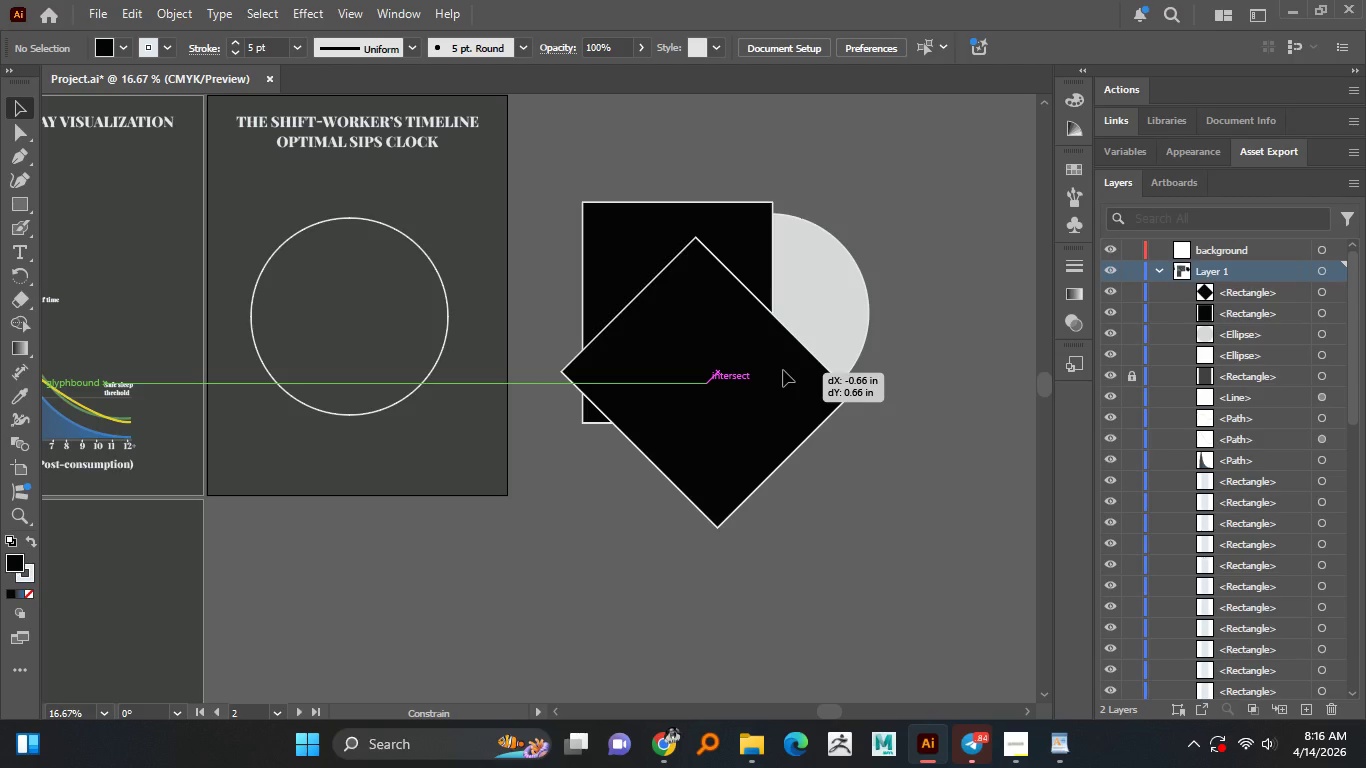 
hold_key(key=ShiftLeft, duration=1.42)
 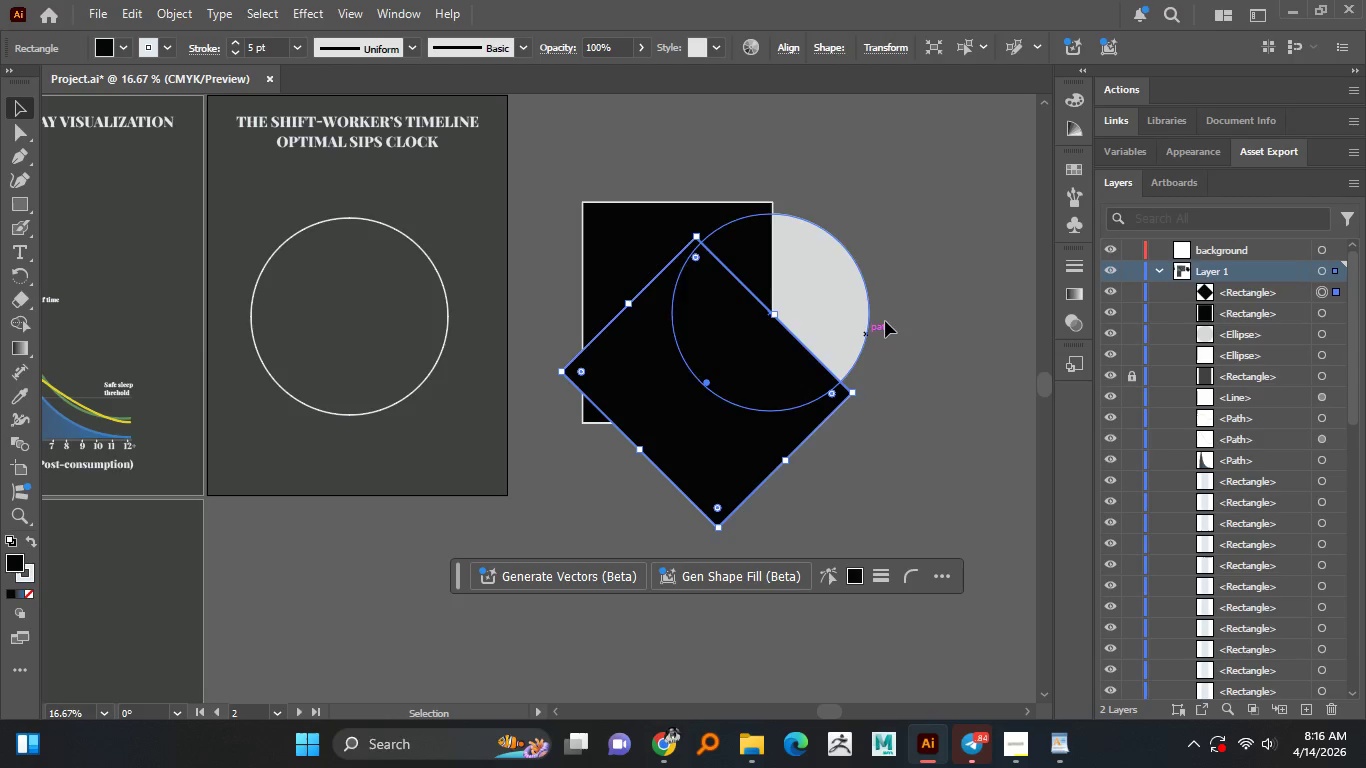 
hold_key(key=AltLeft, duration=1.05)
 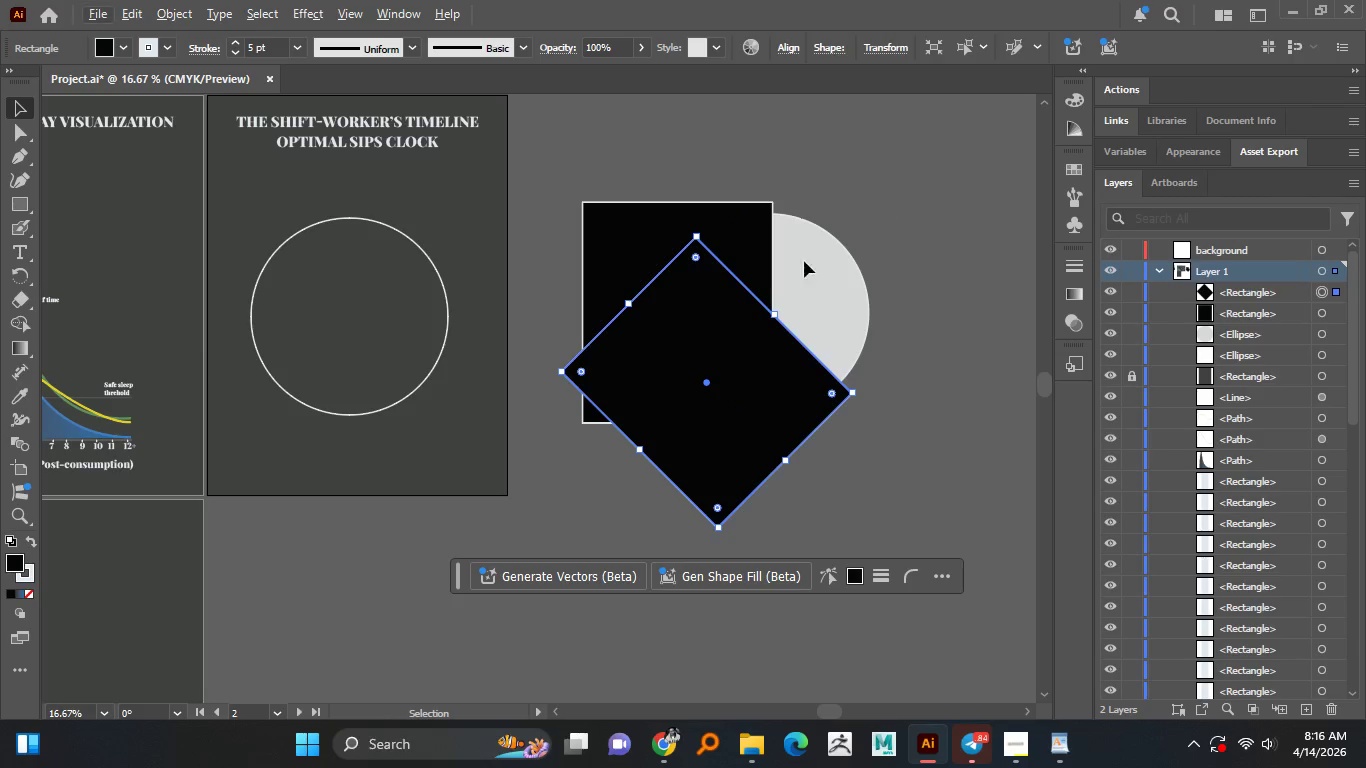 
left_click_drag(start_coordinate=[880, 208], to_coordinate=[715, 363])
 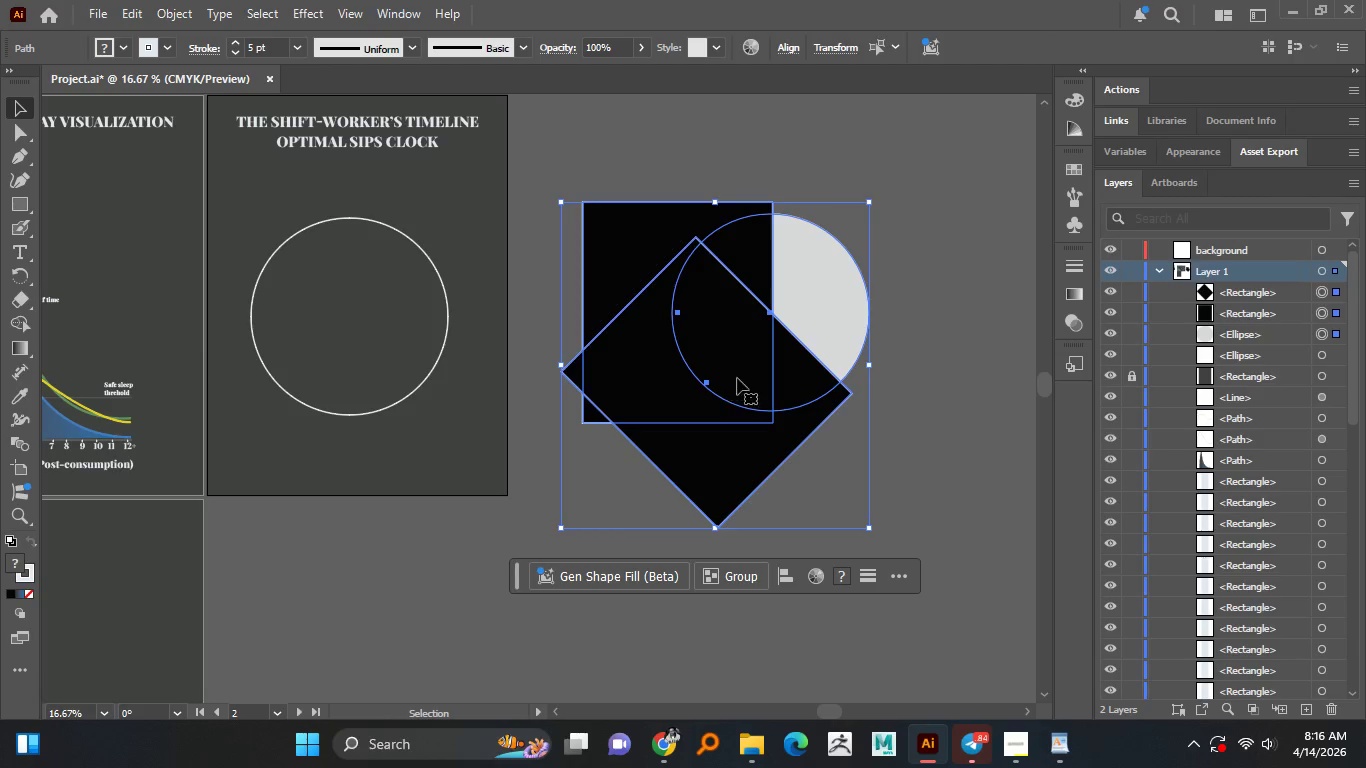 
hold_key(key=AltLeft, duration=1.51)
scroll: coordinate [838, 371], scroll_direction: up, amount: 1.0
 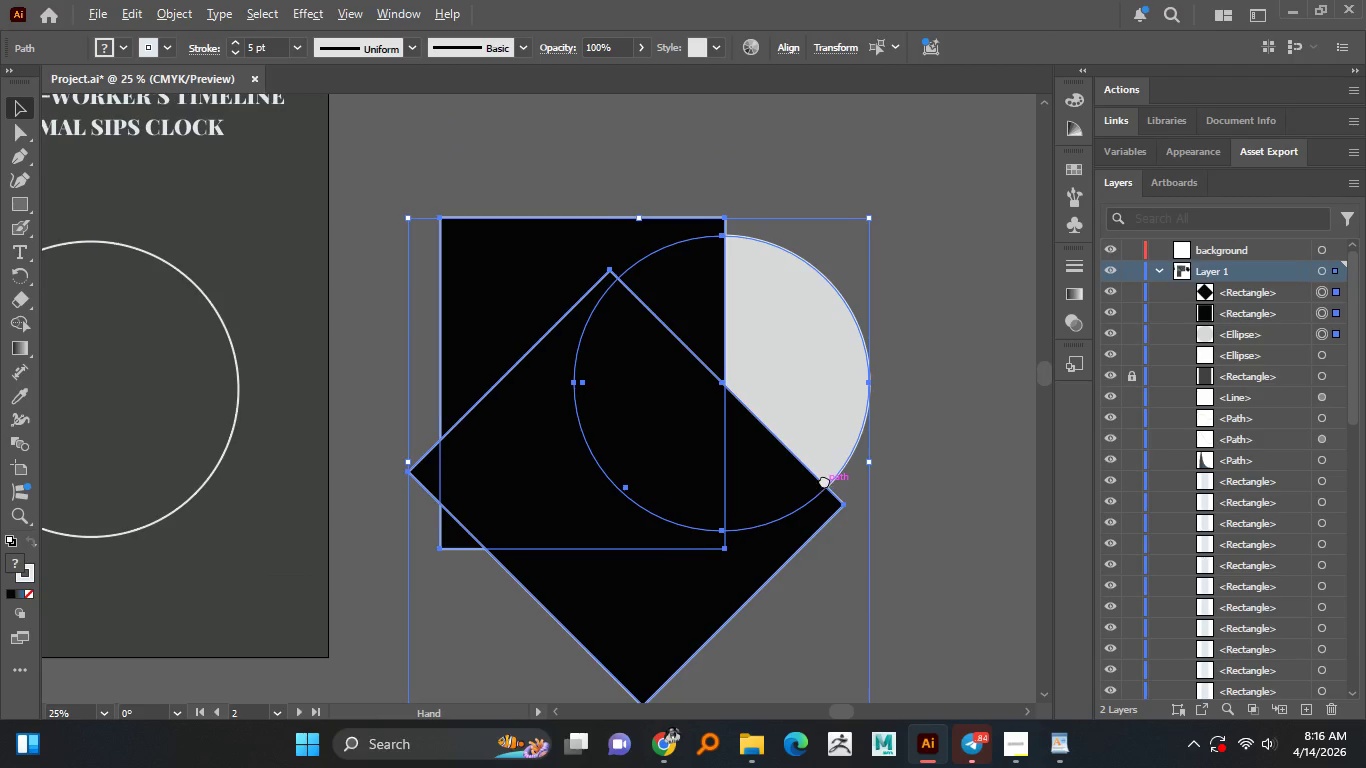 
hold_key(key=AltLeft, duration=1.52)
 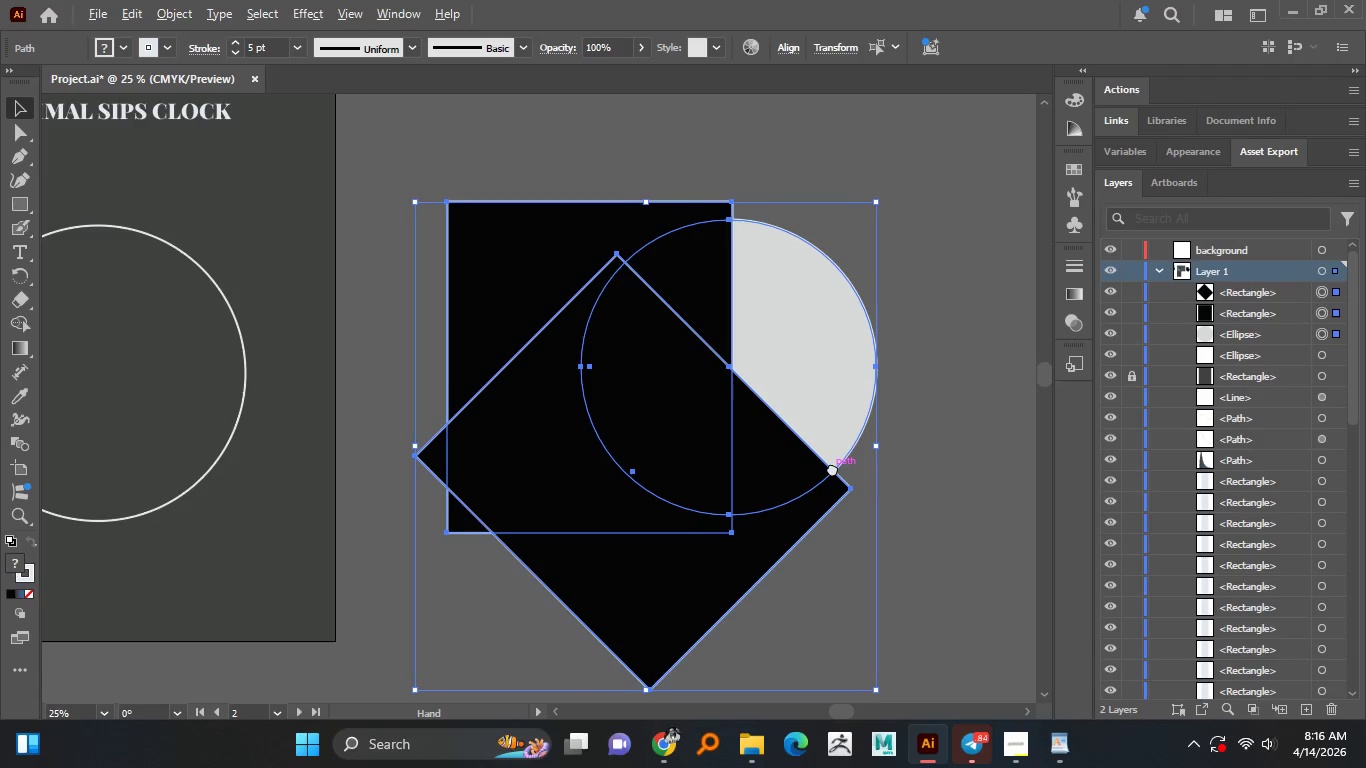 
hold_key(key=AltLeft, duration=1.5)
 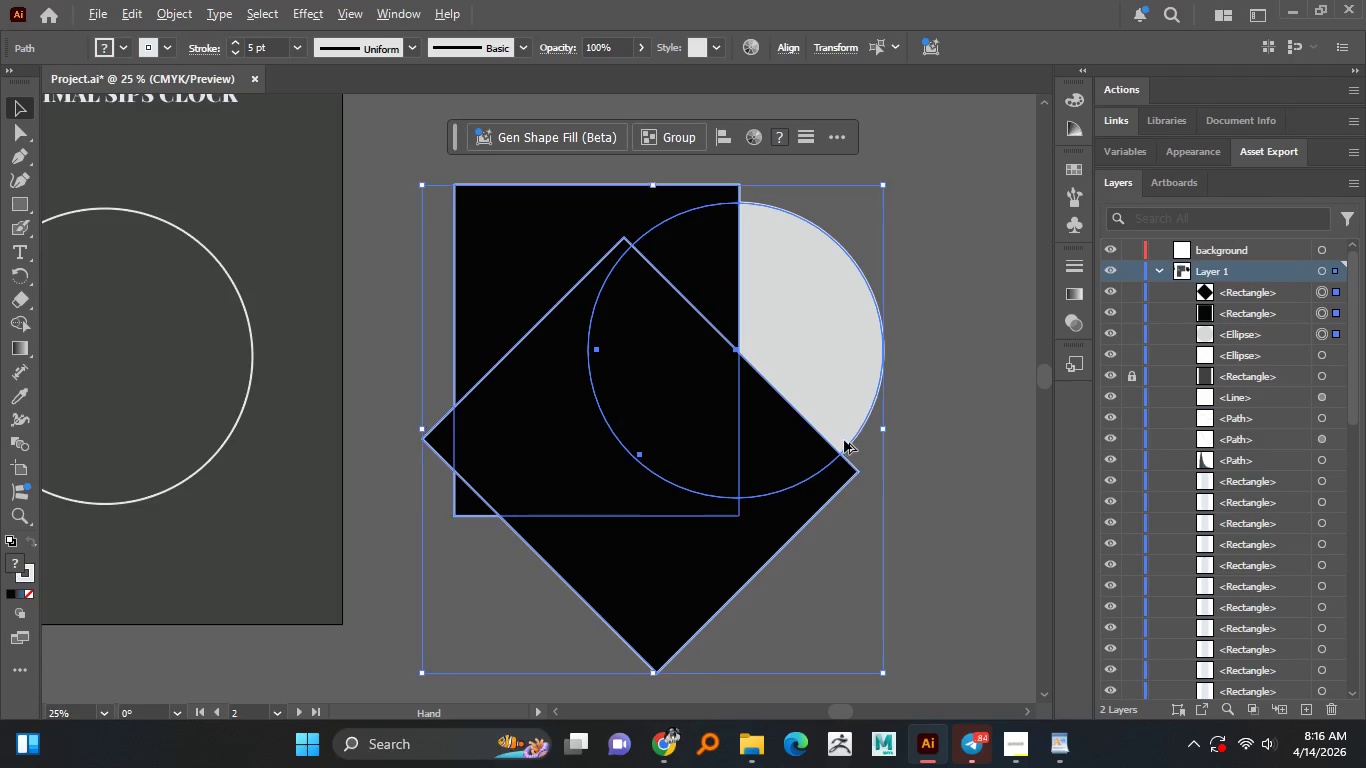 
key(Alt+AltLeft)
 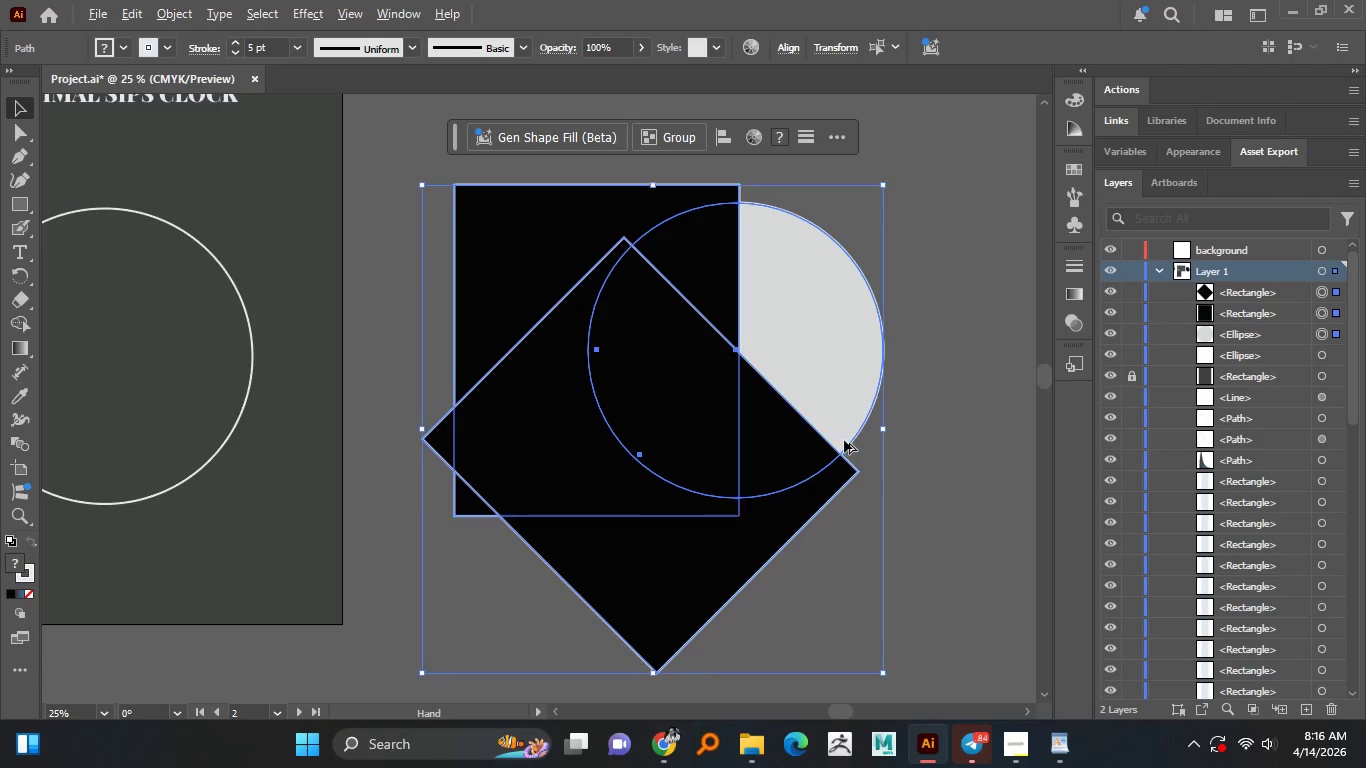 
key(Alt+AltLeft)
 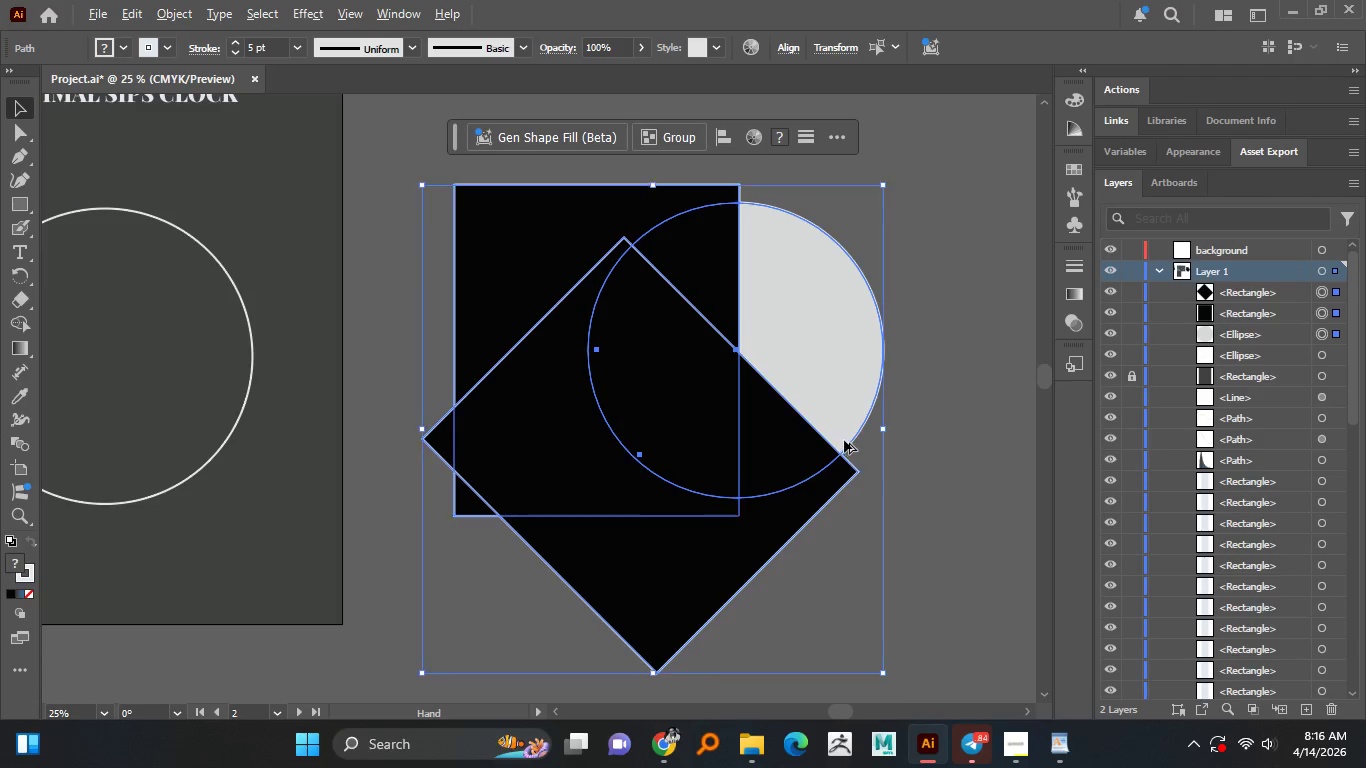 
key(Alt+AltLeft)
 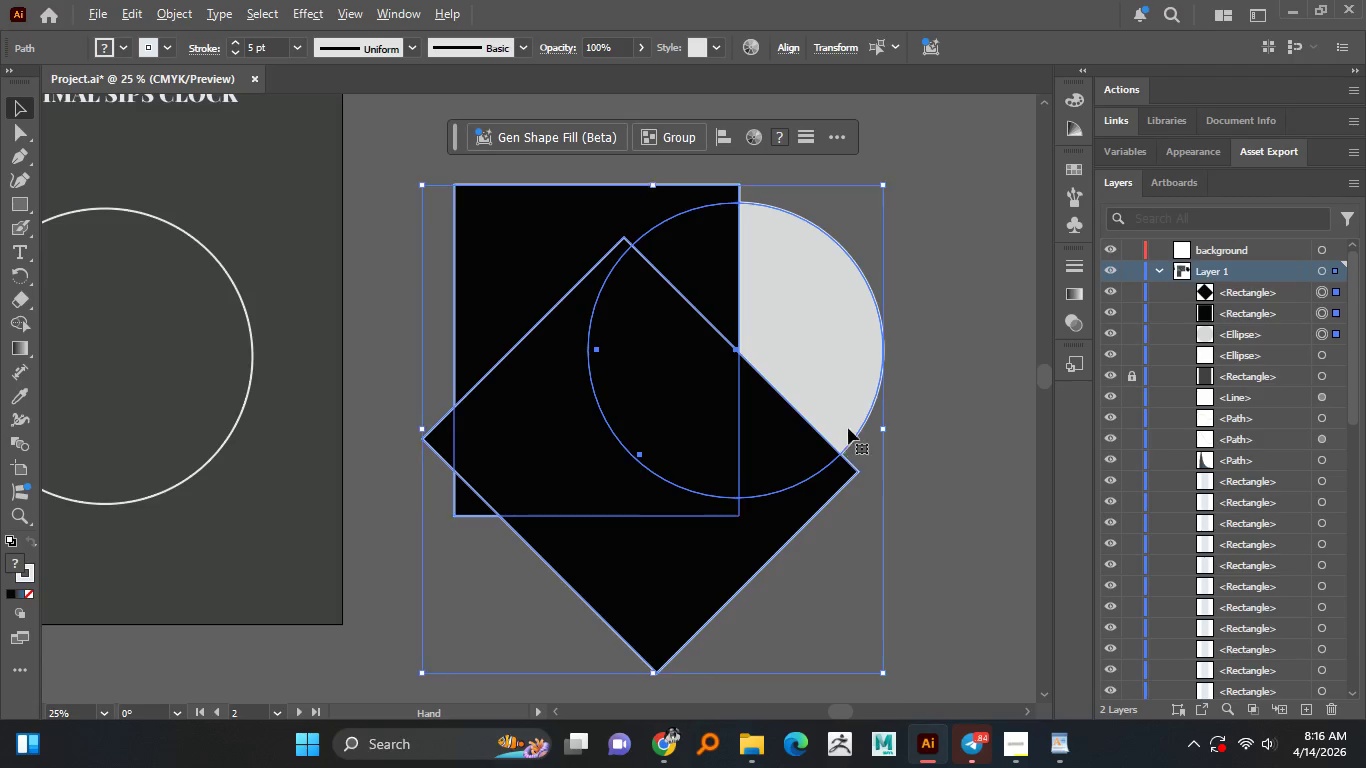 
key(Alt+AltLeft)
 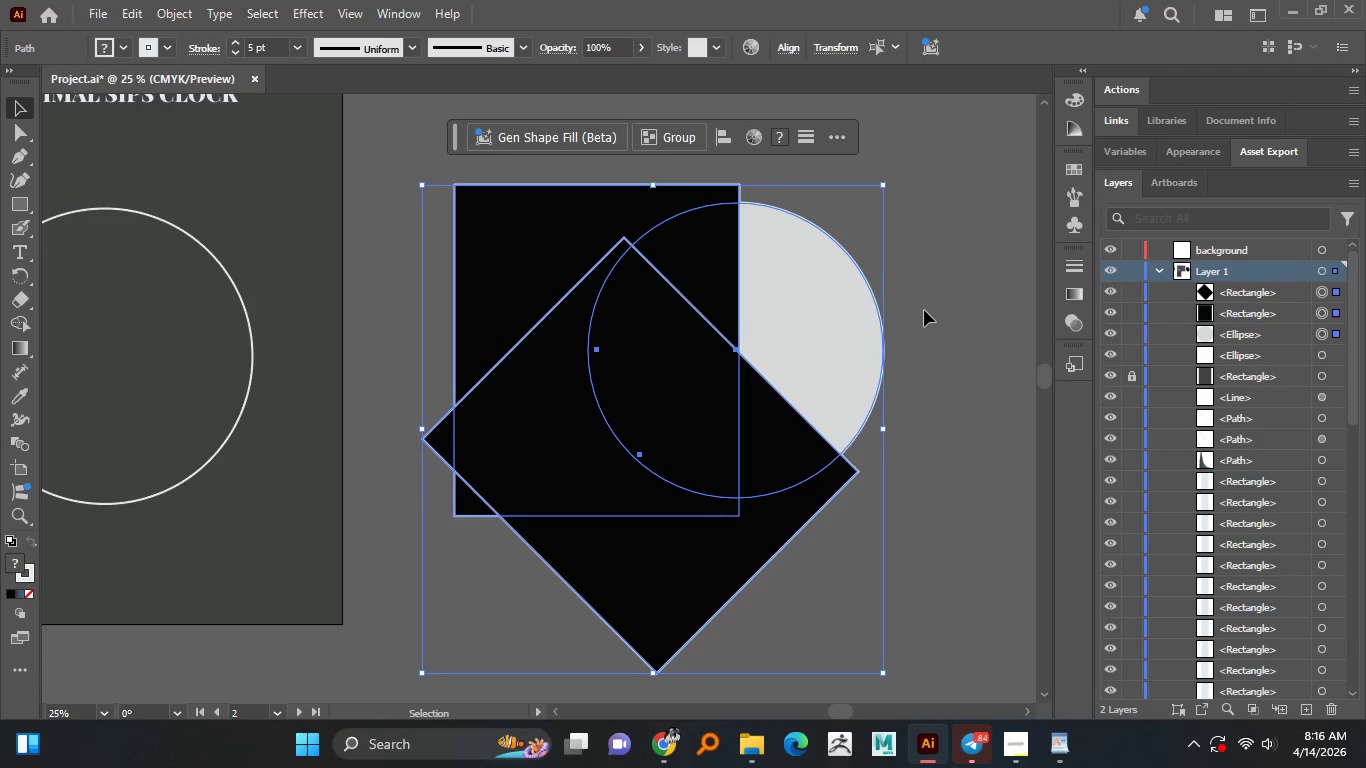 
left_click([924, 310])
 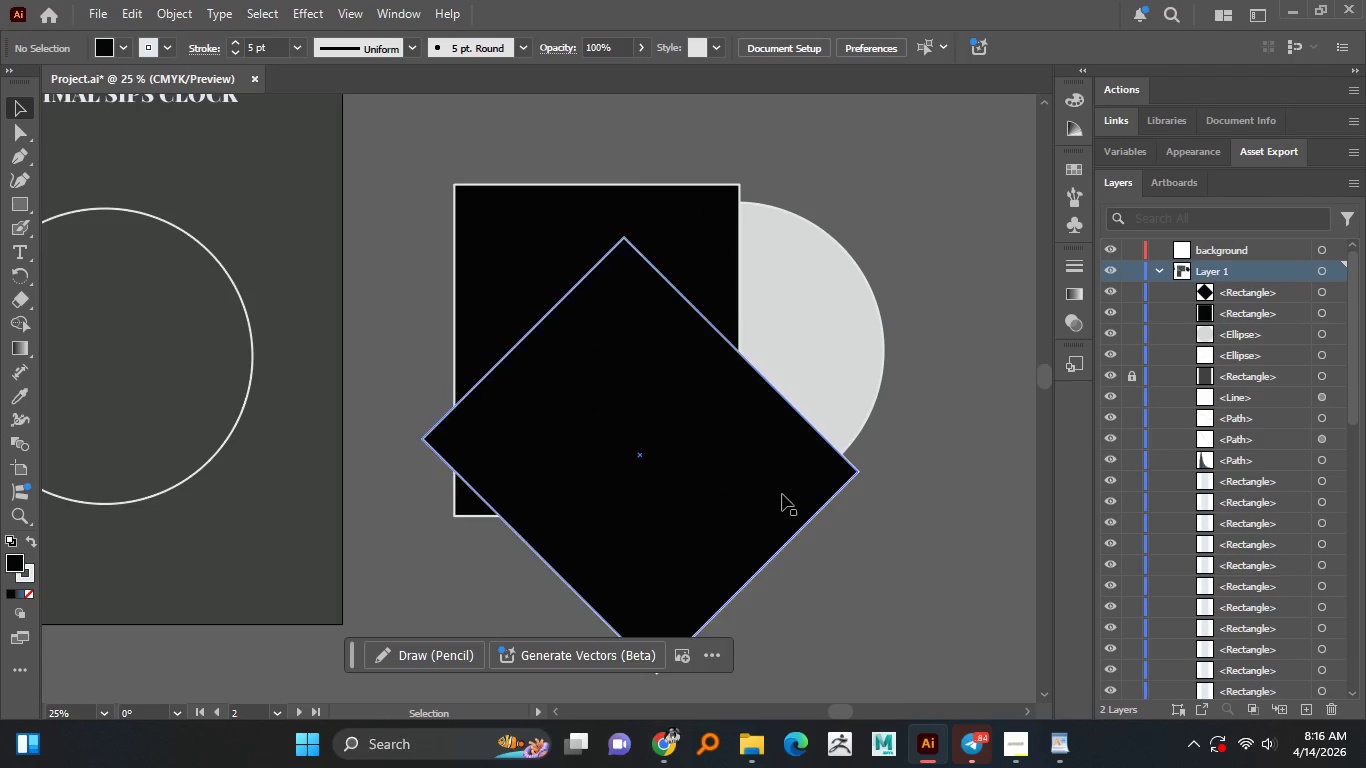 
left_click_drag(start_coordinate=[779, 489], to_coordinate=[605, 437])
 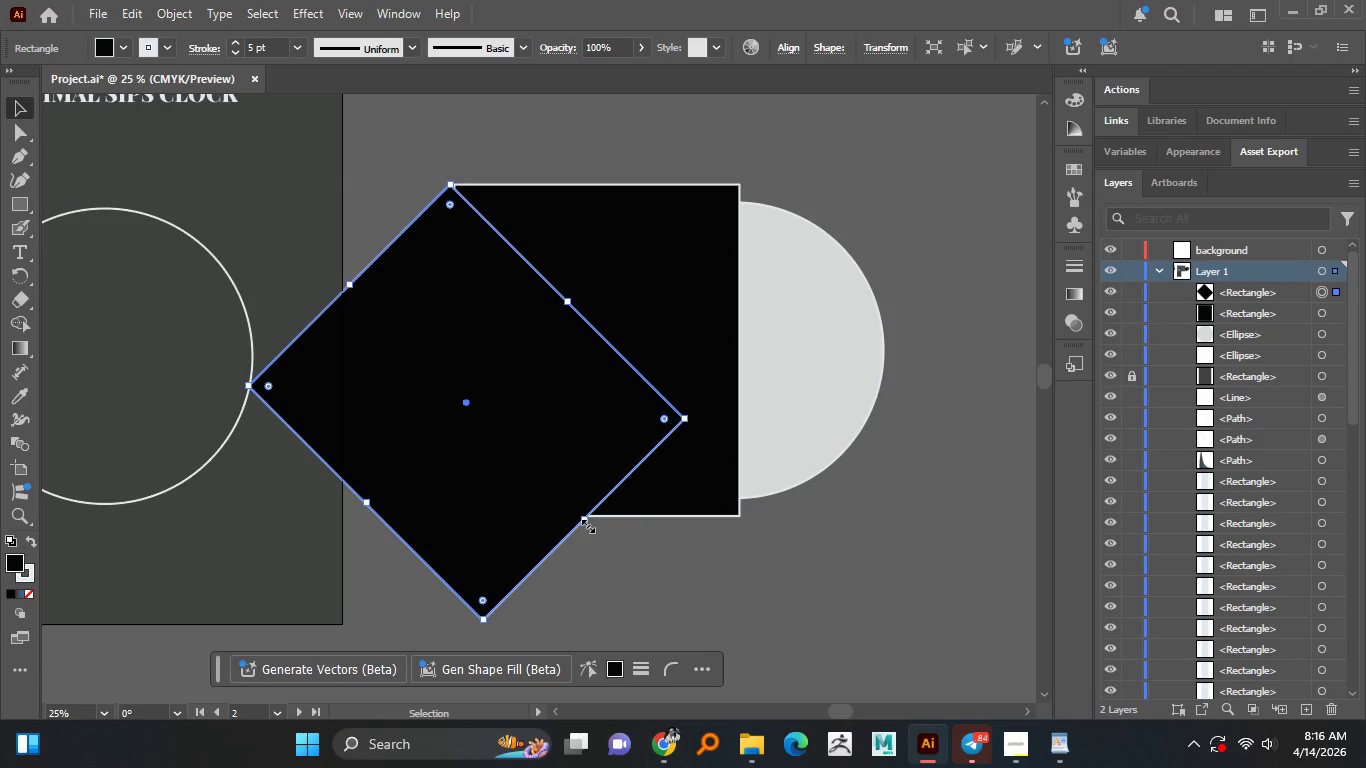 
left_click_drag(start_coordinate=[586, 524], to_coordinate=[714, 595])
 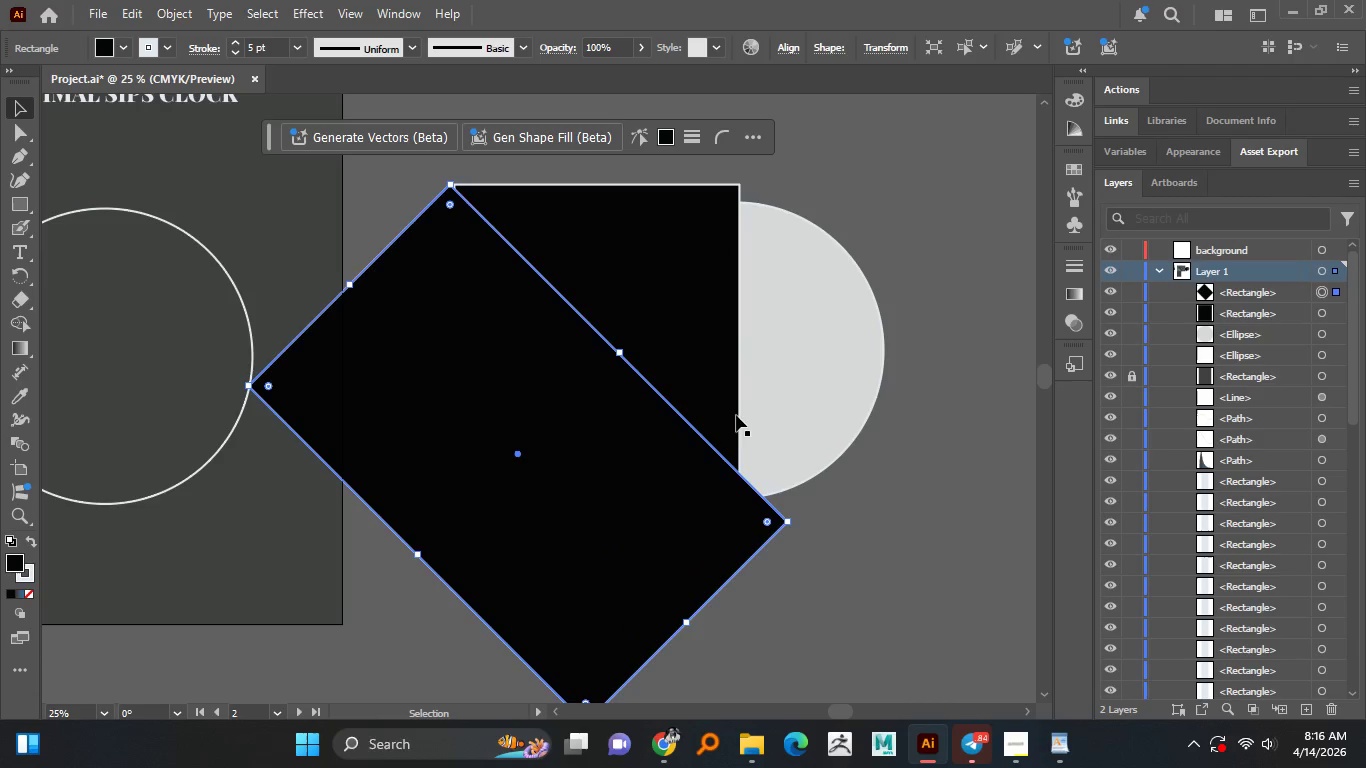 
hold_key(key=AltLeft, duration=0.41)
 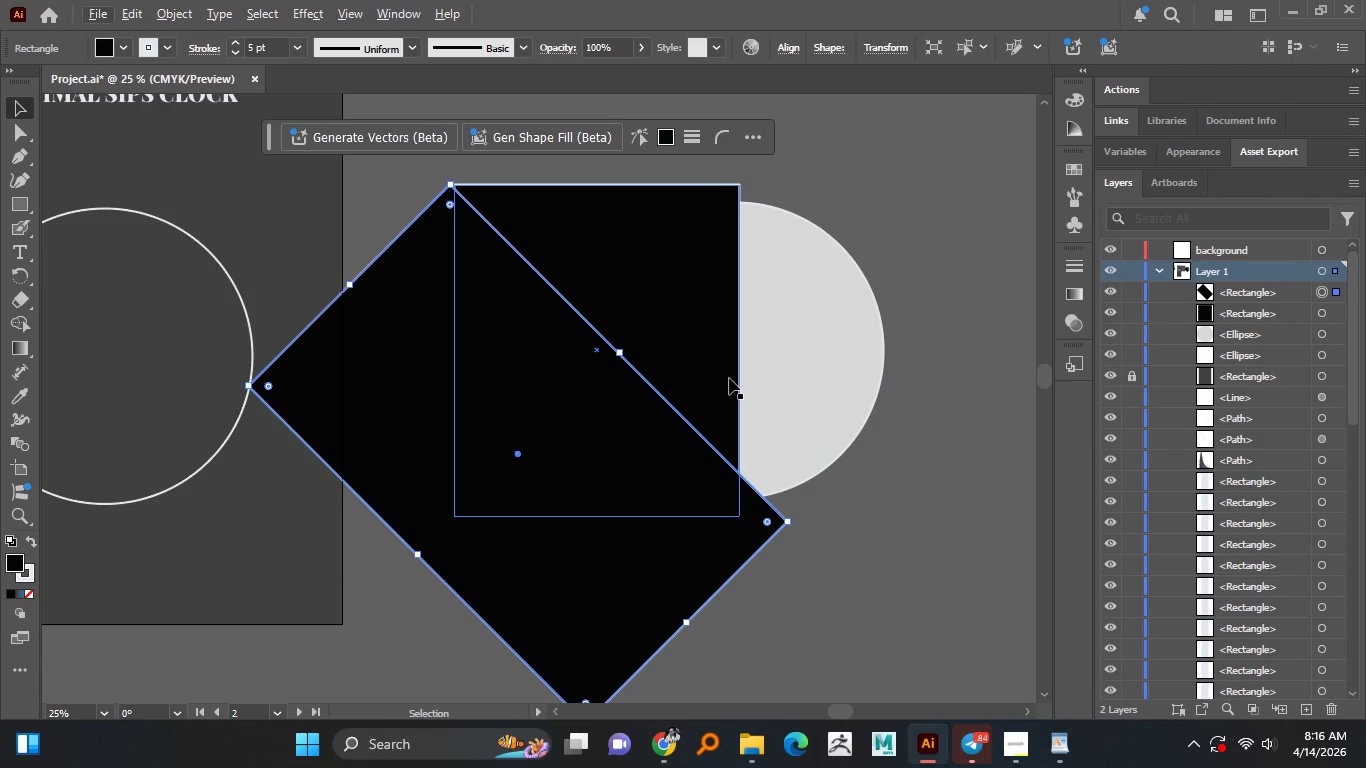 
key(Control+Z)
 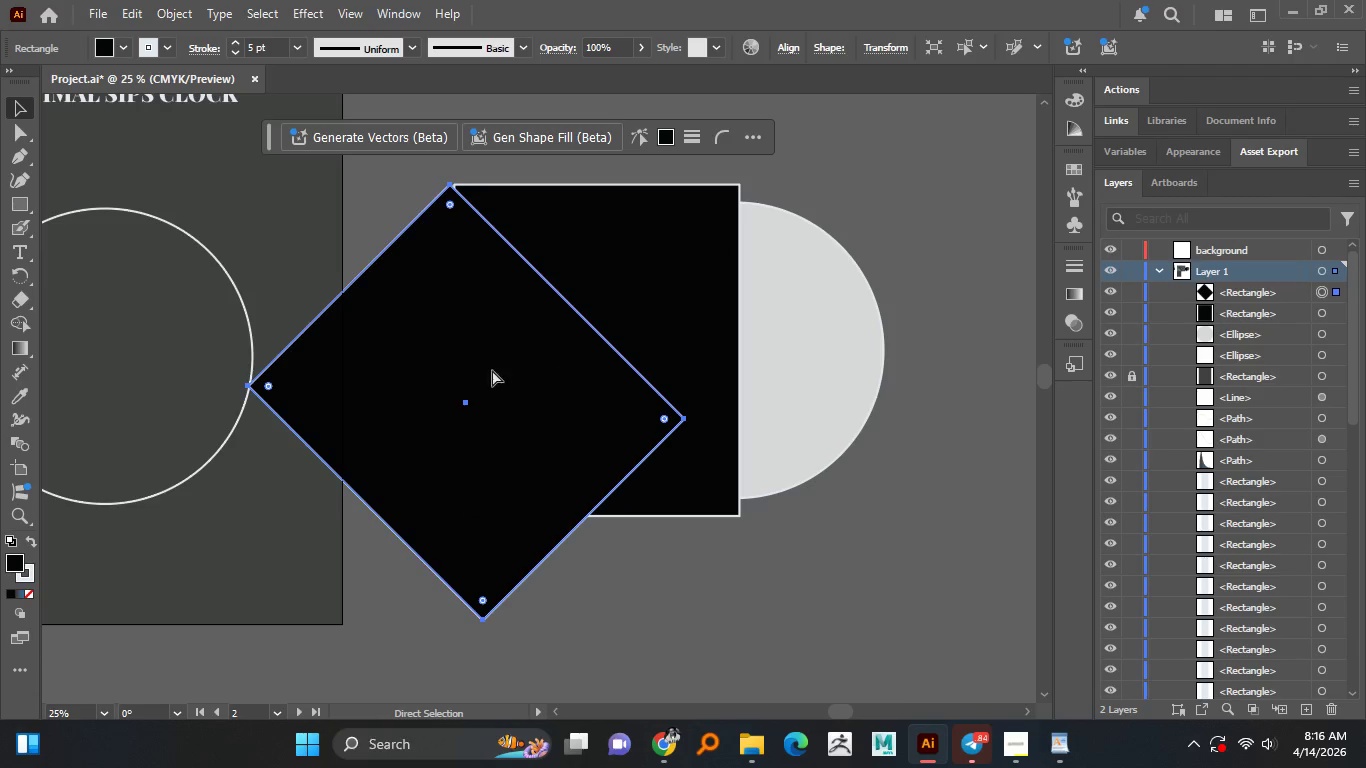 
left_click([465, 363])
 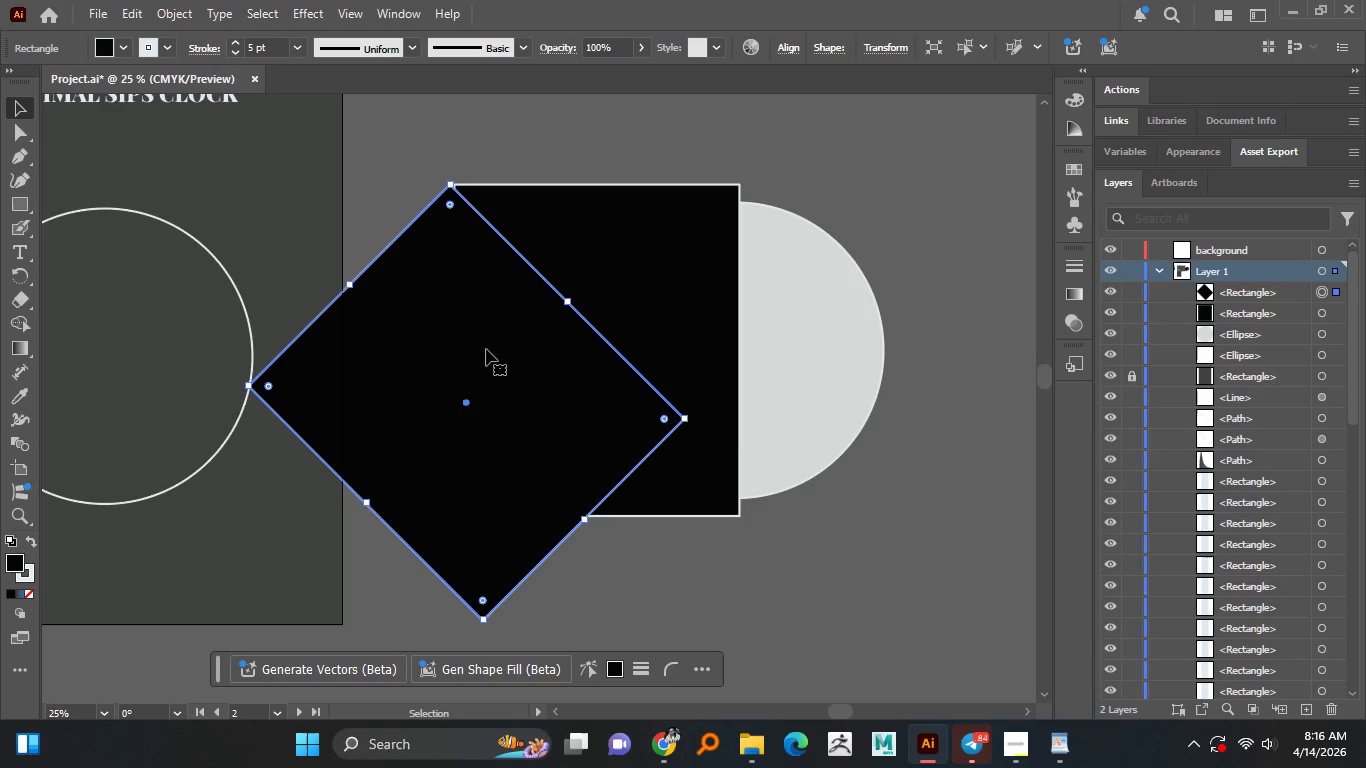 
key(Delete)
 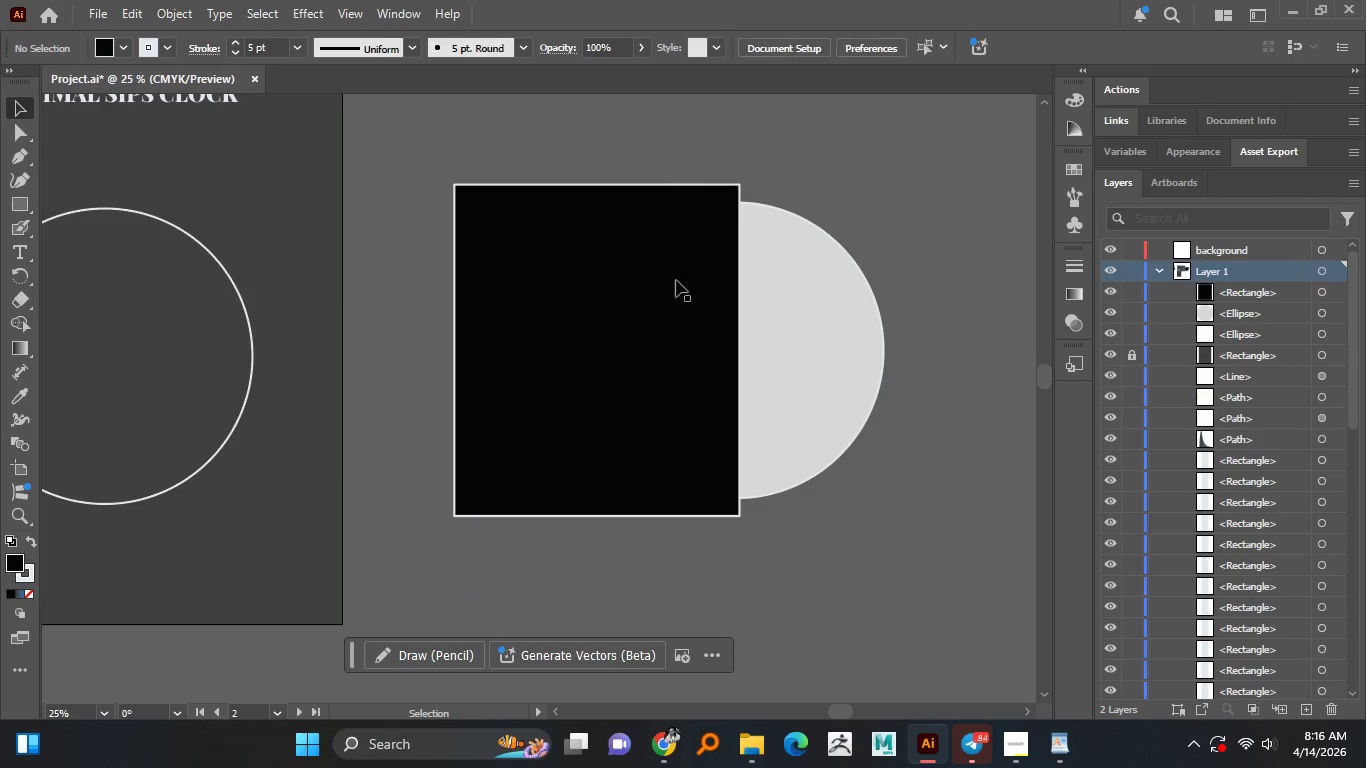 
left_click([679, 278])
 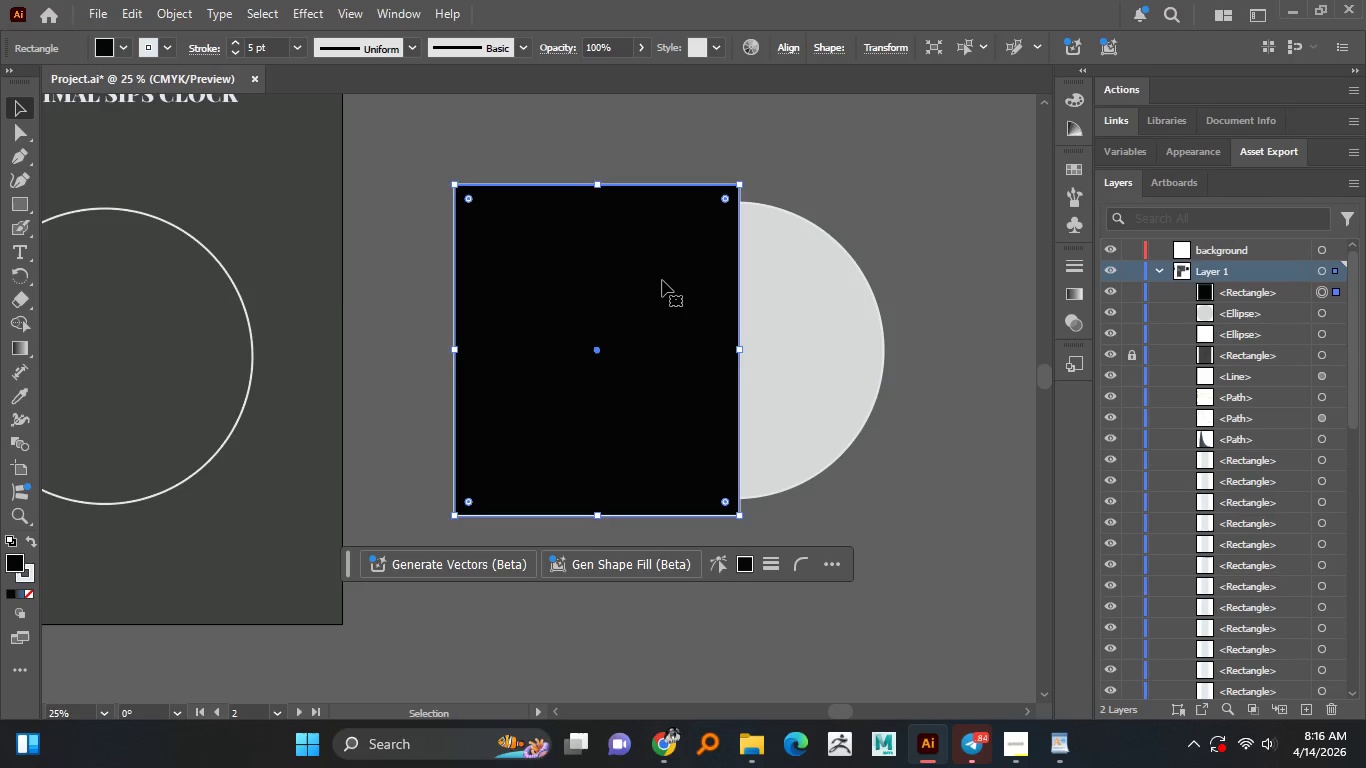 
key(Control+Z)
 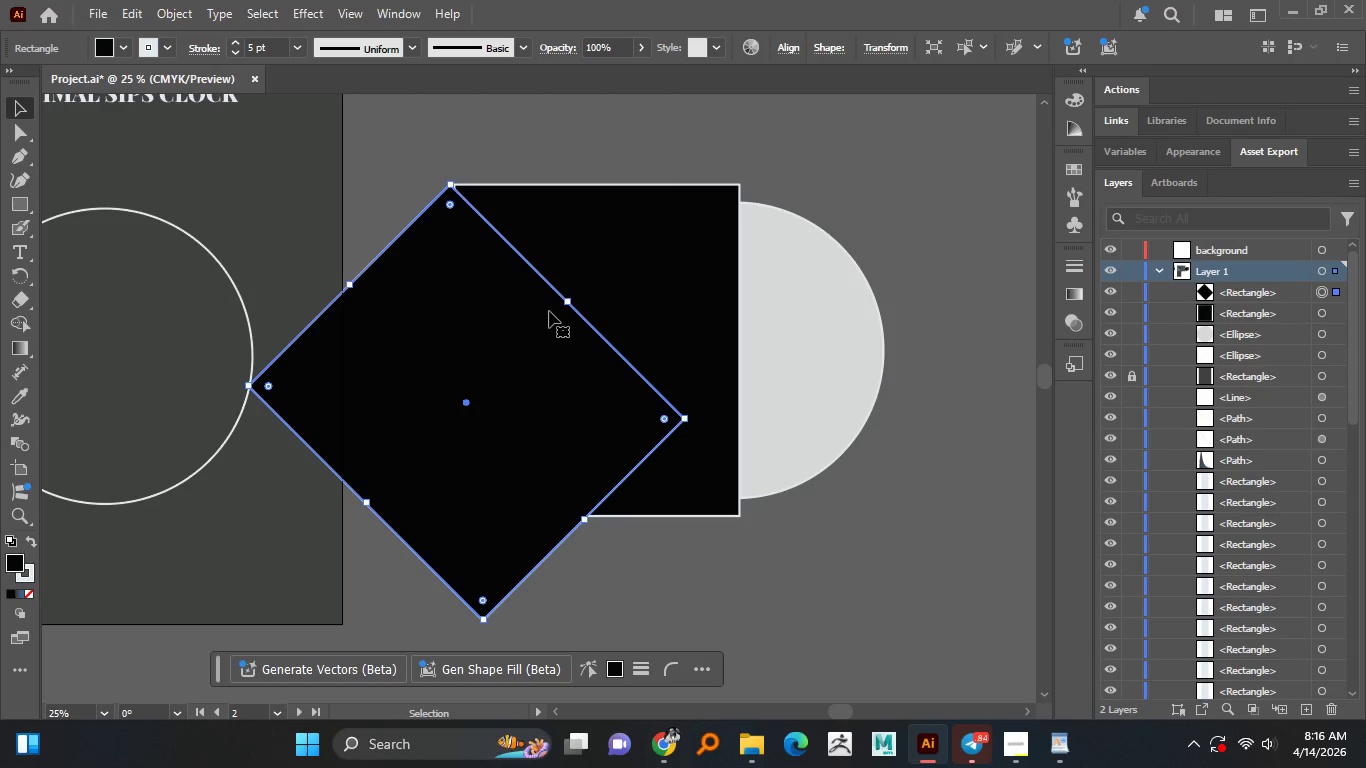 
key(Delete)
 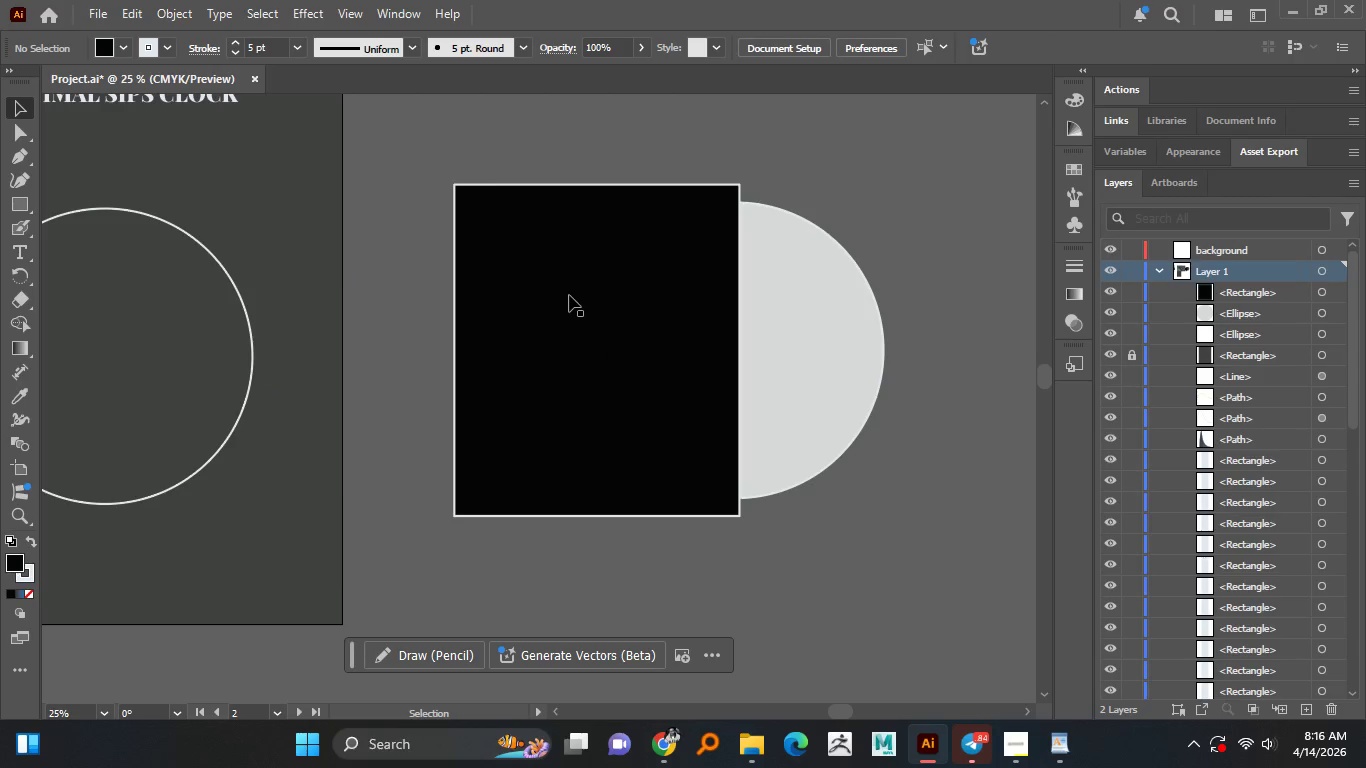 
left_click([570, 295])
 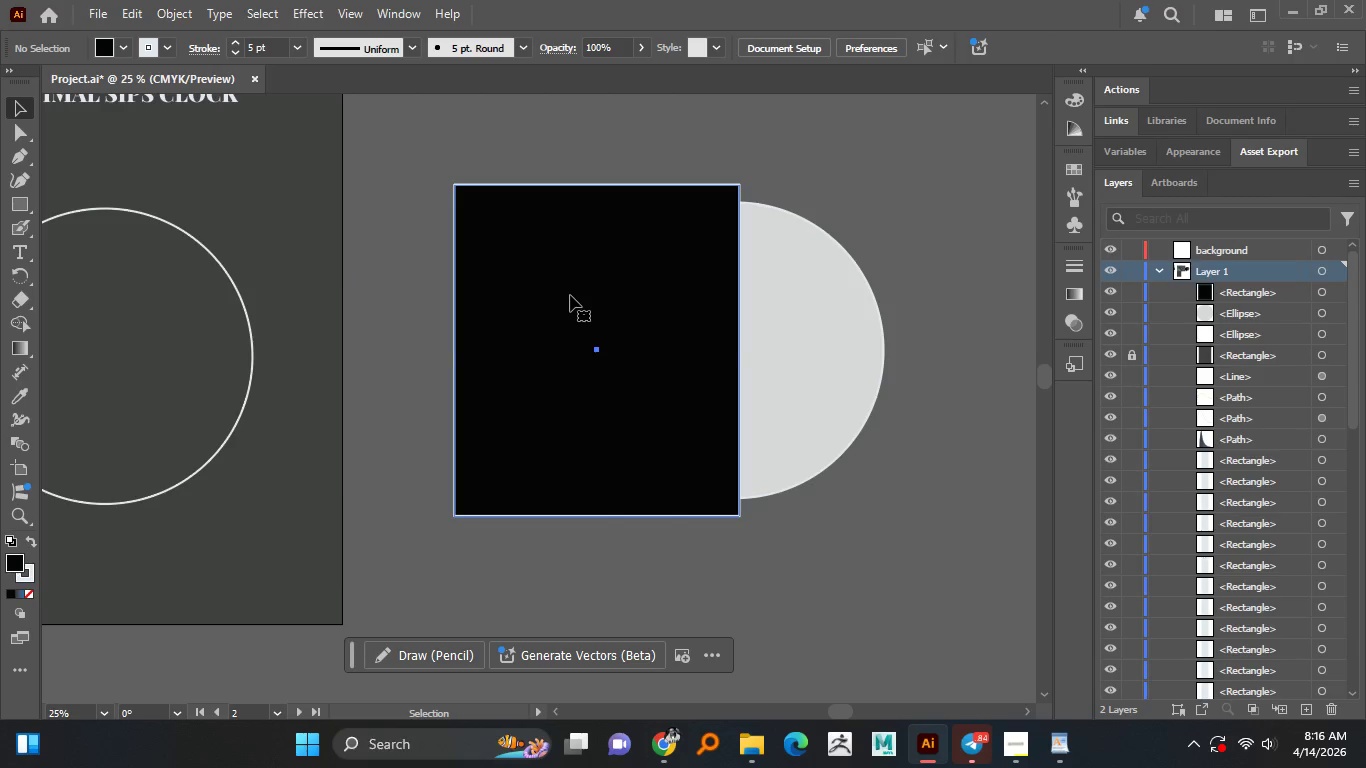 
key(Delete)
 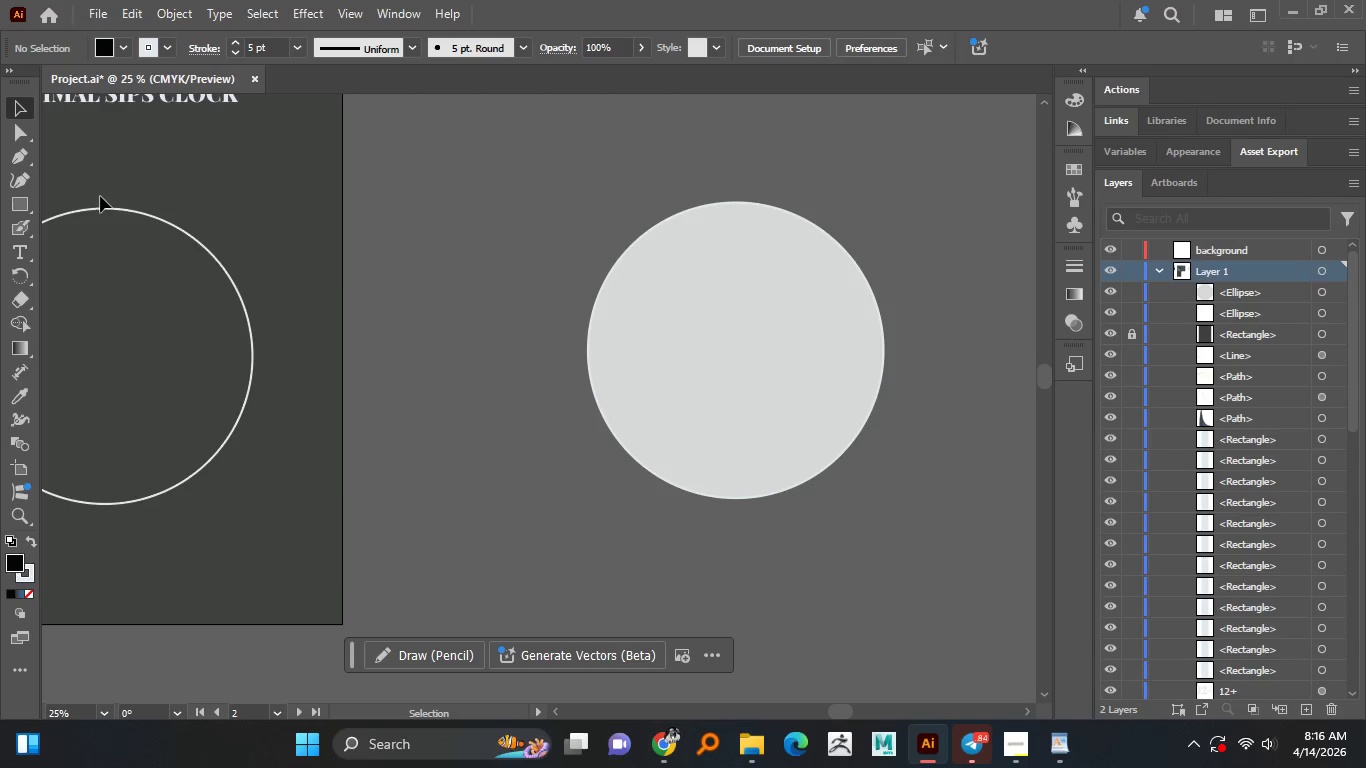 
left_click([22, 195])
 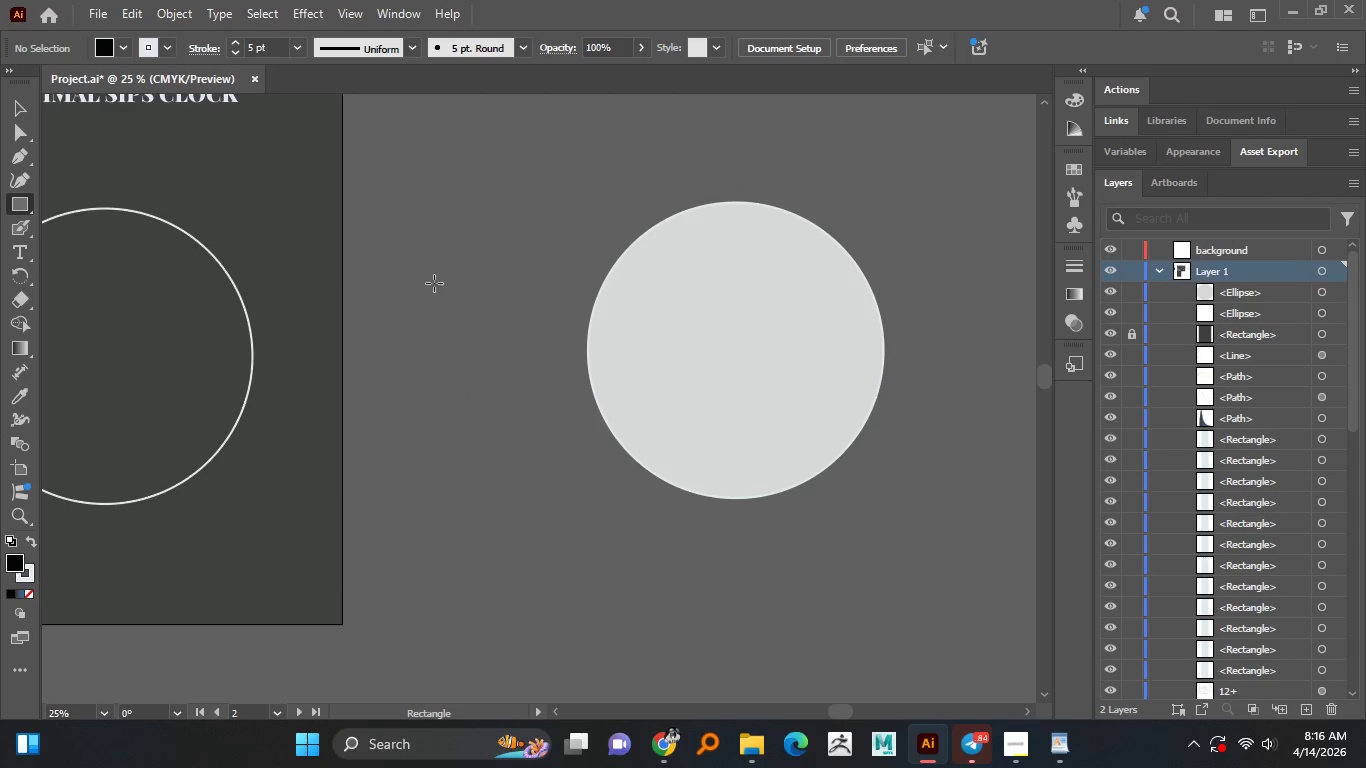 
hold_key(key=ShiftLeft, duration=1.5)
left_click_drag(start_coordinate=[431, 284], to_coordinate=[638, 614])
 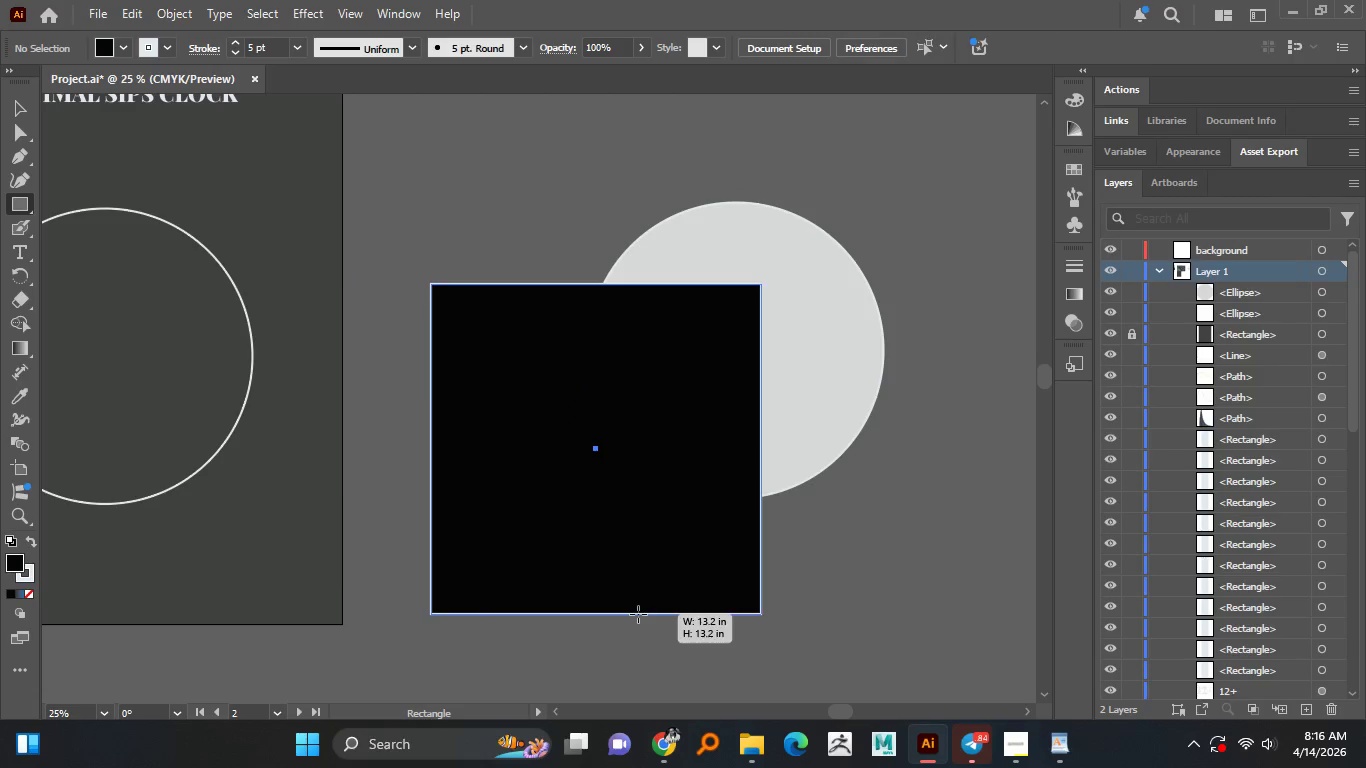 
key(Shift+ShiftLeft)
 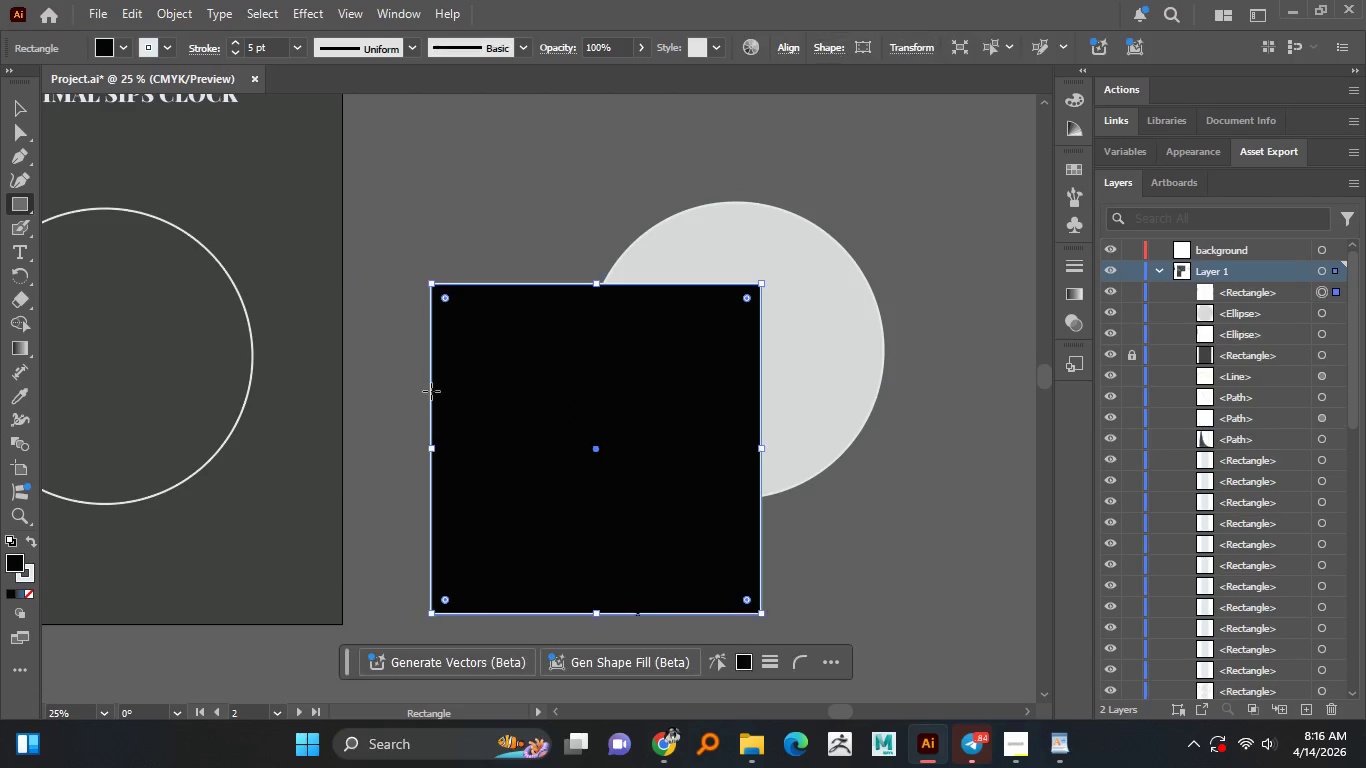 
key(Shift+ShiftLeft)
 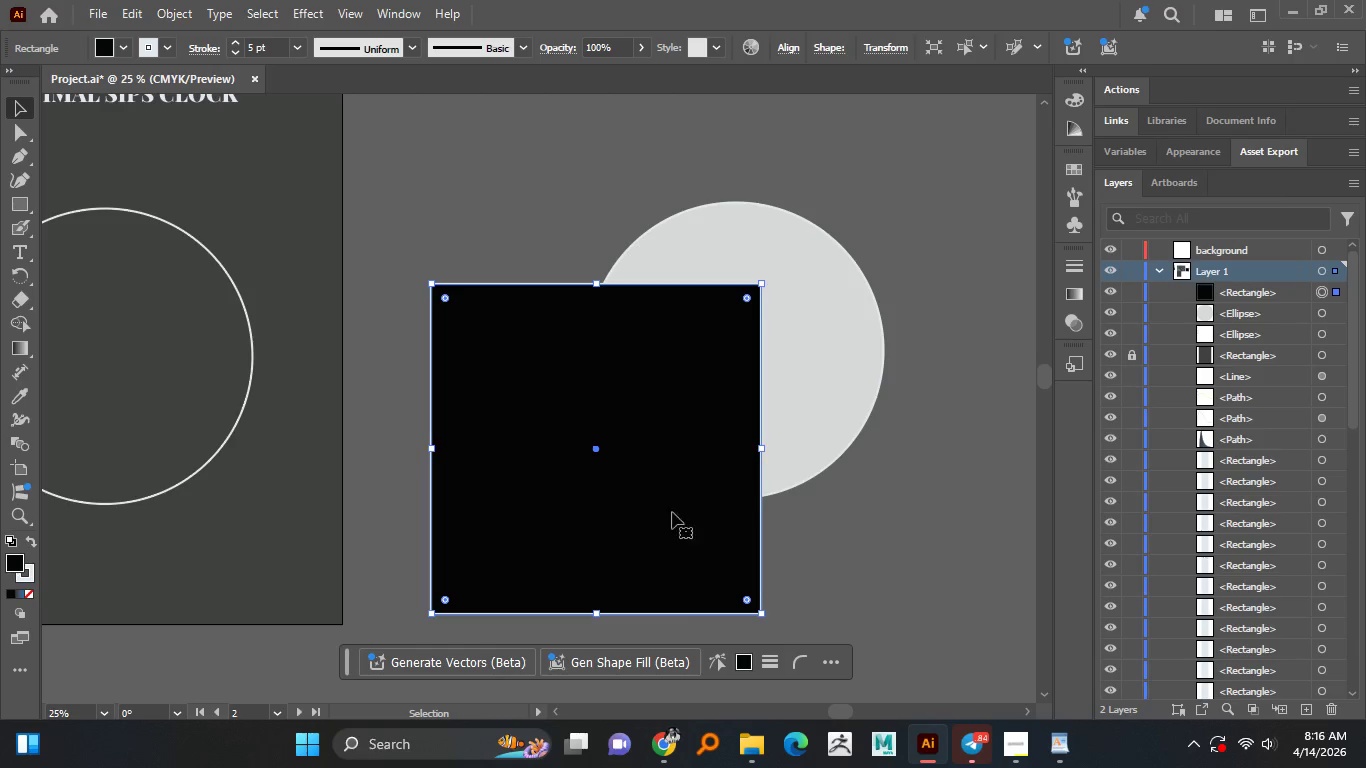 
left_click_drag(start_coordinate=[677, 476], to_coordinate=[649, 381])
 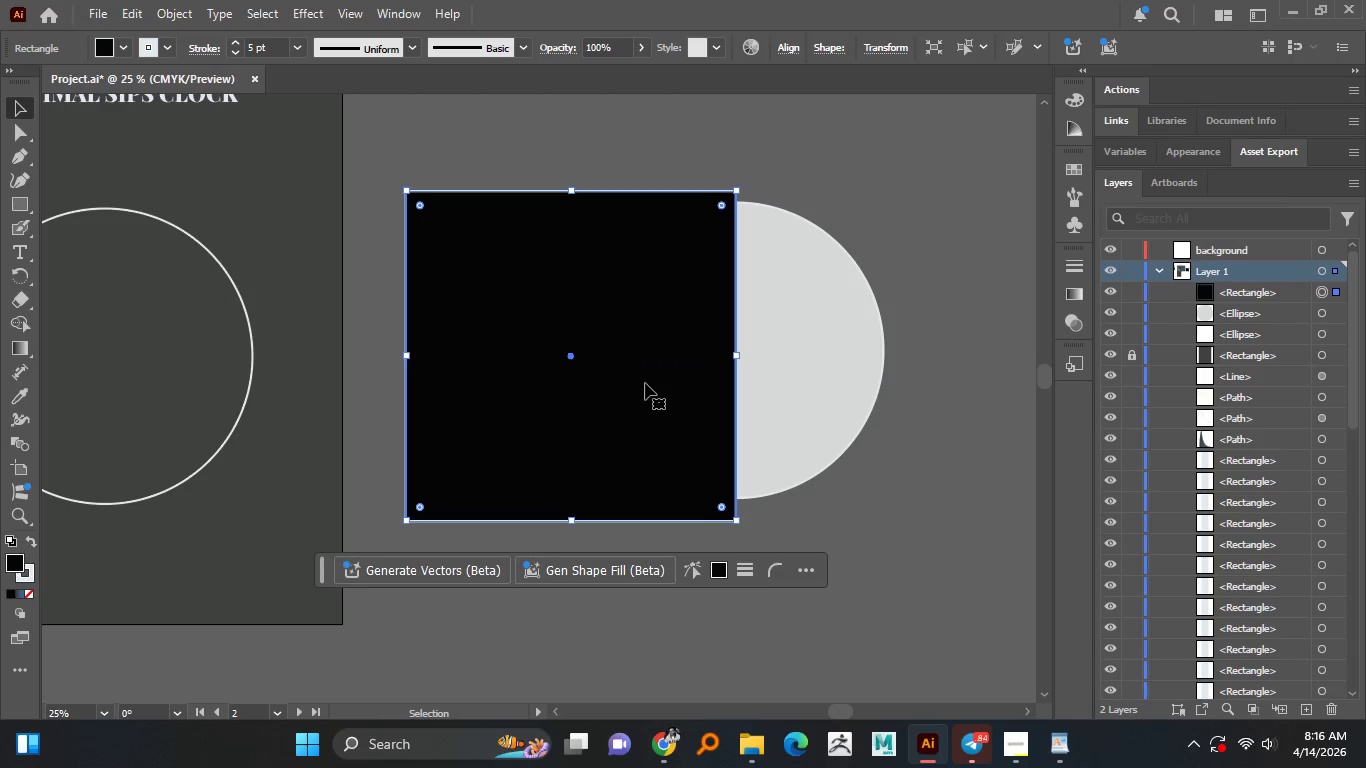 
hold_key(key=ShiftLeft, duration=1.52)
 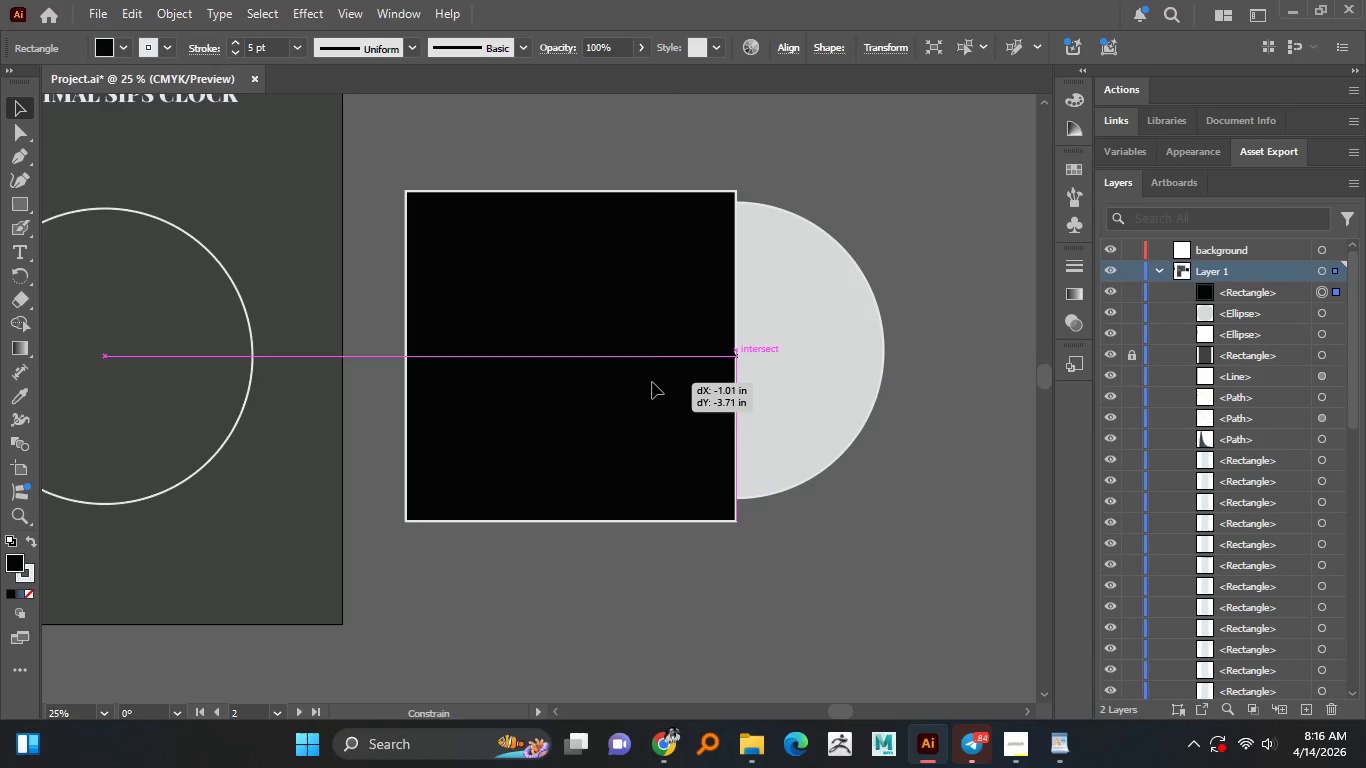 
key(Shift+ShiftLeft)
 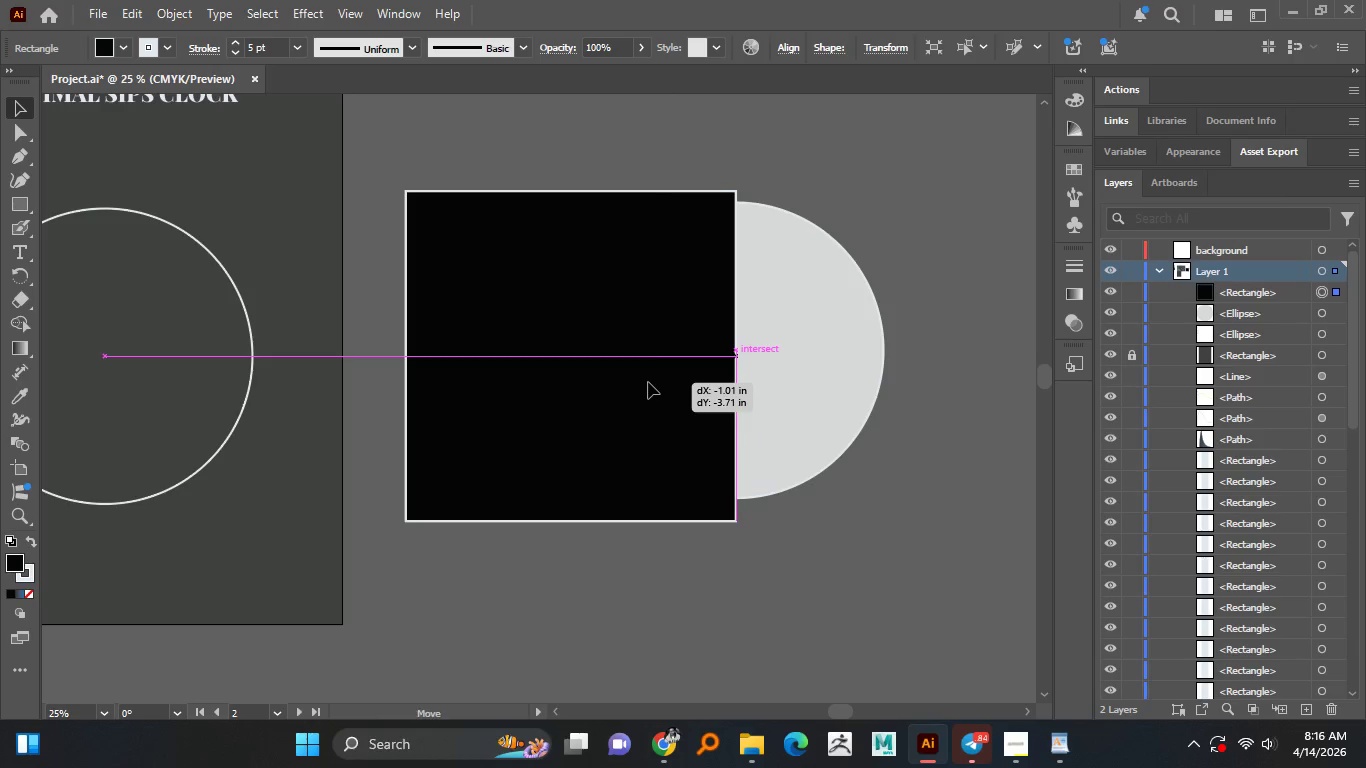 
key(Shift+ShiftLeft)
 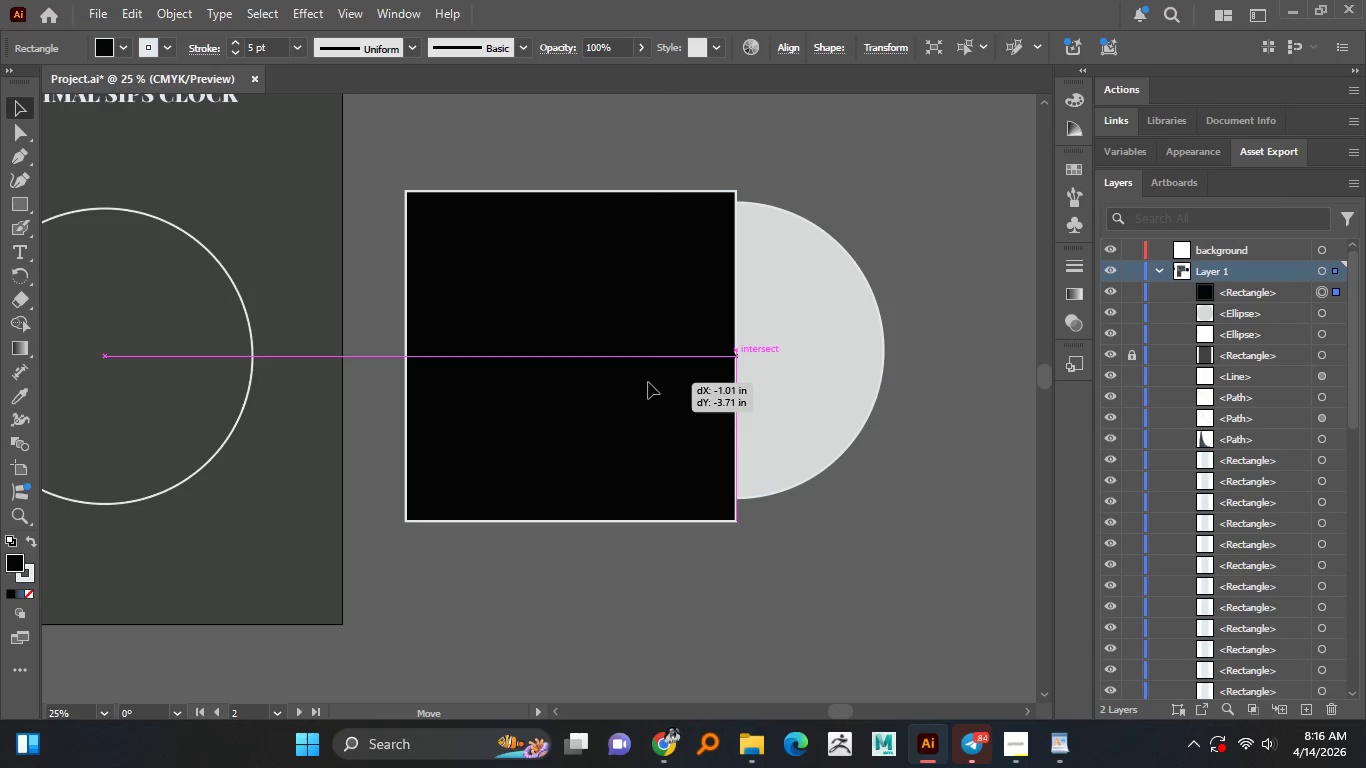 
key(Shift+ShiftLeft)
 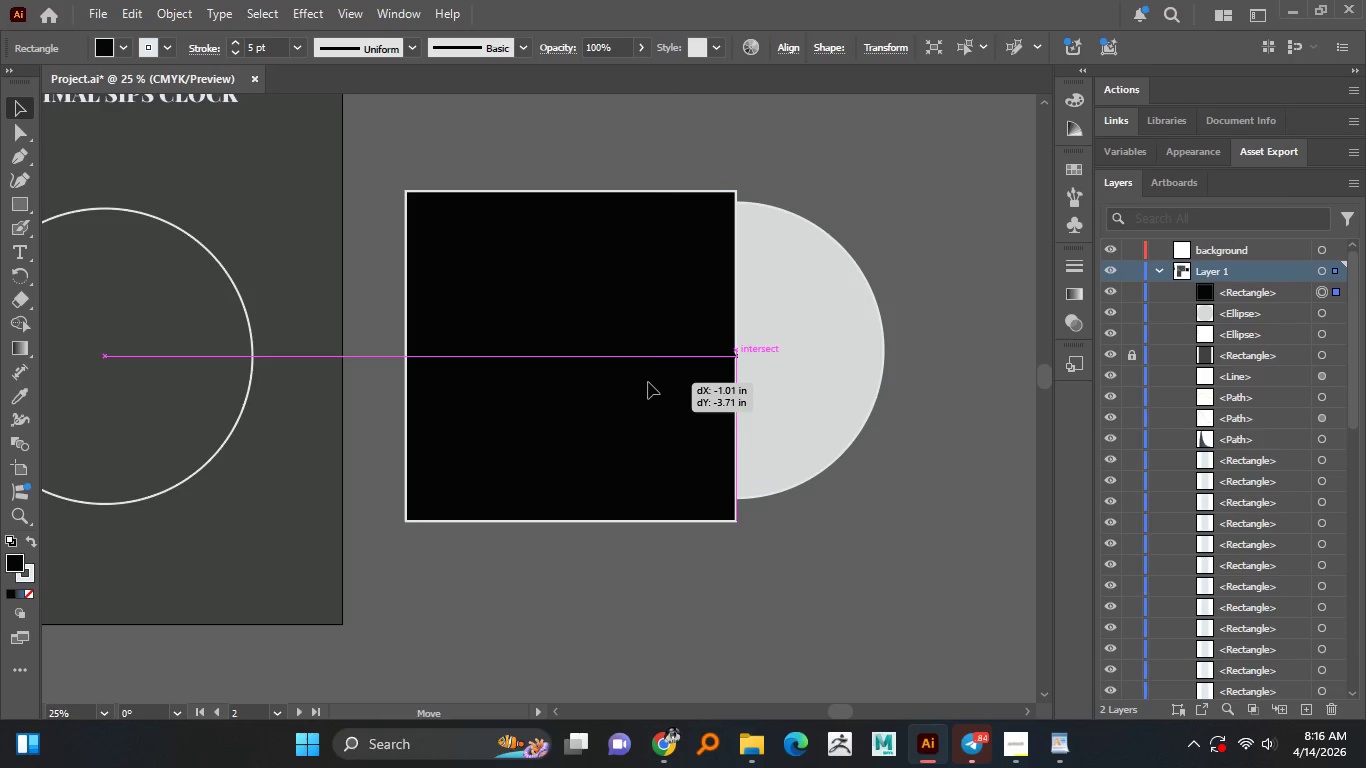 
key(Shift+ShiftLeft)
 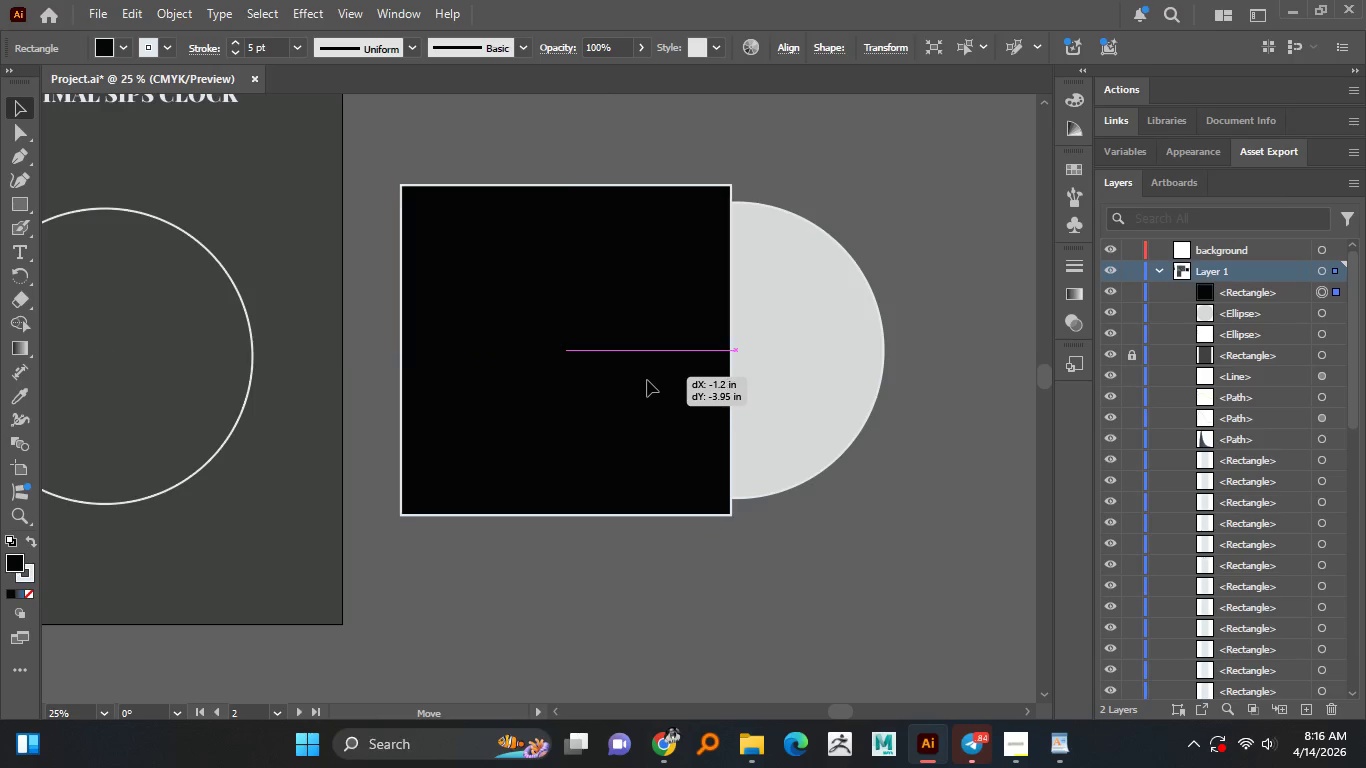 
hold_key(key=ShiftLeft, duration=0.41)
 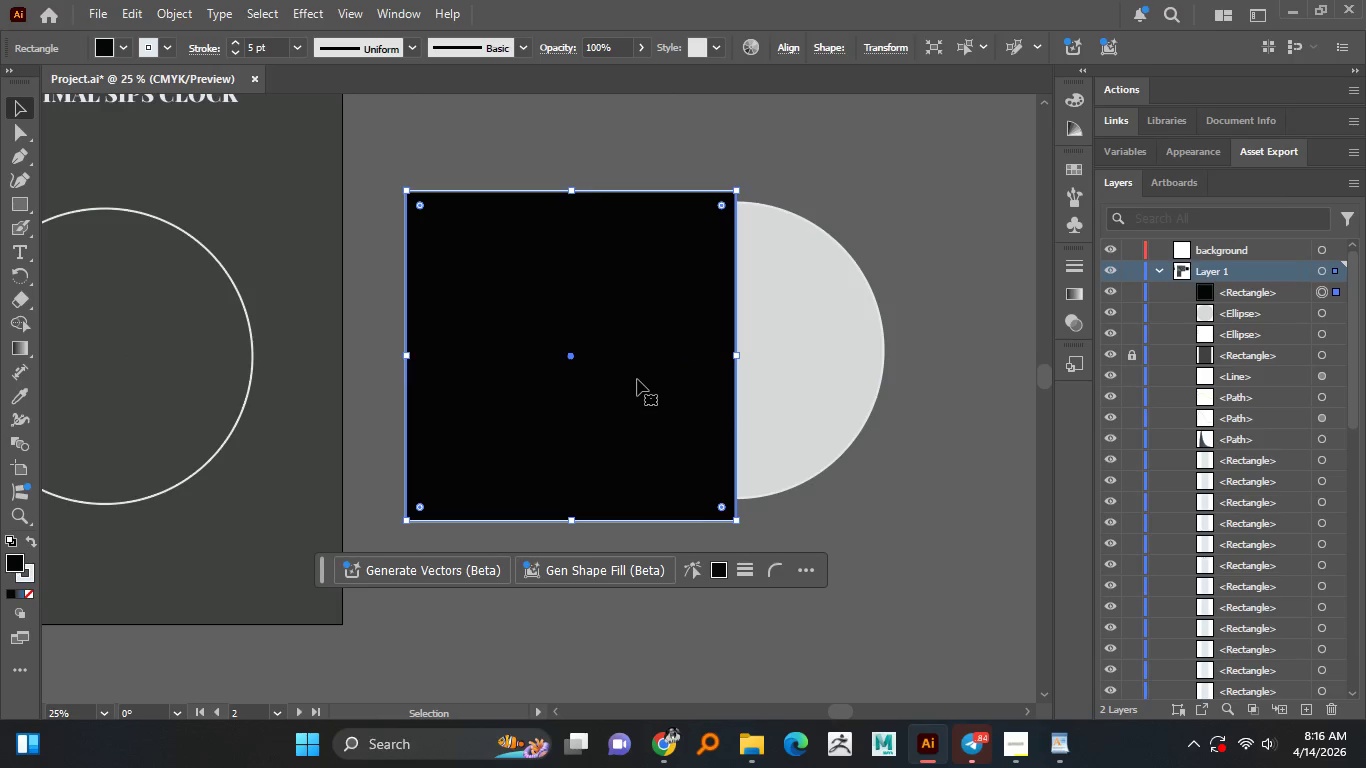 
hold_key(key=AltLeft, duration=1.14)
left_click_drag(start_coordinate=[660, 327], to_coordinate=[691, 398])
 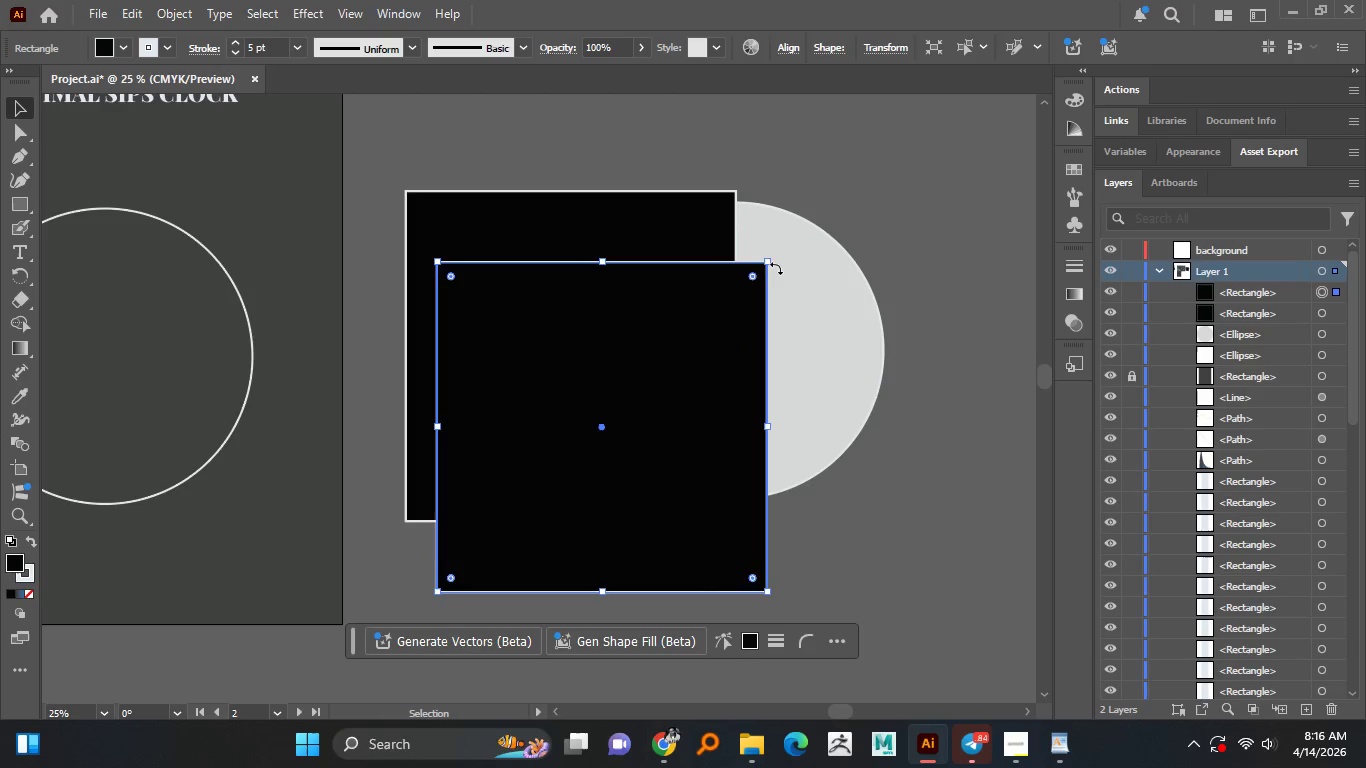 
double_click([691, 404])
 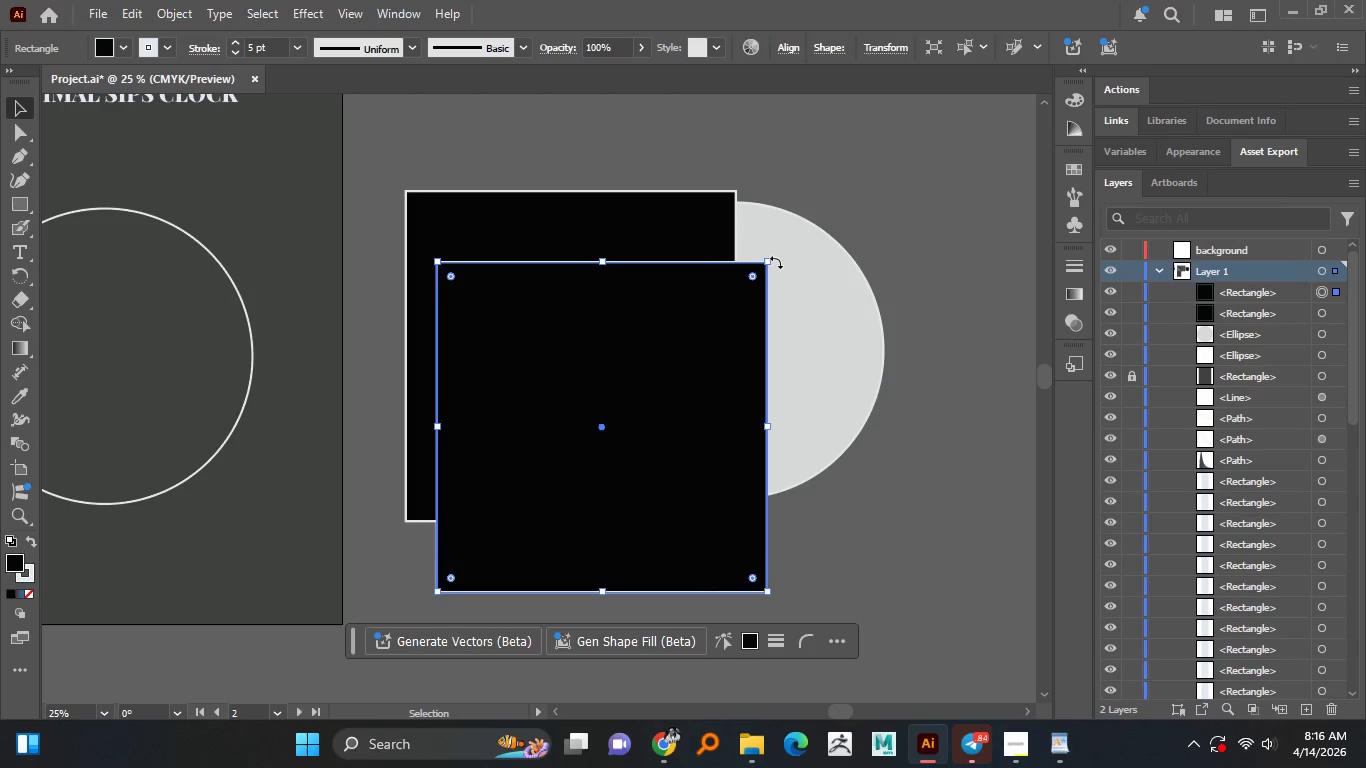 
left_click_drag(start_coordinate=[775, 258], to_coordinate=[647, 240])
 